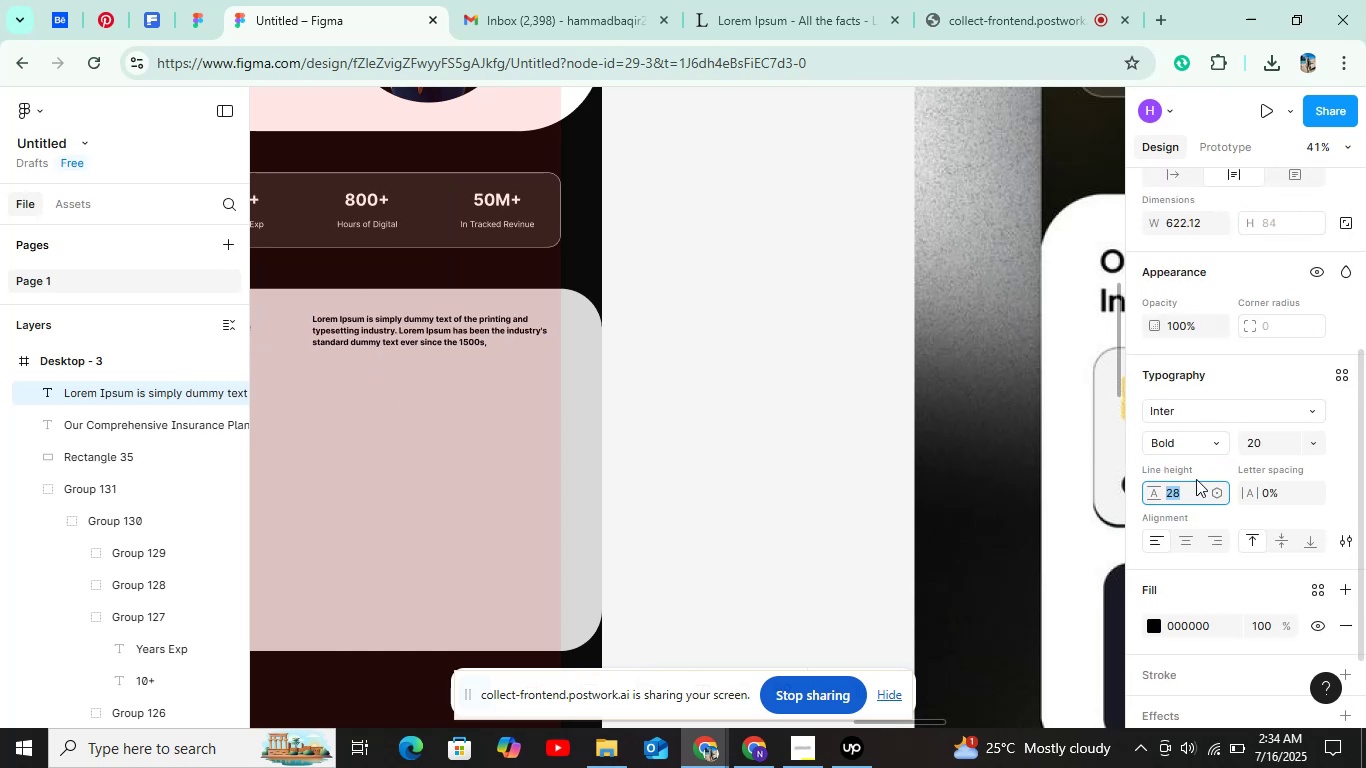 
left_click([1203, 447])
 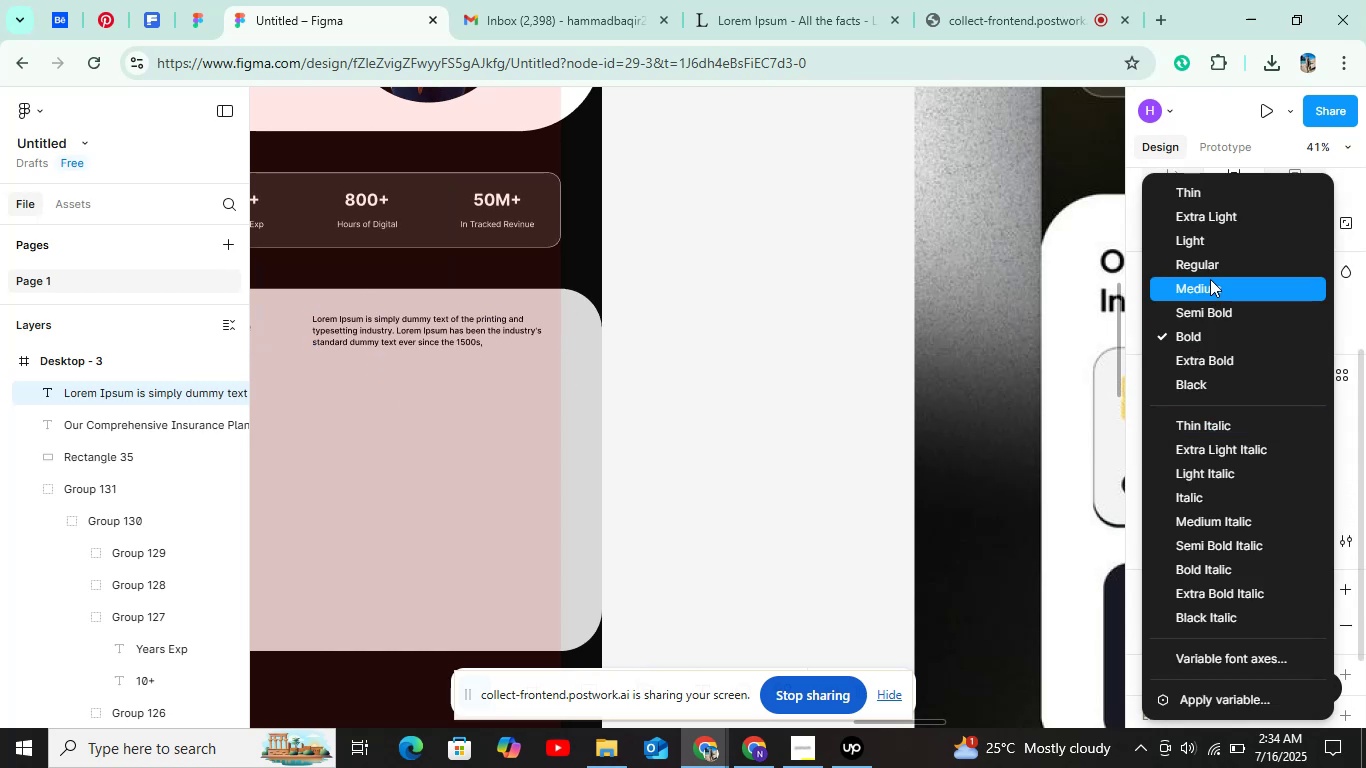 
left_click([1213, 271])
 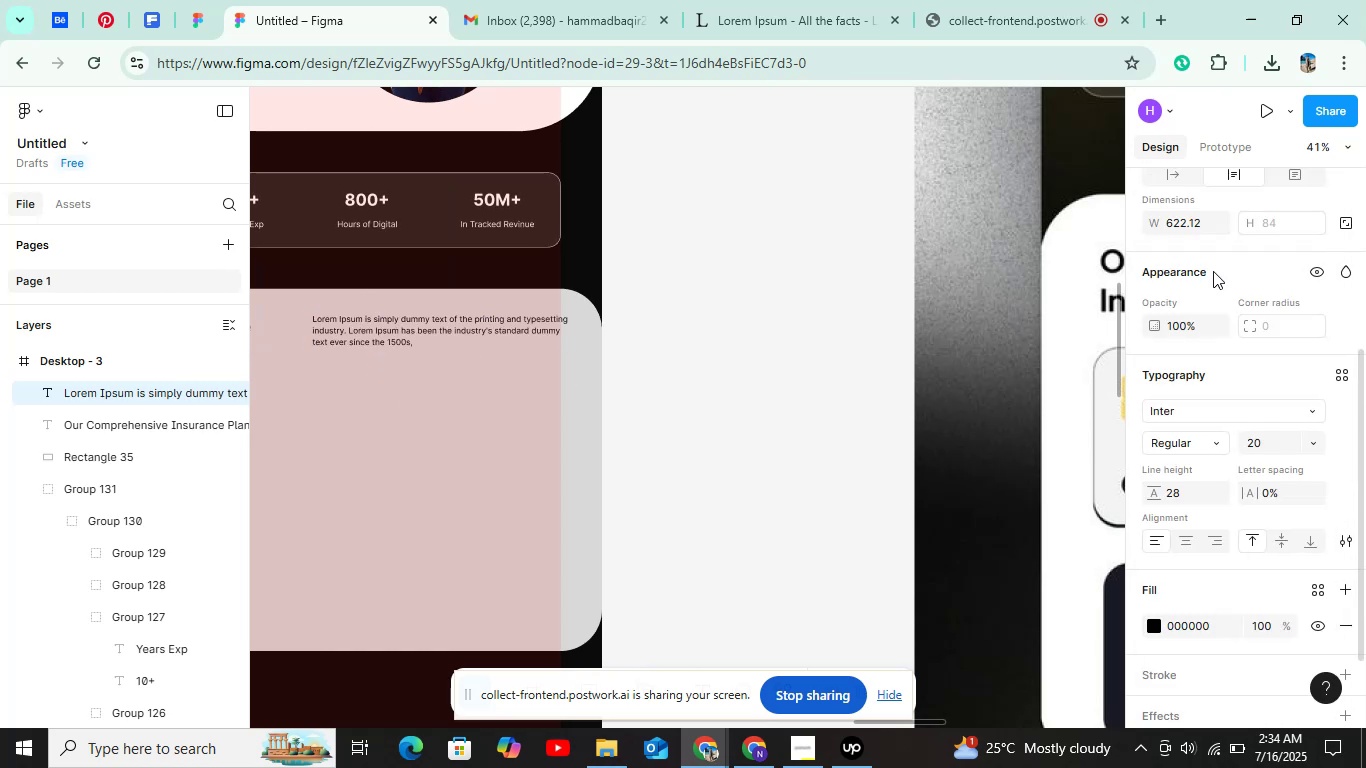 
hold_key(key=ShiftLeft, duration=0.7)
scroll: coordinate [411, 357], scroll_direction: up, amount: 5.0
 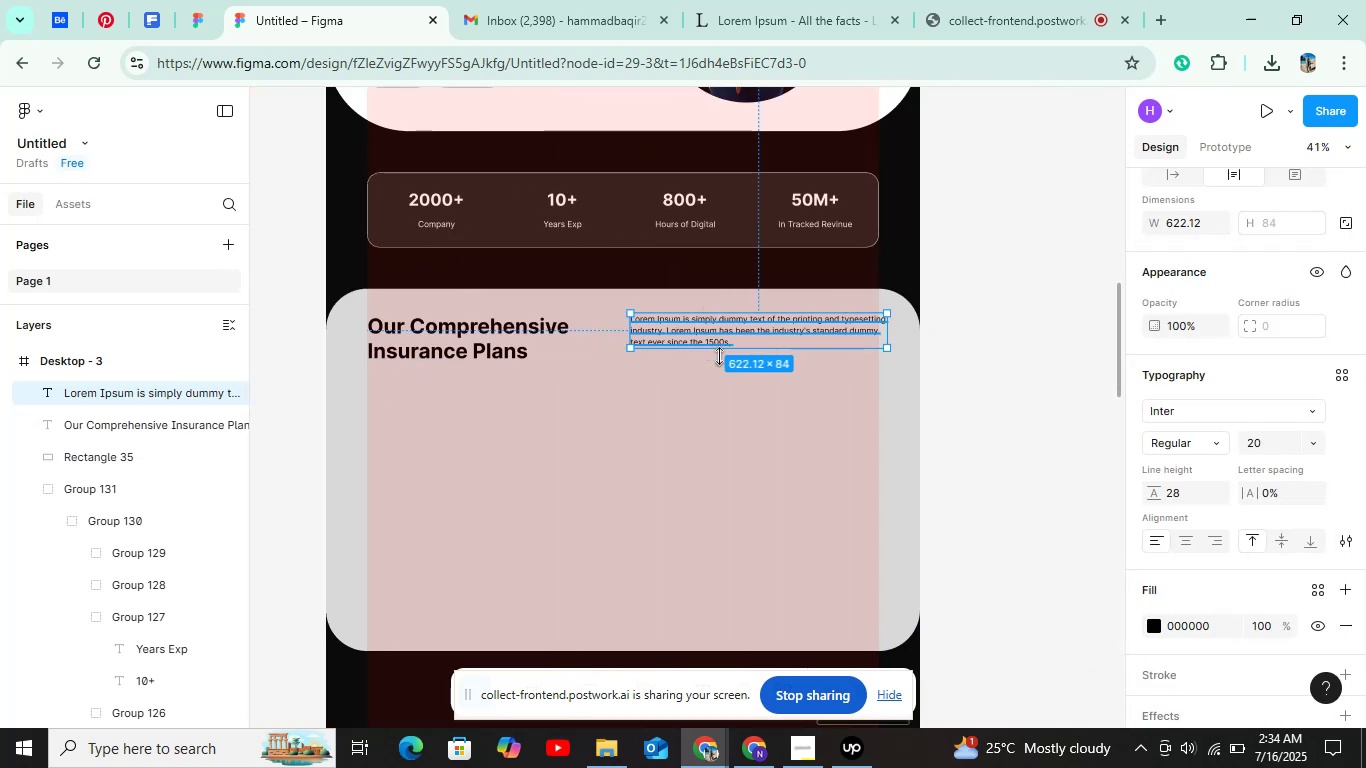 
key(Shift+ArrowLeft)
 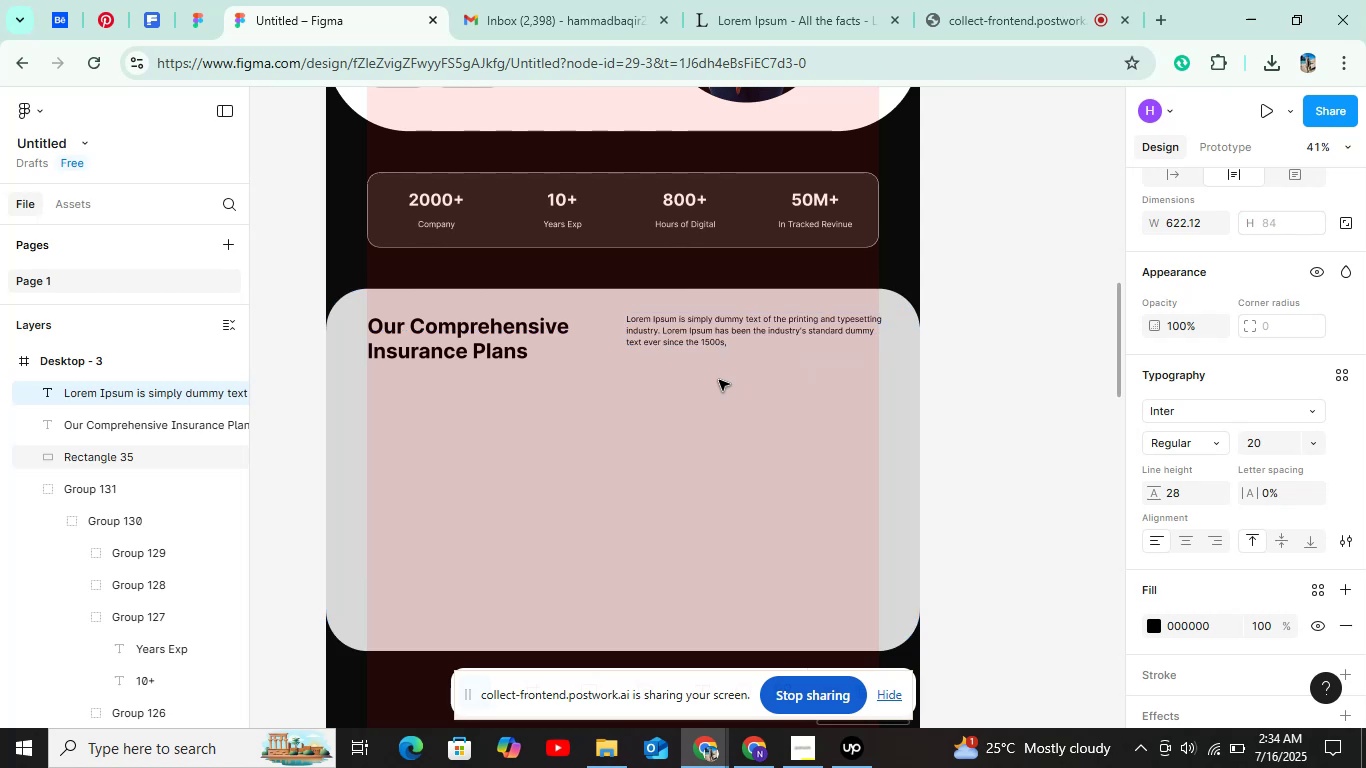 
key(Shift+ArrowLeft)
 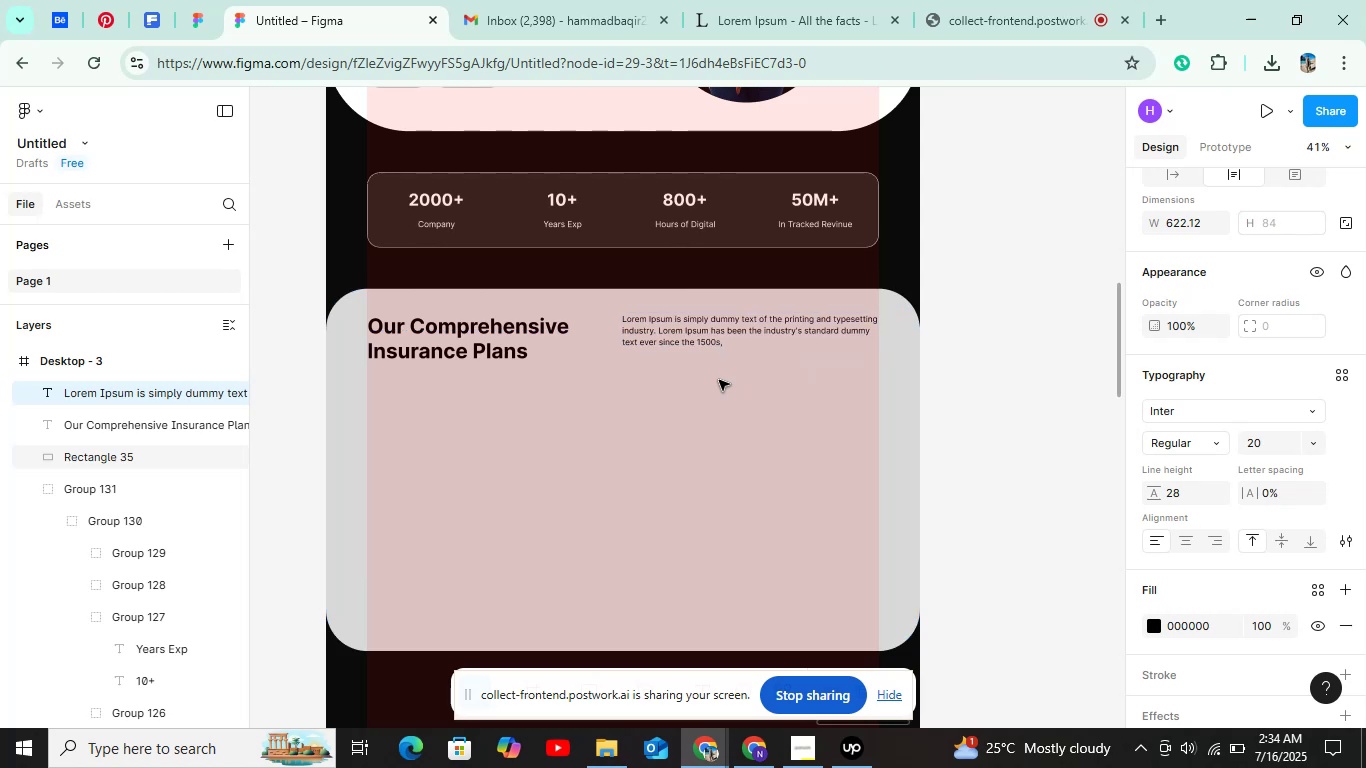 
key(Alt+ArrowRight)
 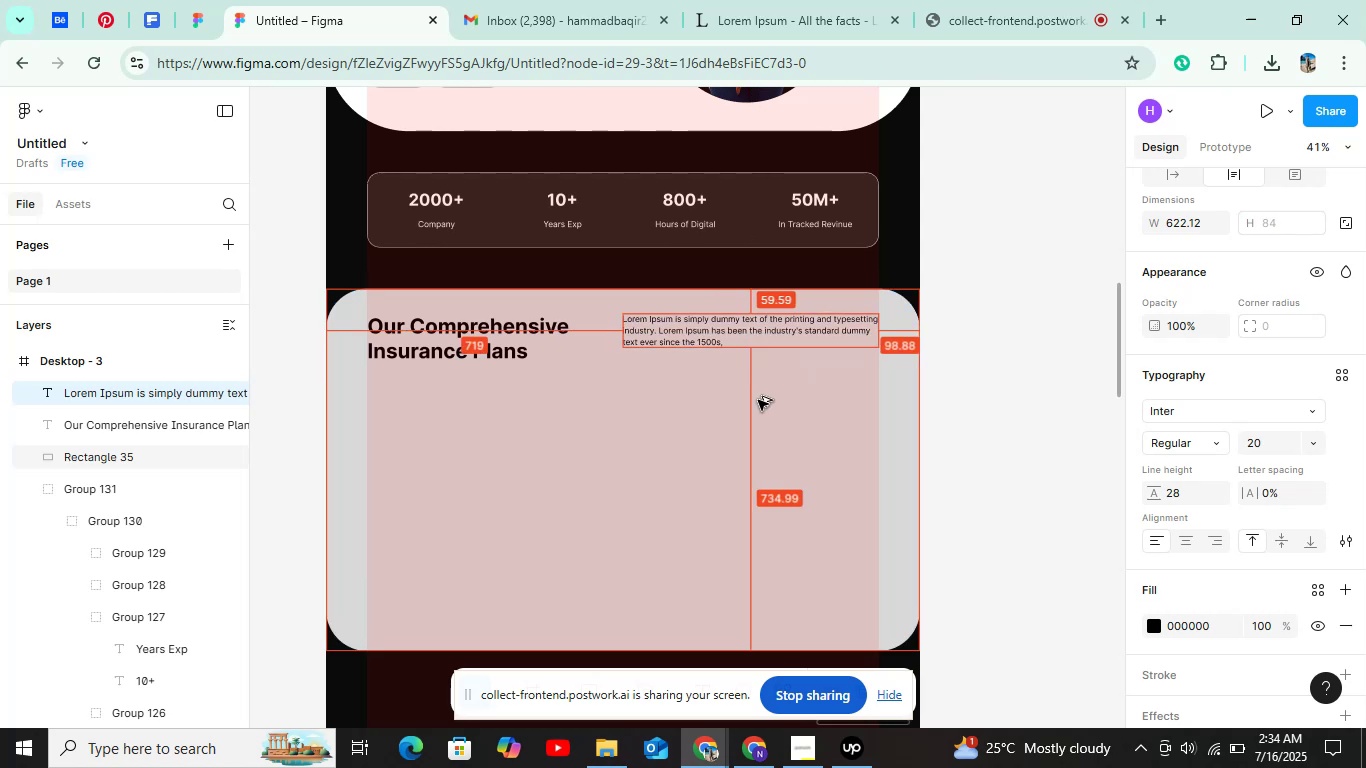 
key(Alt+ArrowLeft)
 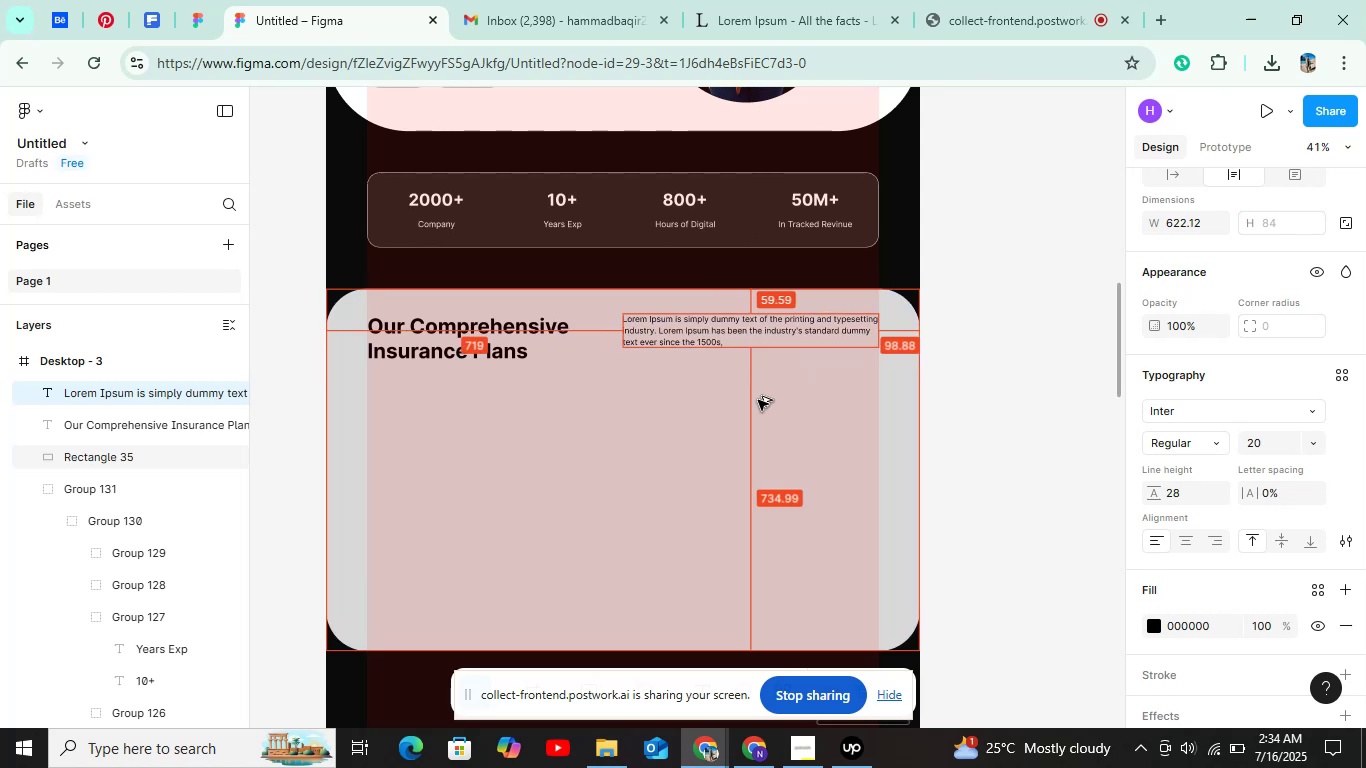 
key(Alt+ArrowLeft)
 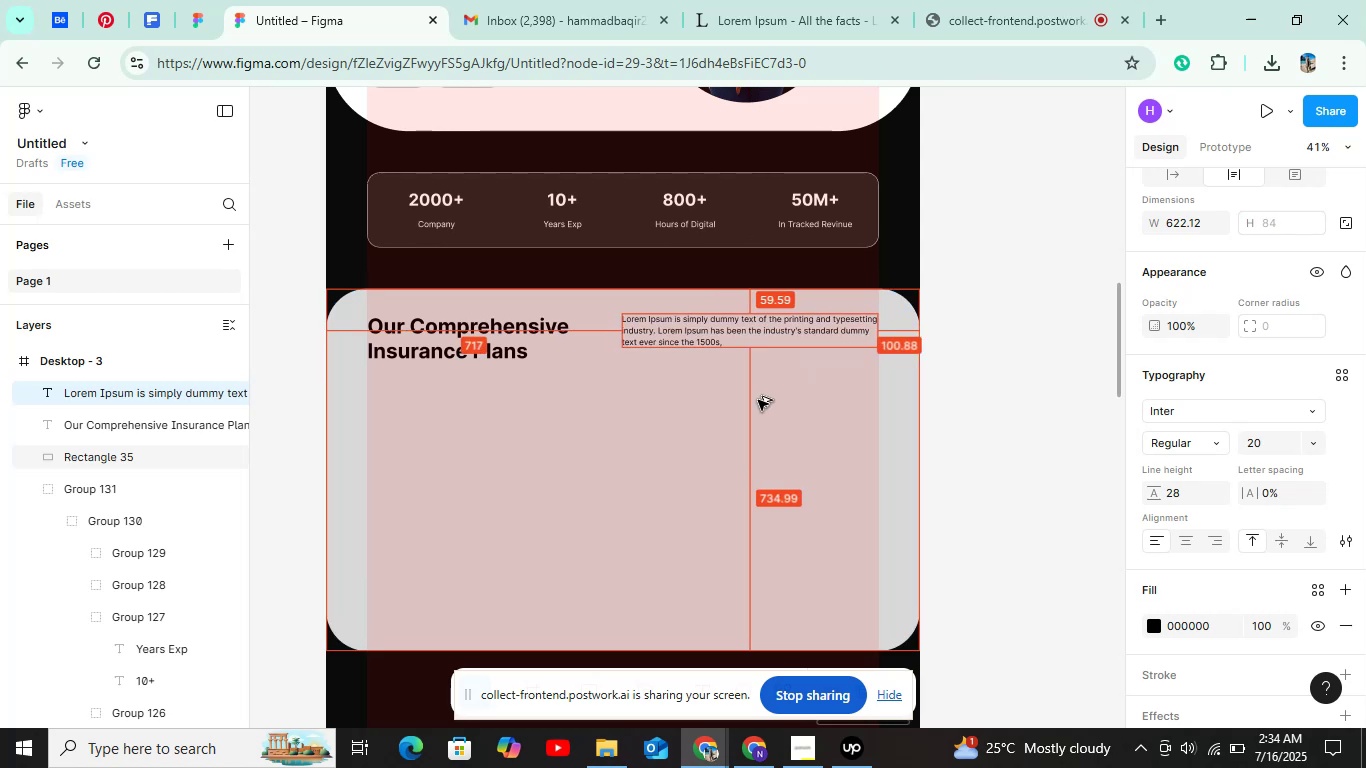 
hold_key(key=ShiftLeft, duration=0.82)
 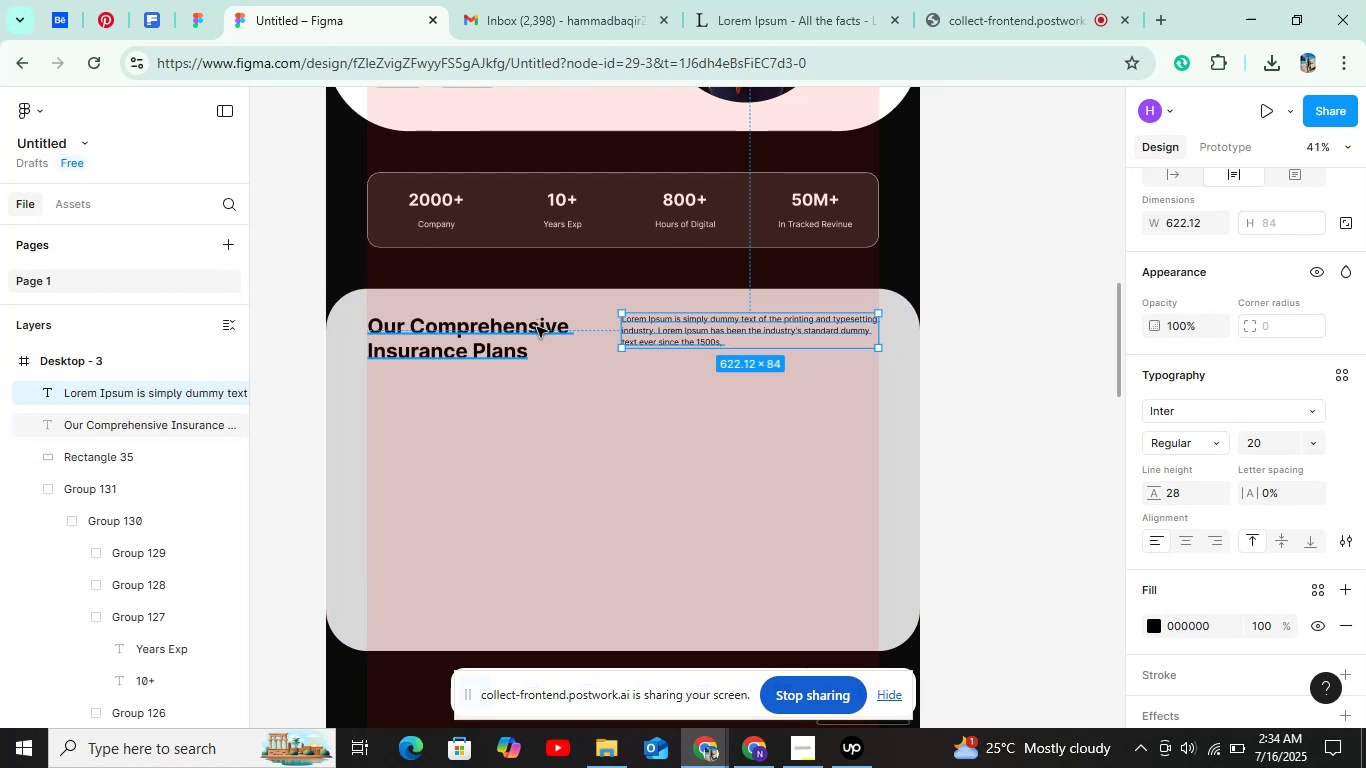 
left_click([537, 327])
 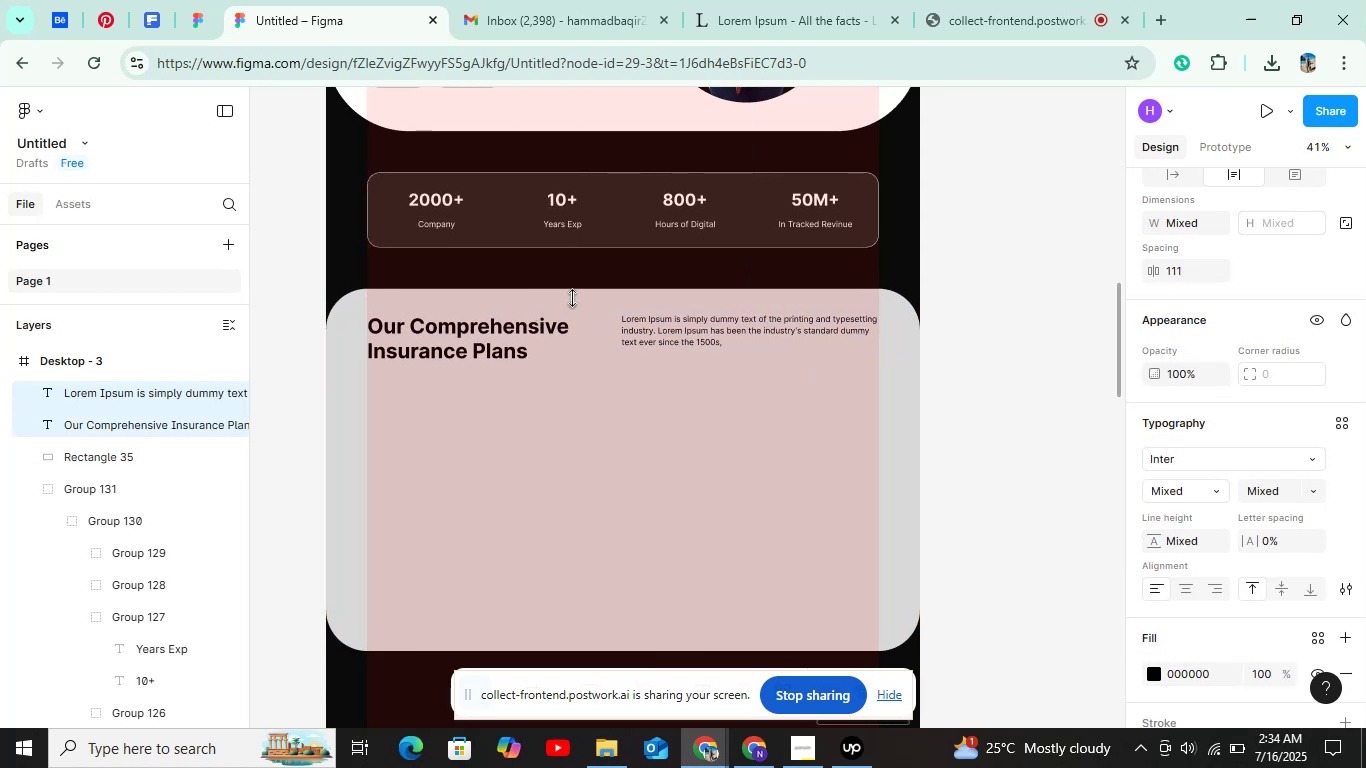 
key(Control+Z)
 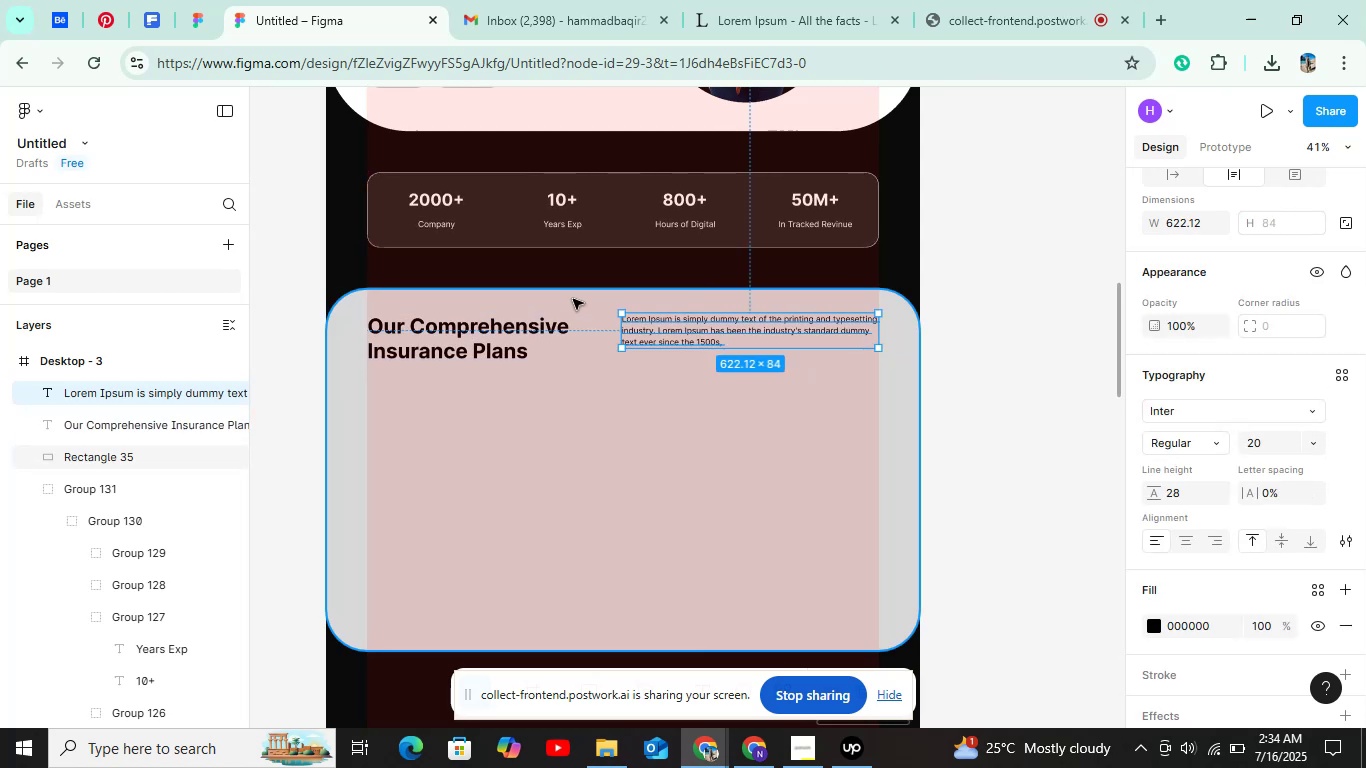 
hold_key(key=ShiftLeft, duration=0.53)
left_click([502, 332])
 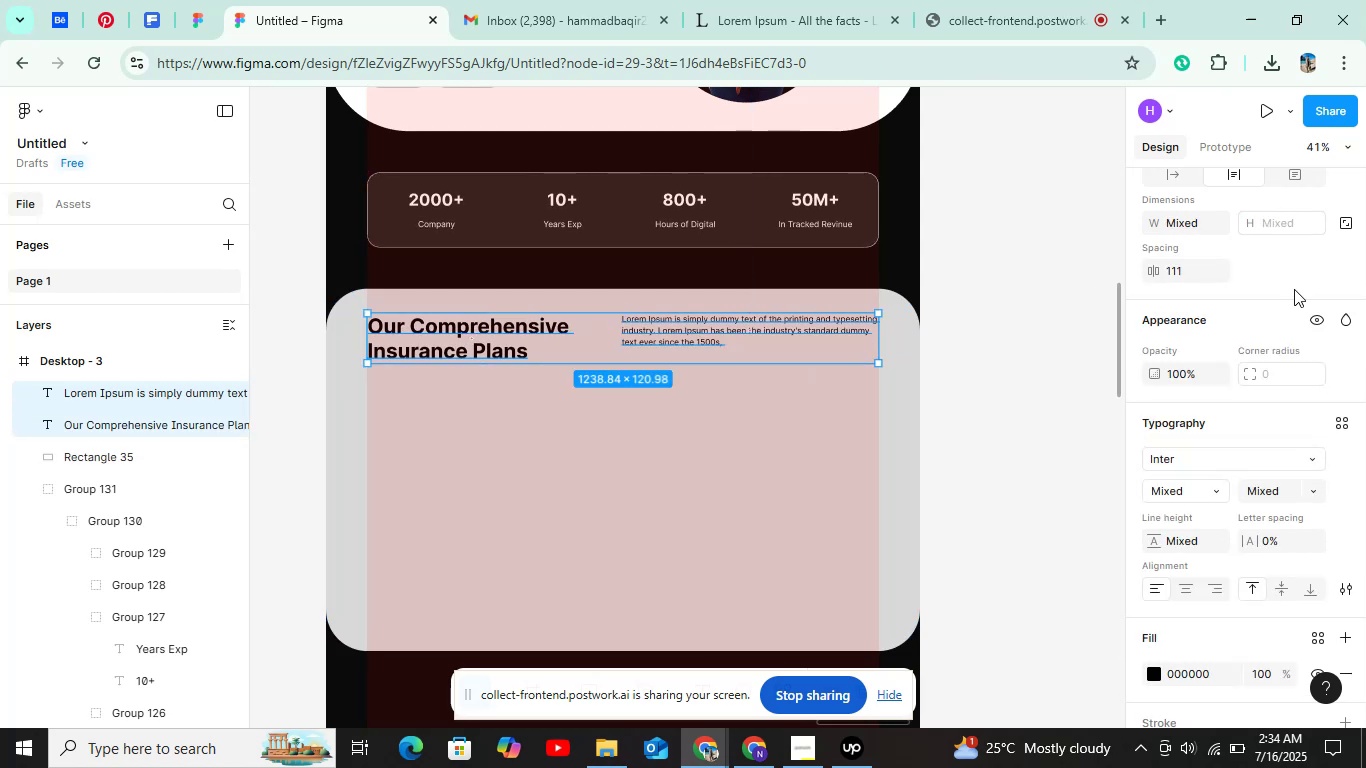 
scroll: coordinate [1304, 277], scroll_direction: up, amount: 6.0
 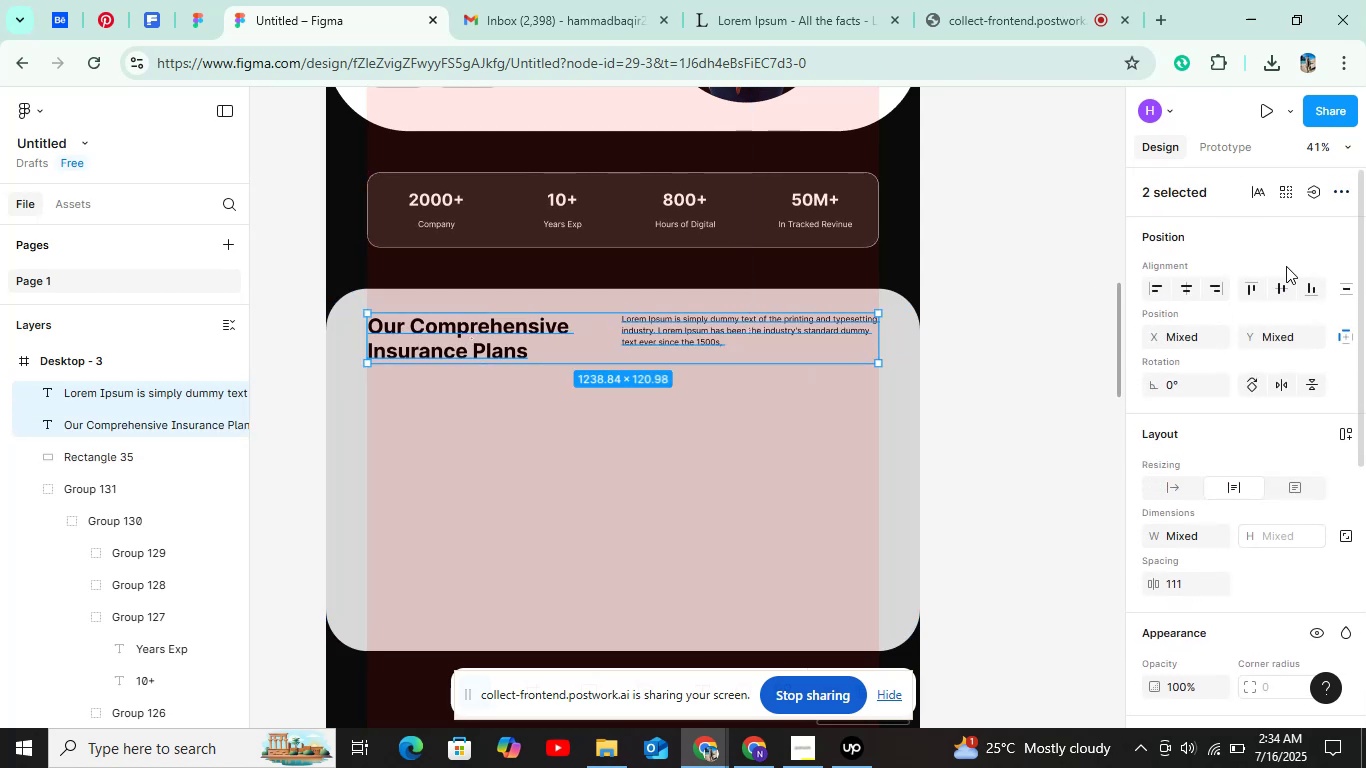 
left_click([1277, 289])
 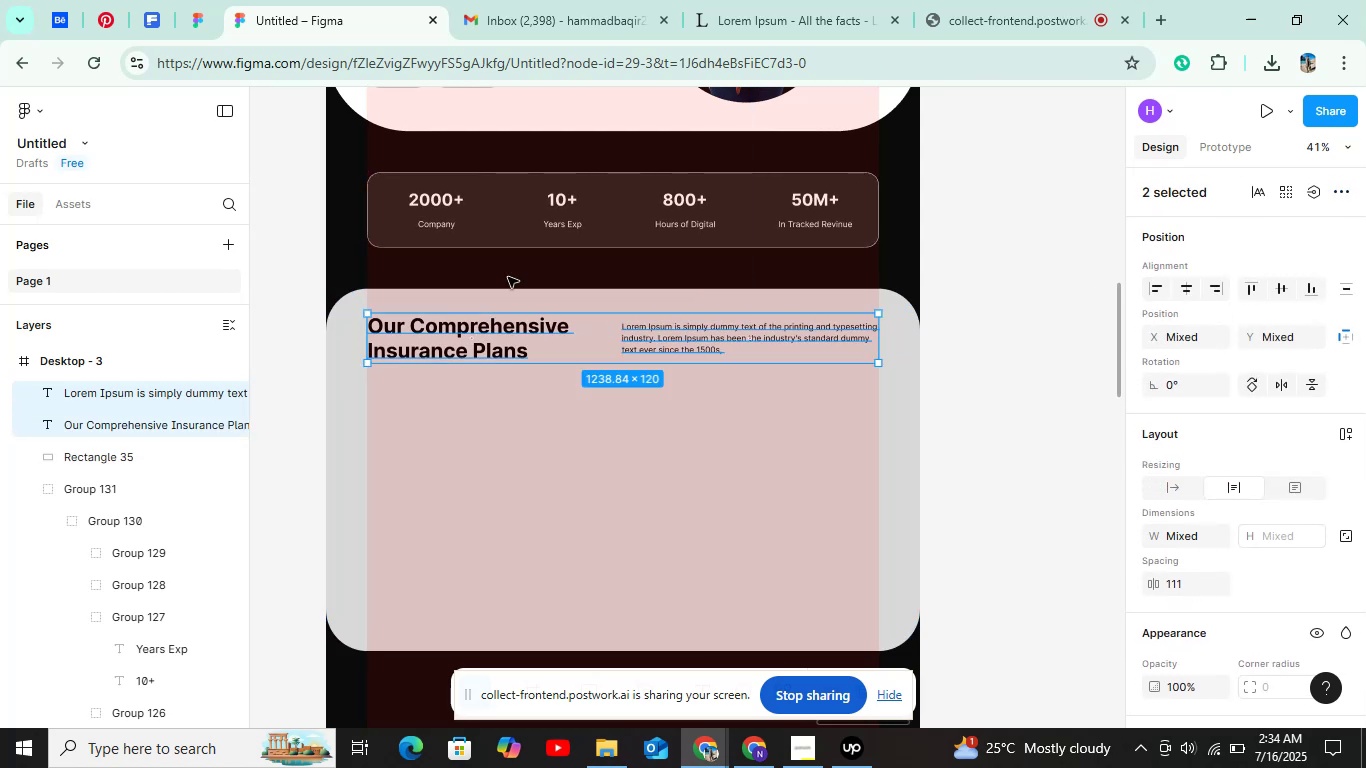 
hold_key(key=AltLeft, duration=1.01)
 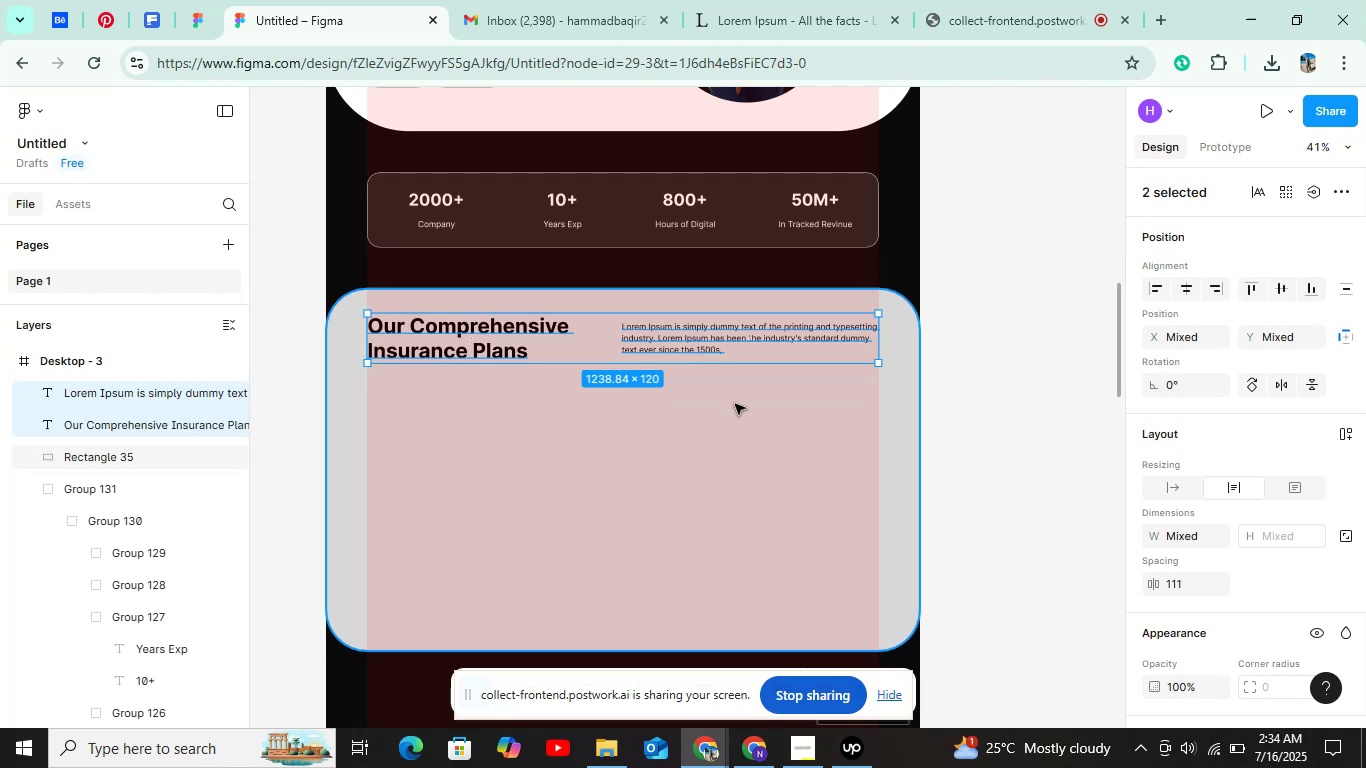 
left_click([735, 404])
 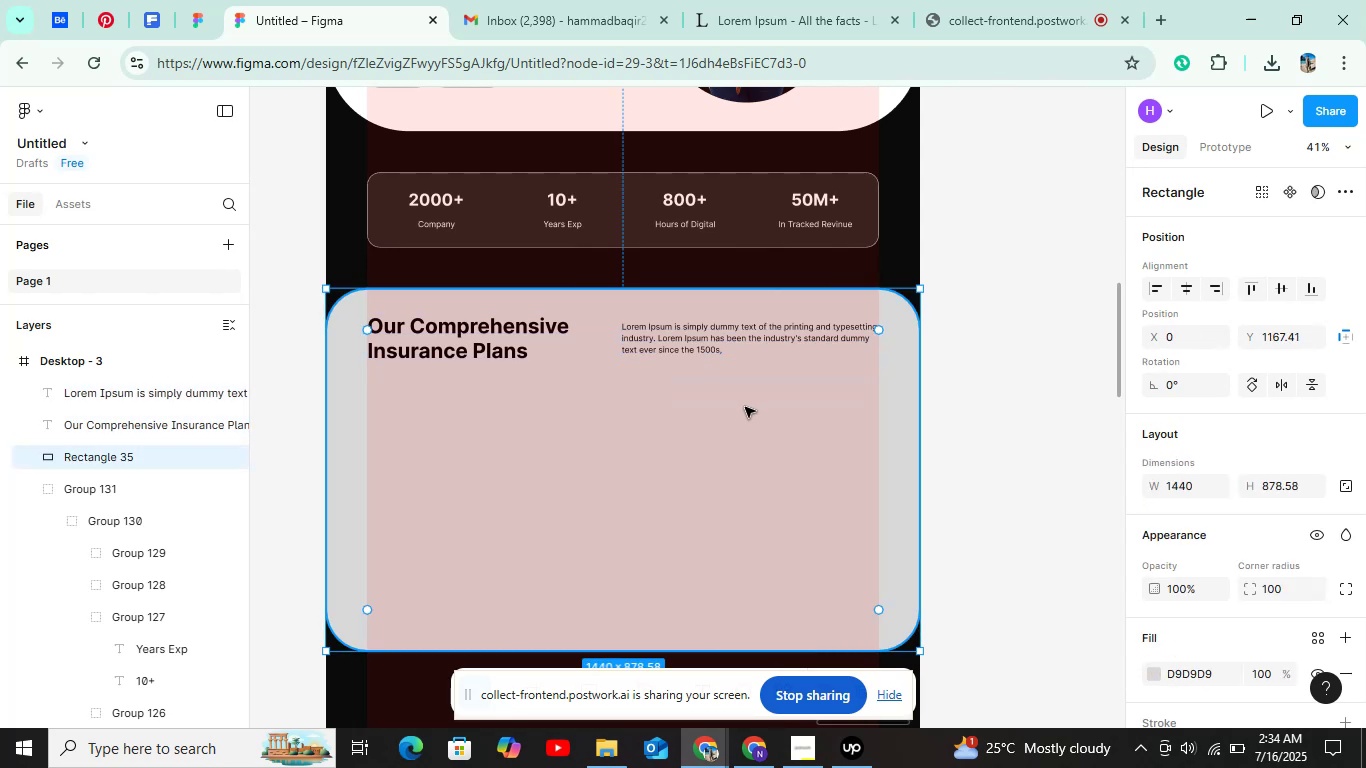 
hold_key(key=ControlLeft, duration=1.5)
scroll: coordinate [745, 407], scroll_direction: down, amount: 10.0
 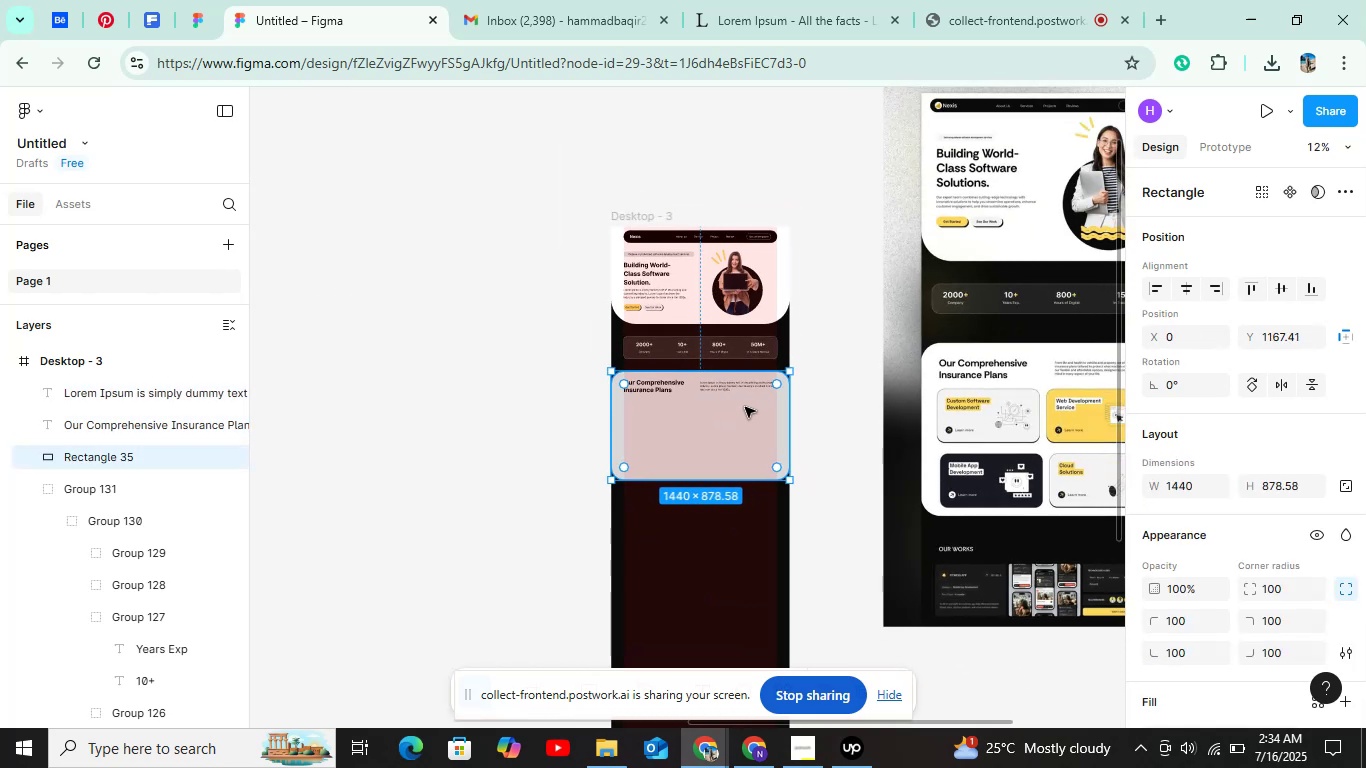 
hold_key(key=ControlLeft, duration=0.86)
 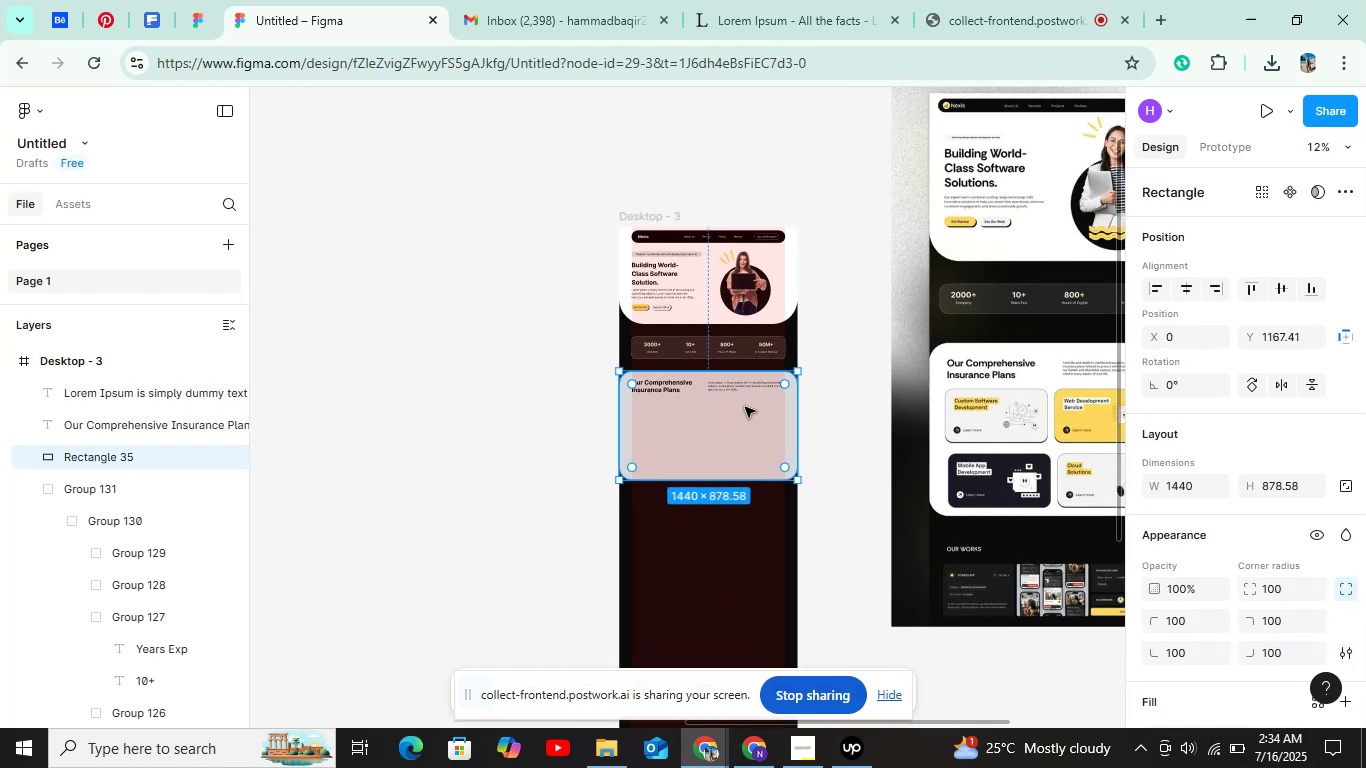 
hold_key(key=ShiftLeft, duration=0.47)
 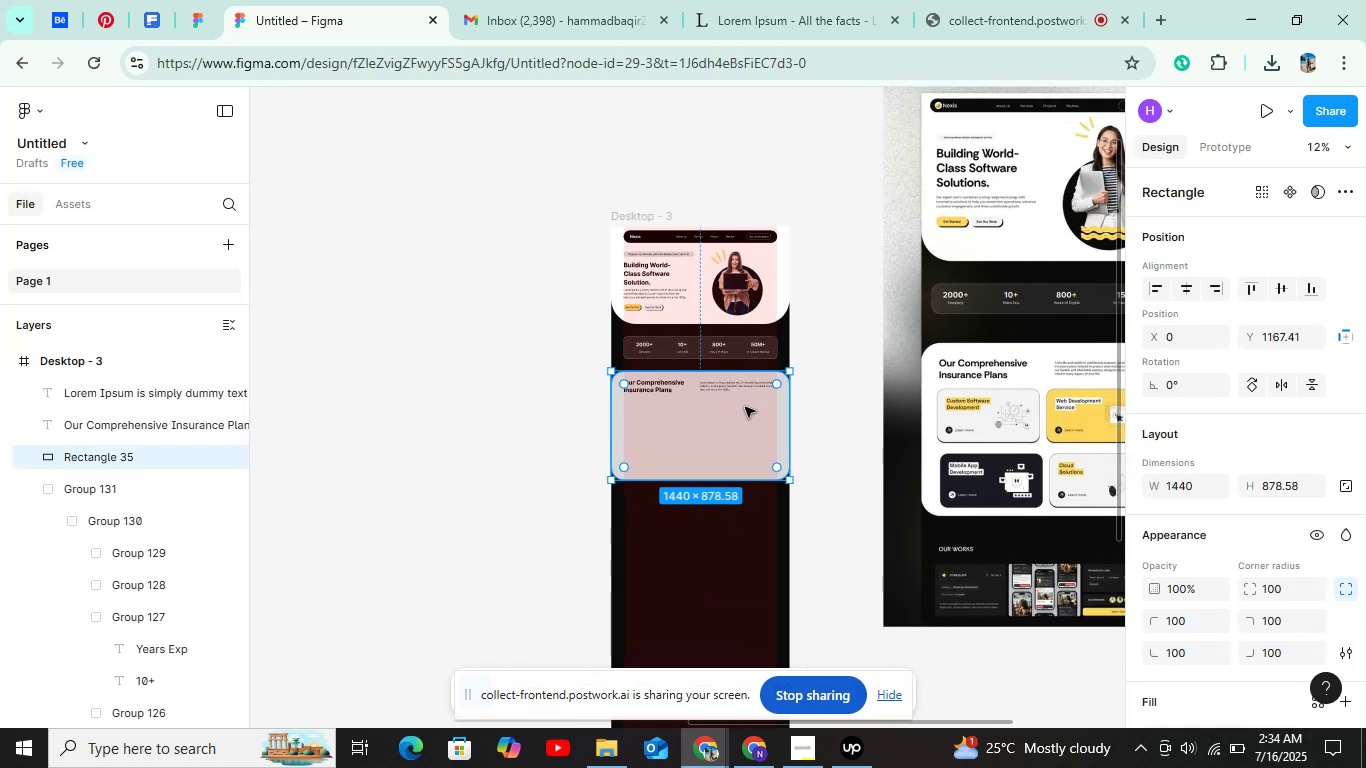 
hold_key(key=ControlLeft, duration=0.65)
scroll: coordinate [745, 407], scroll_direction: up, amount: 5.0
 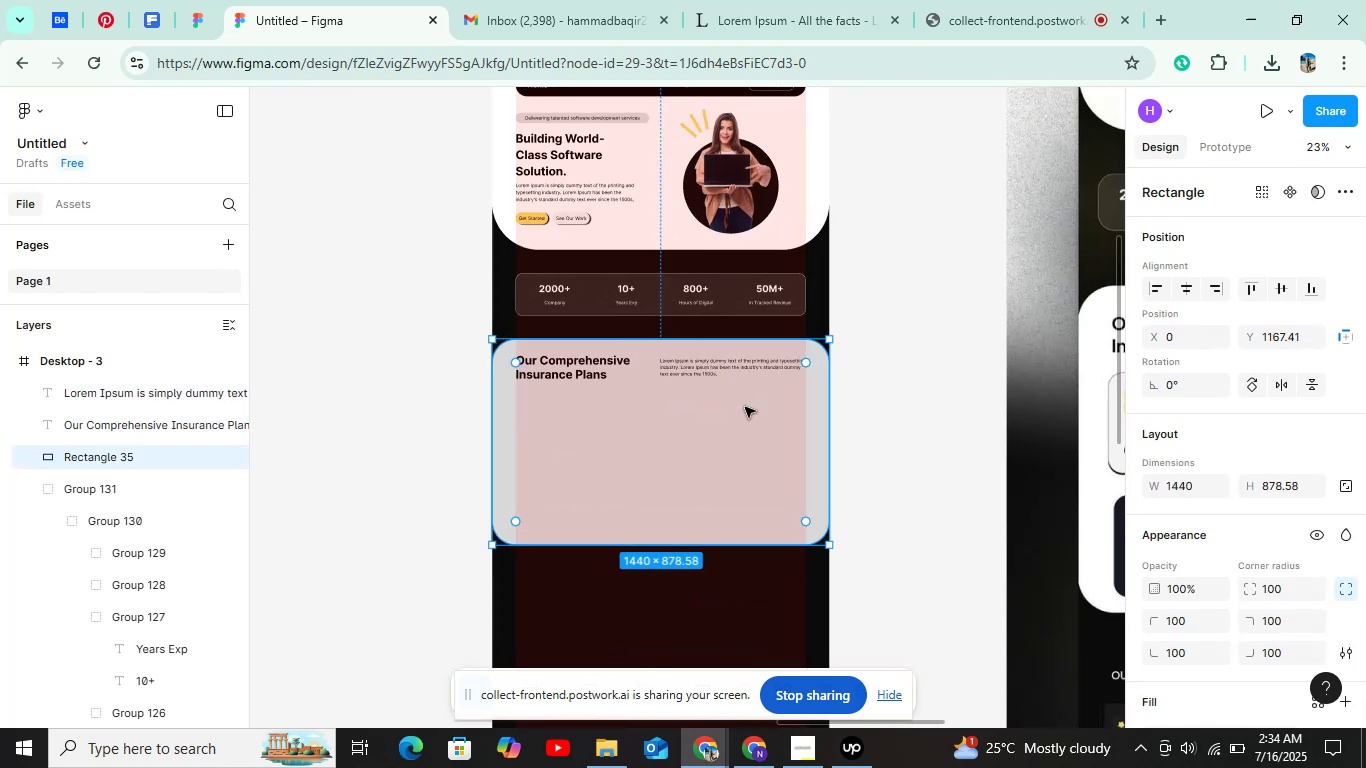 
scroll: coordinate [745, 407], scroll_direction: down, amount: 3.0
 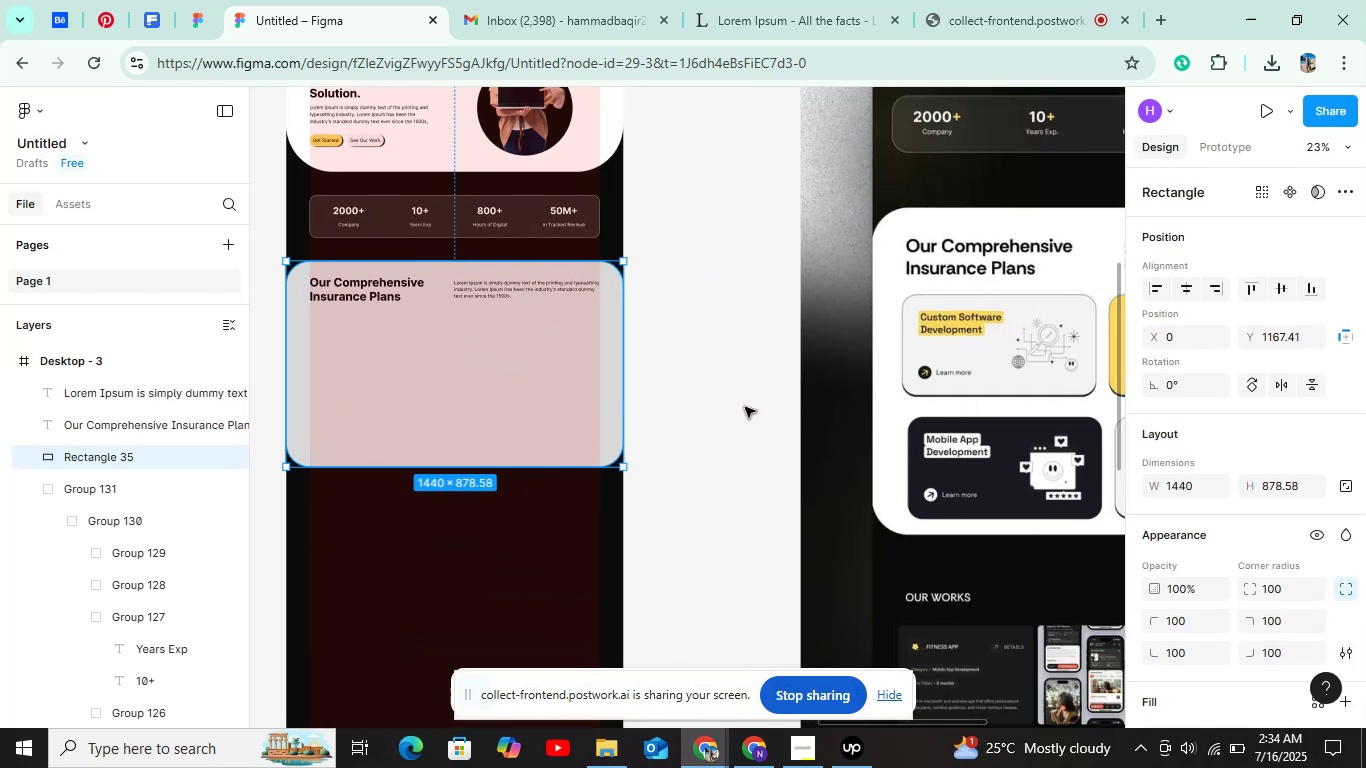 
hold_key(key=ShiftLeft, duration=1.52)
 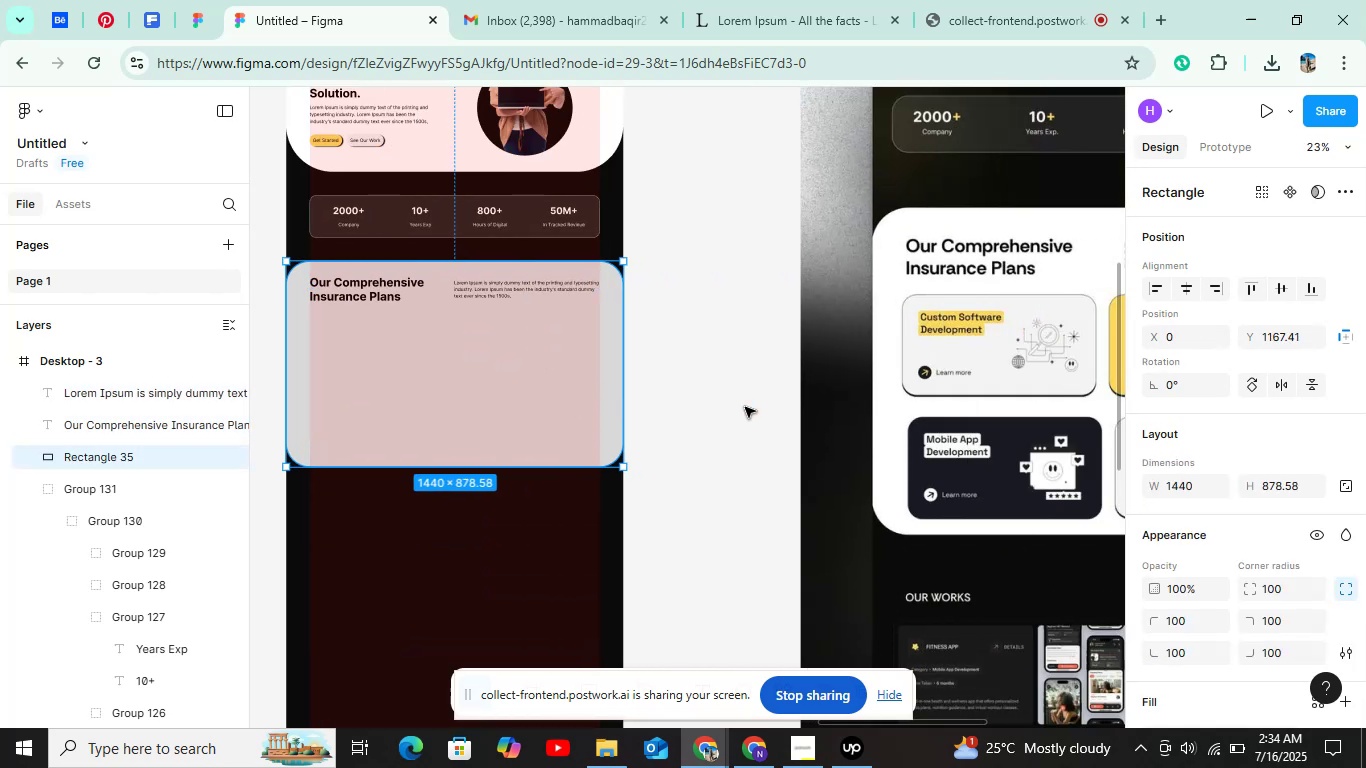 
key(Shift+ShiftLeft)
 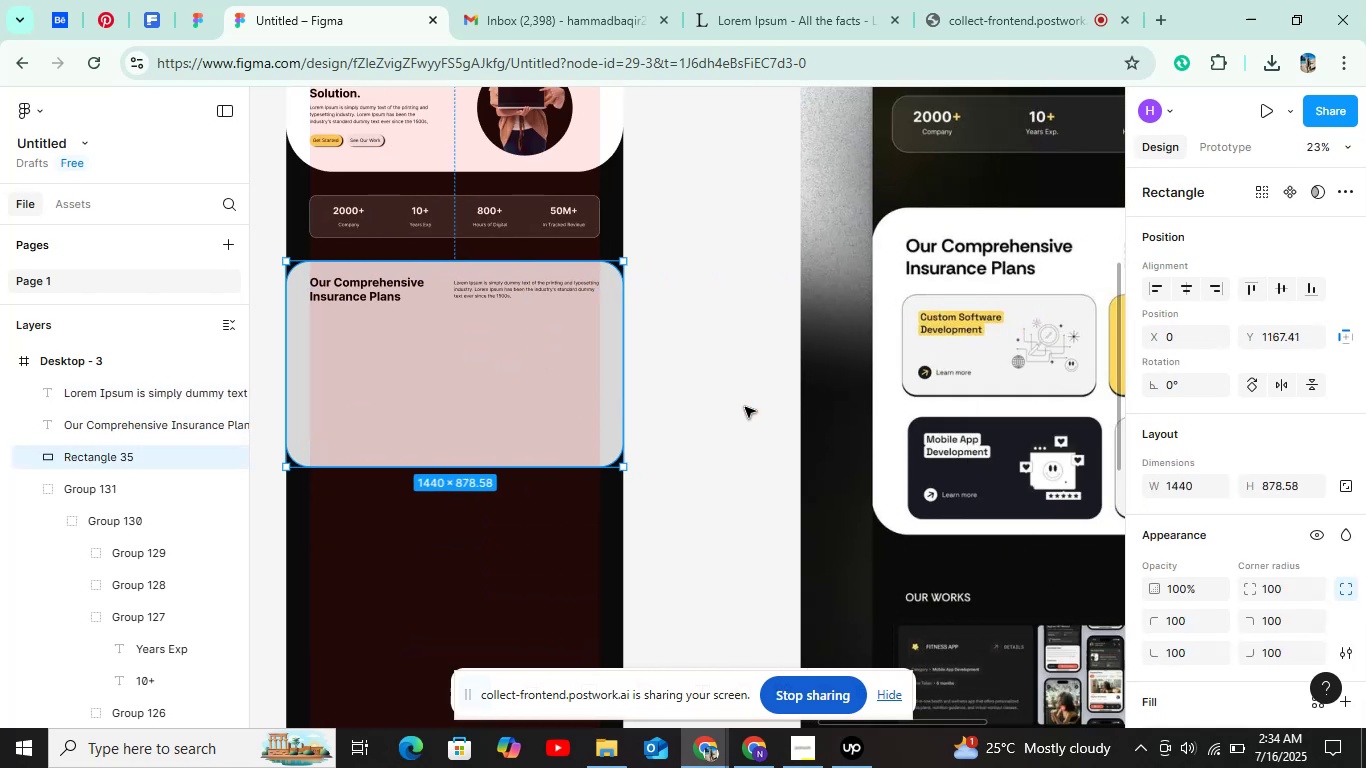 
key(Shift+ShiftLeft)
 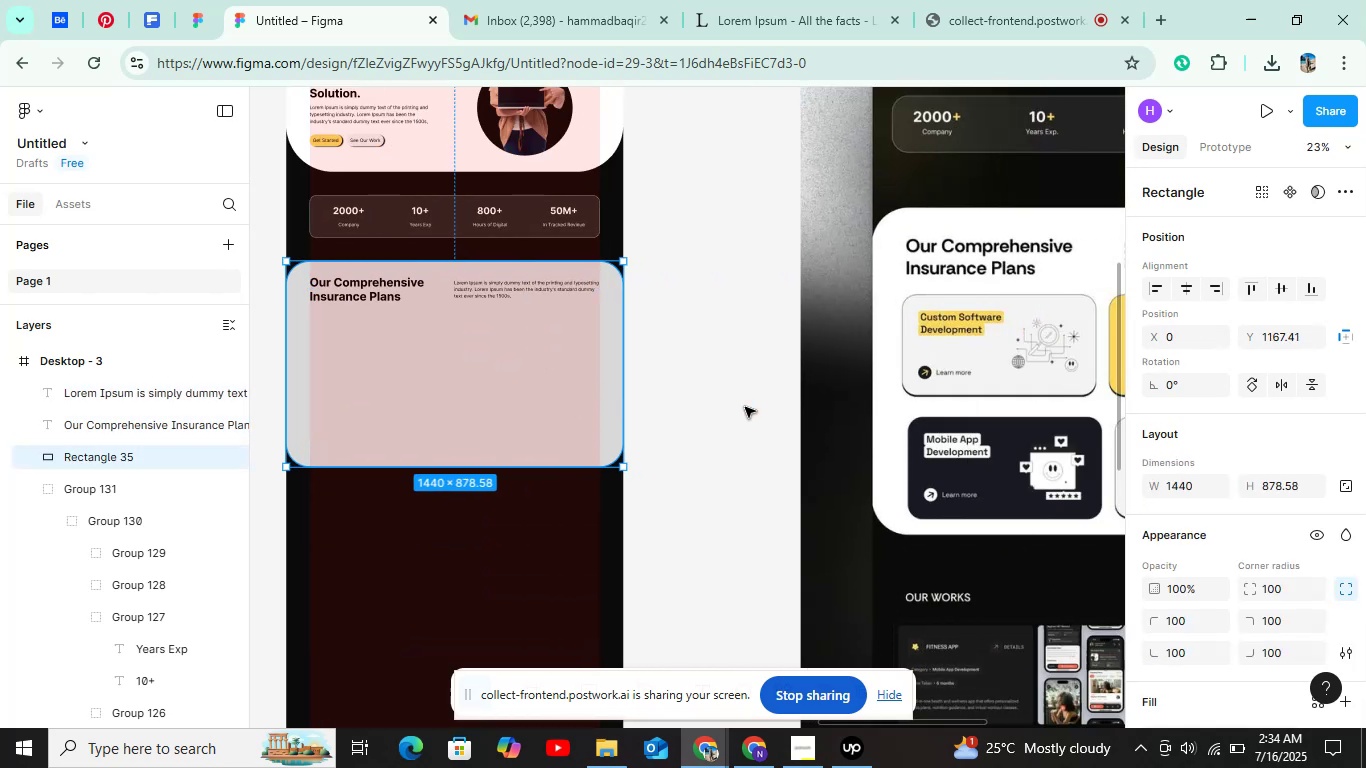 
key(Shift+ShiftLeft)
 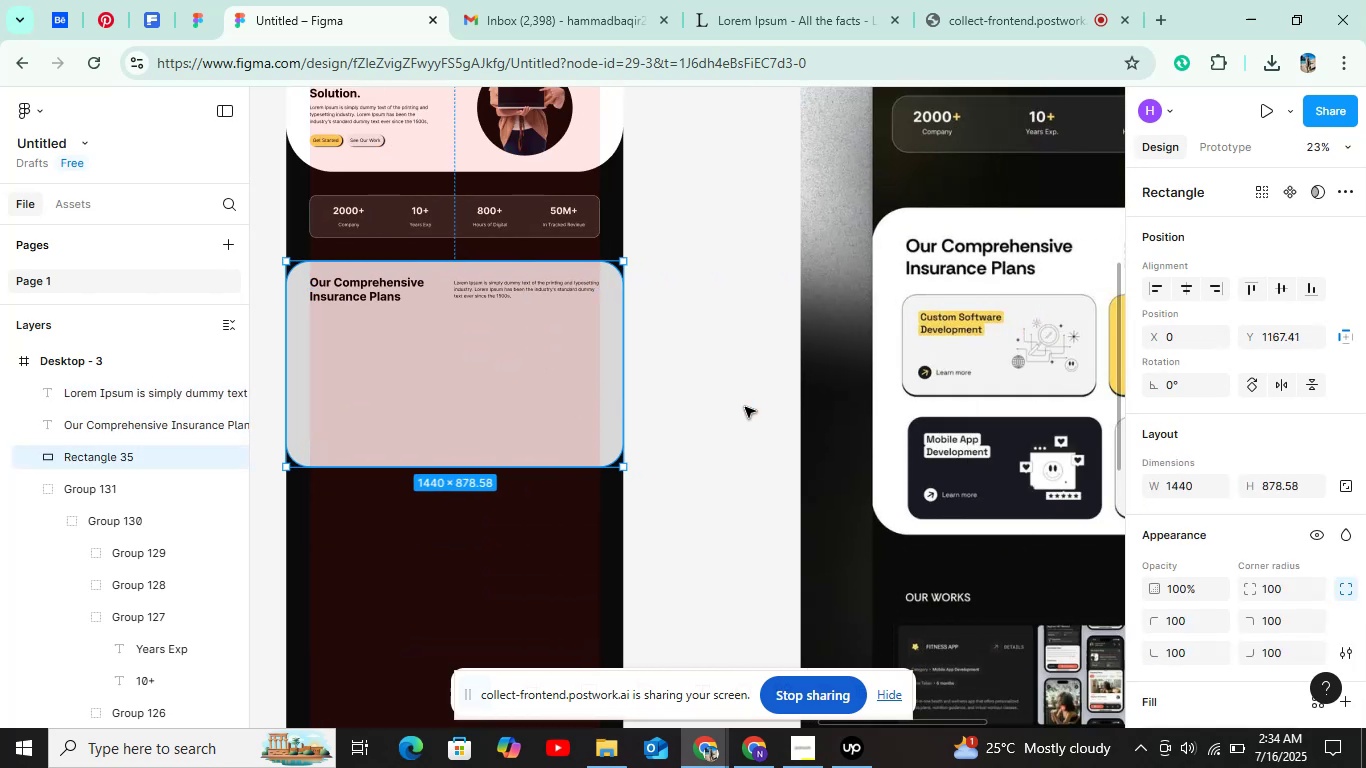 
key(Shift+ShiftLeft)
 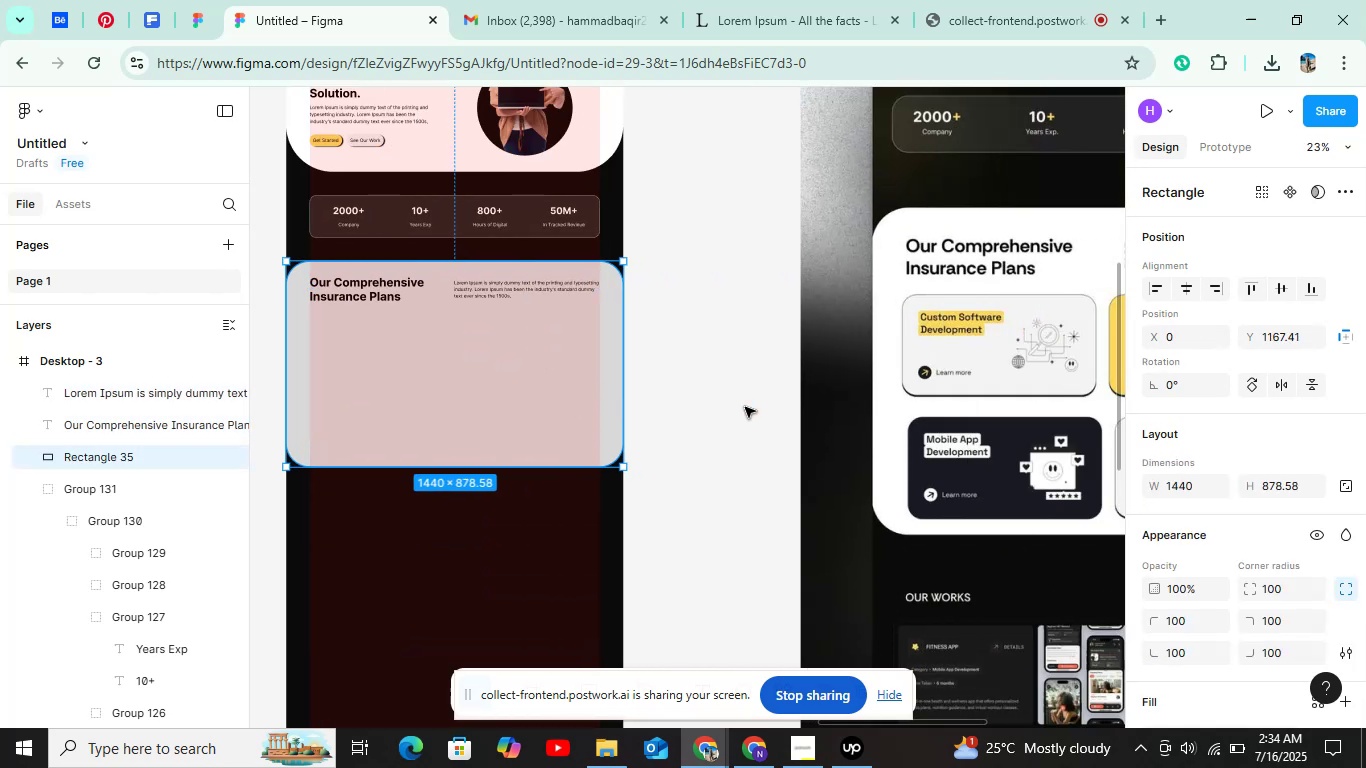 
key(Shift+ShiftLeft)
 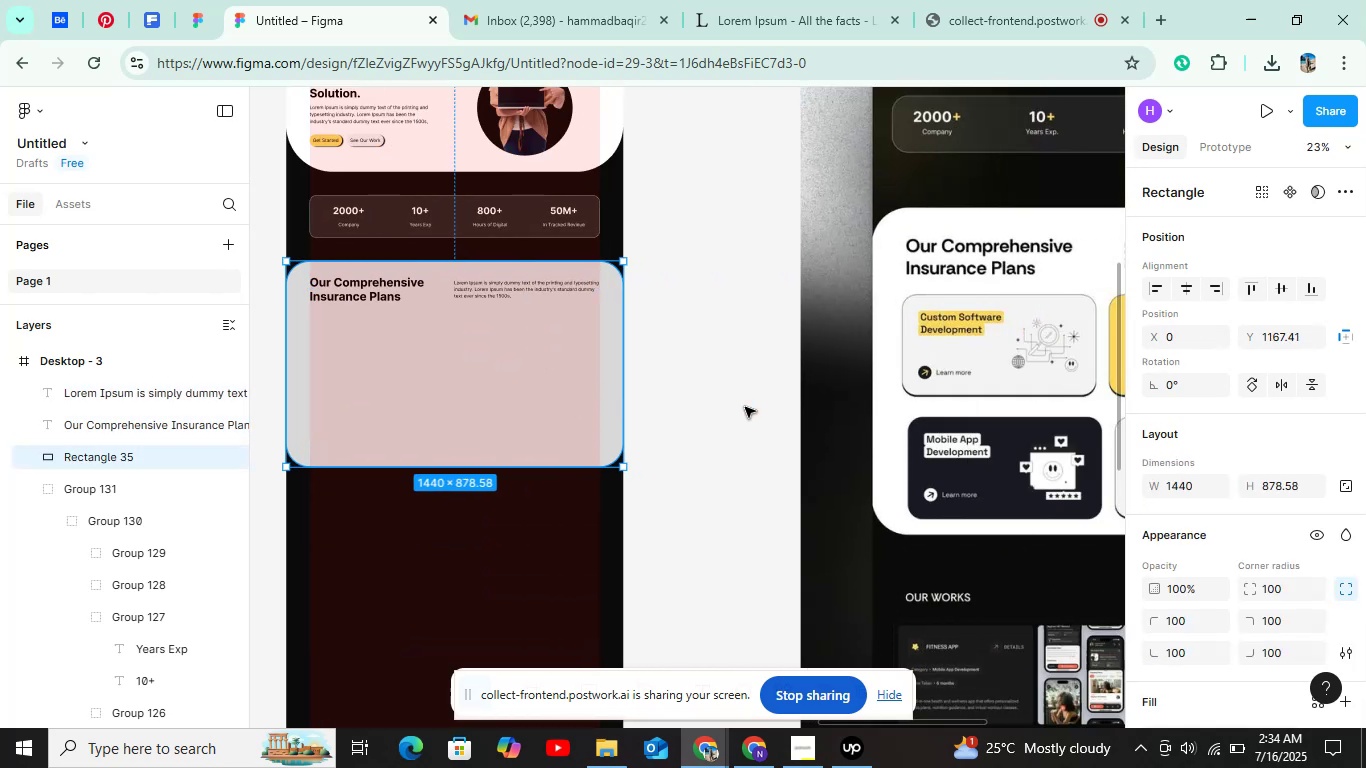 
key(Shift+ShiftLeft)
 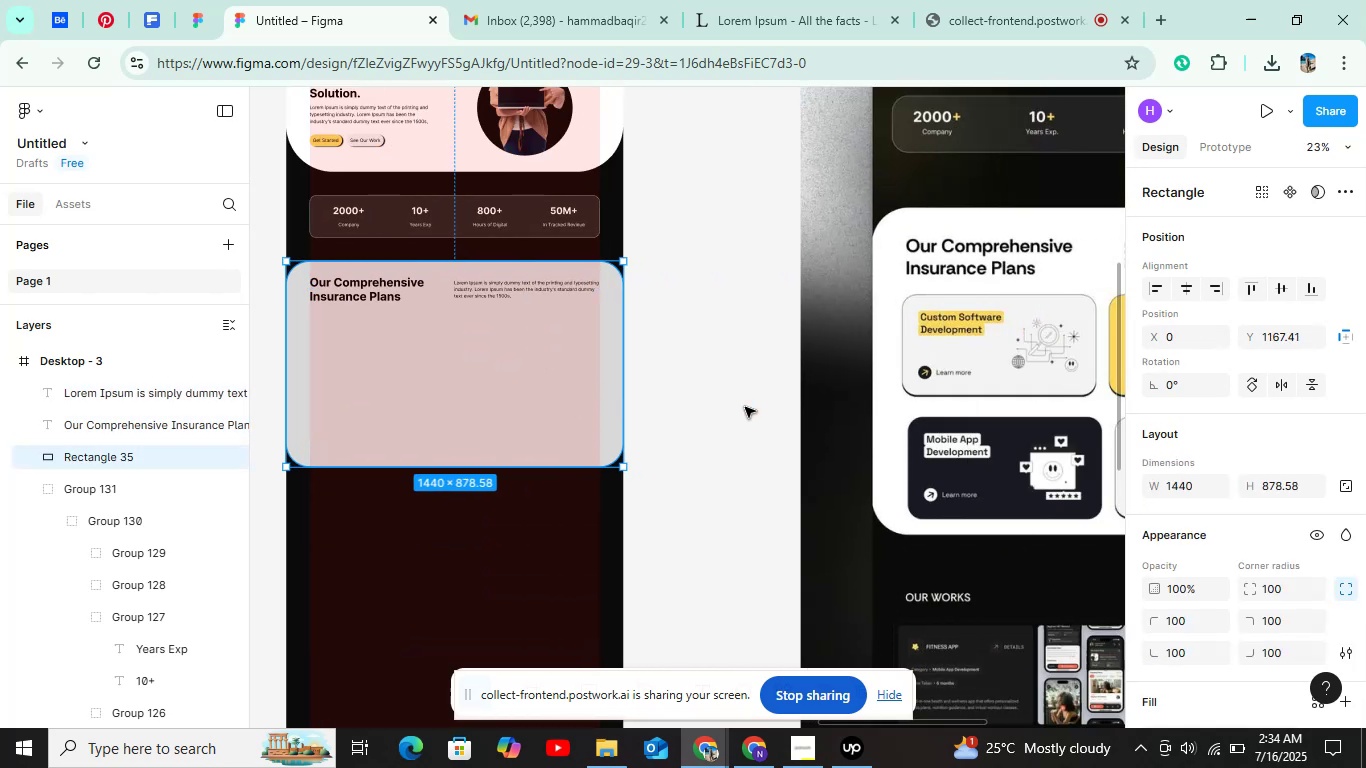 
key(Shift+ShiftLeft)
 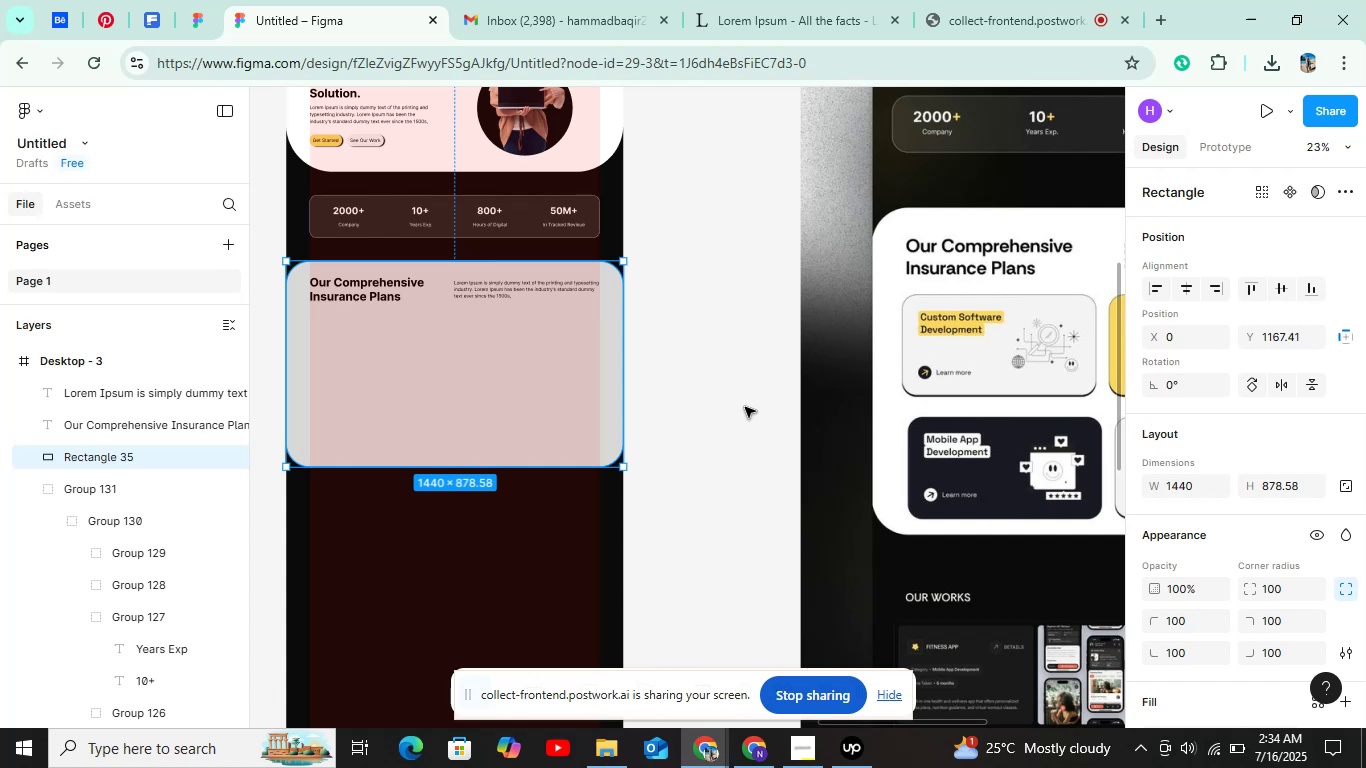 
scroll: coordinate [745, 407], scroll_direction: down, amount: 7.0
 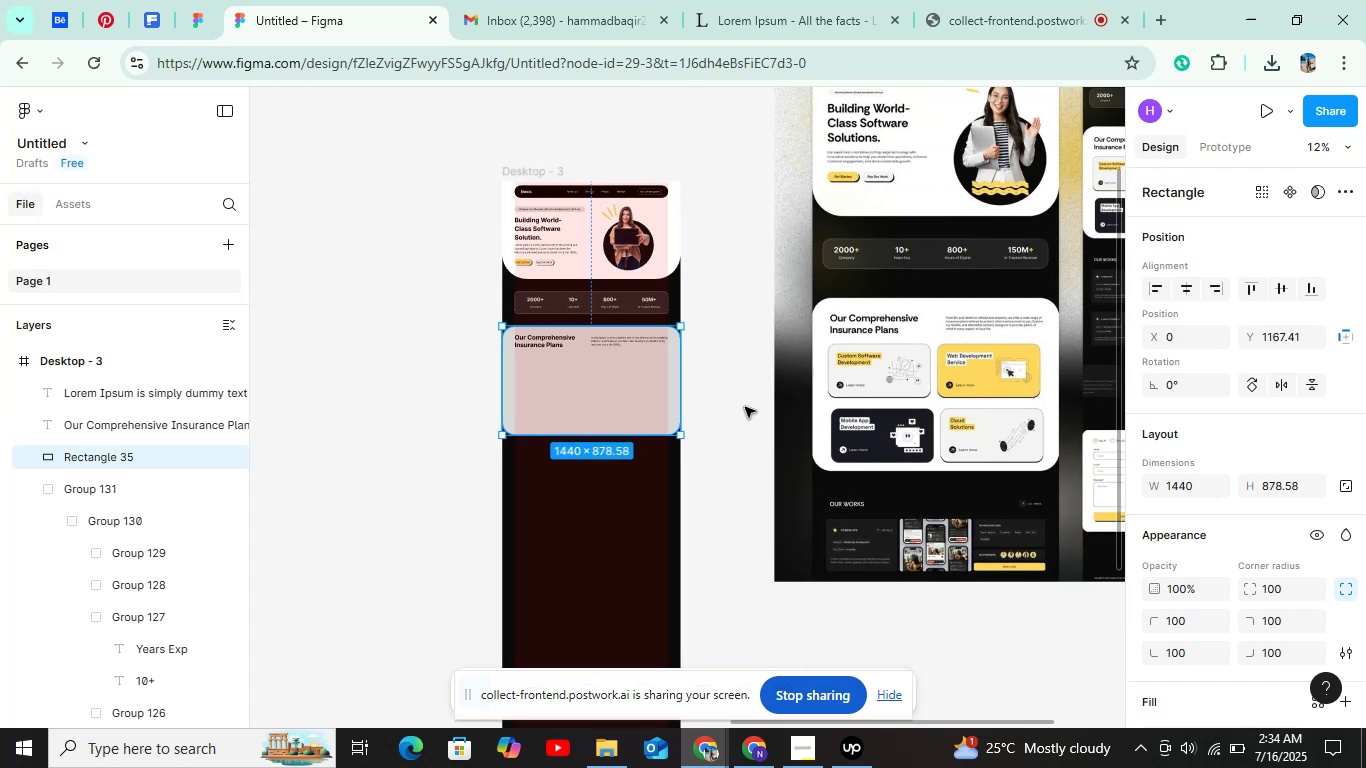 
hold_key(key=ControlLeft, duration=1.52)
 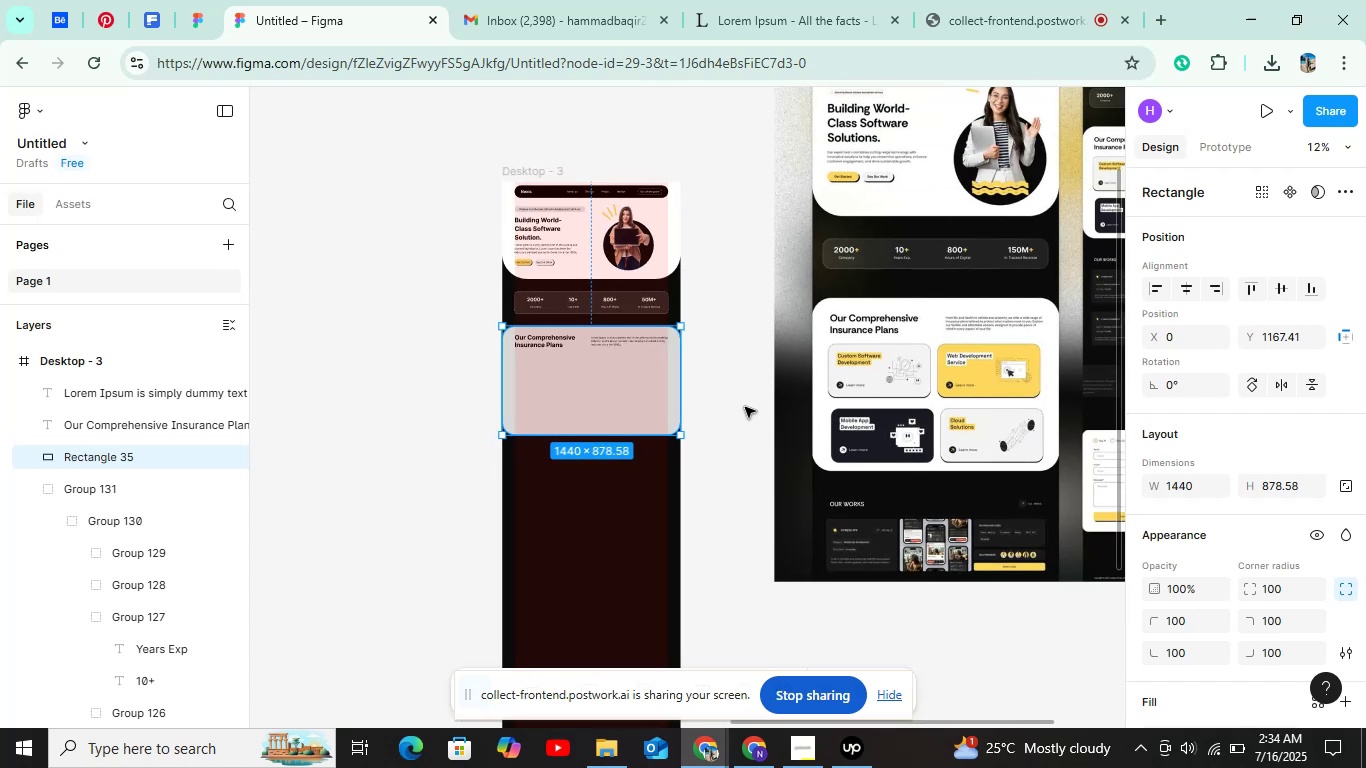 
hold_key(key=ControlLeft, duration=0.36)
 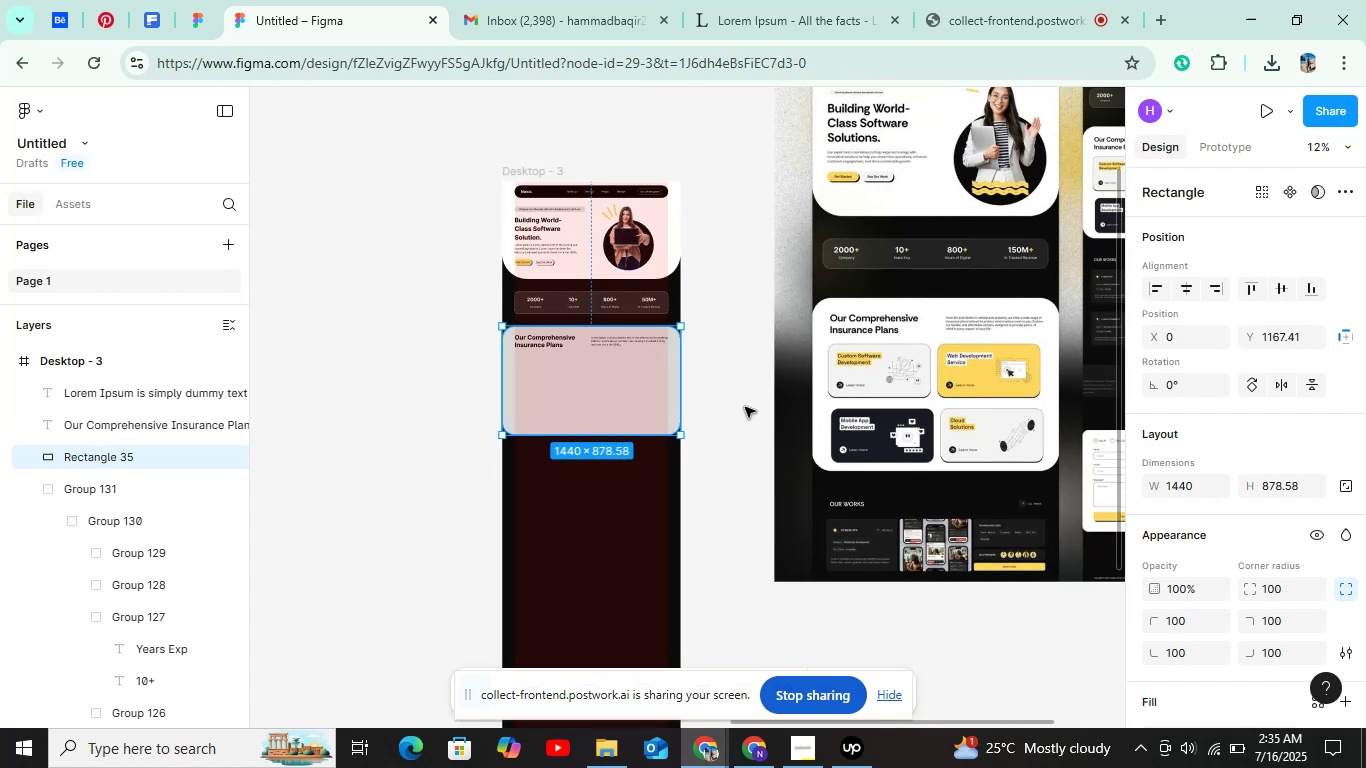 
wait(8.89)
 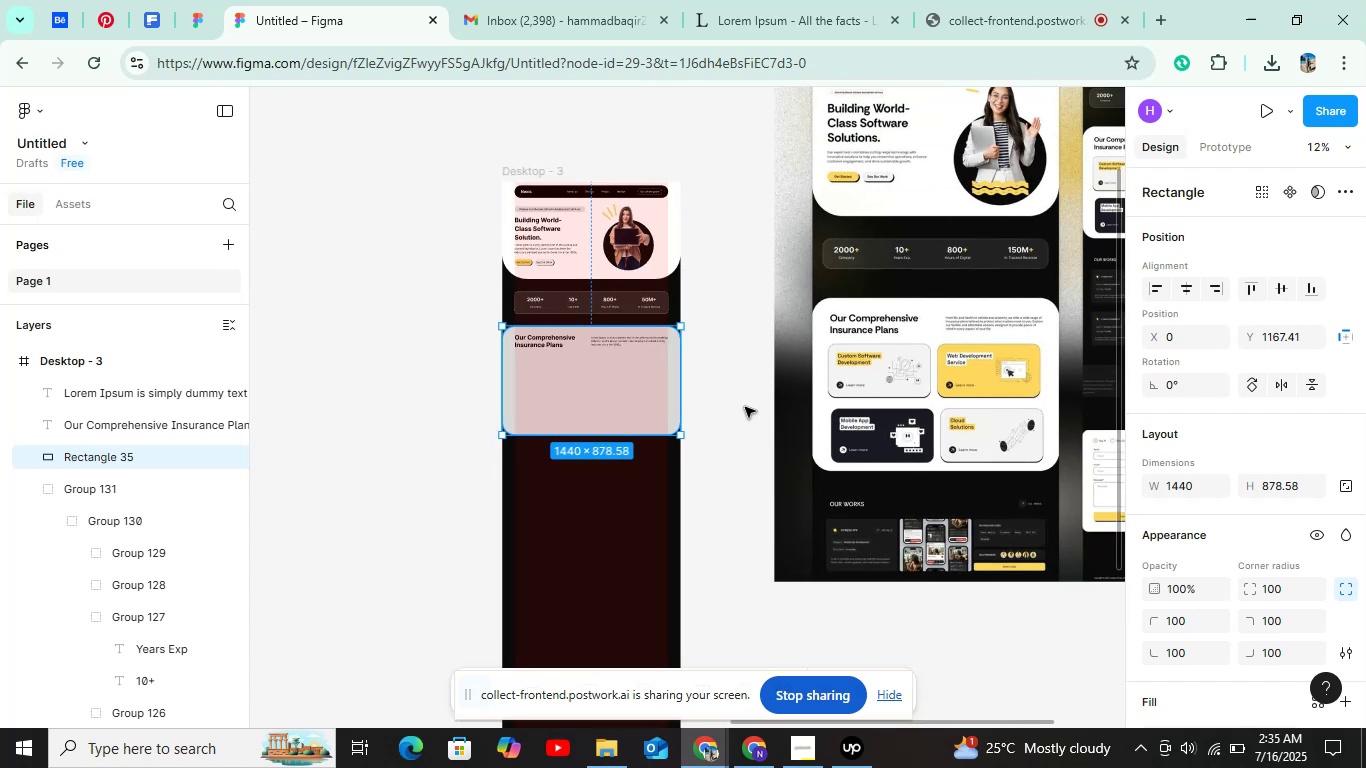 
hold_key(key=ShiftLeft, duration=1.18)
scroll: coordinate [743, 417], scroll_direction: down, amount: 6.0
 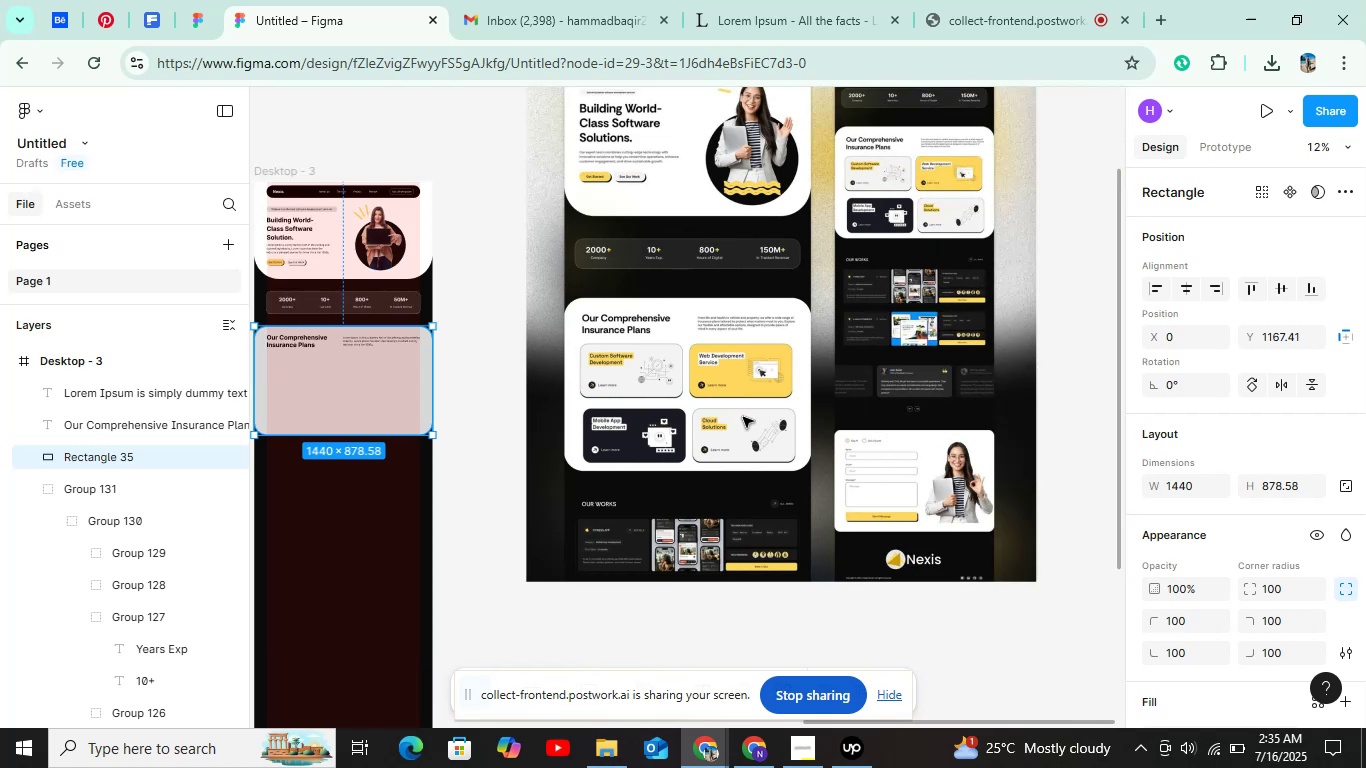 
scroll: coordinate [743, 417], scroll_direction: up, amount: 5.0
 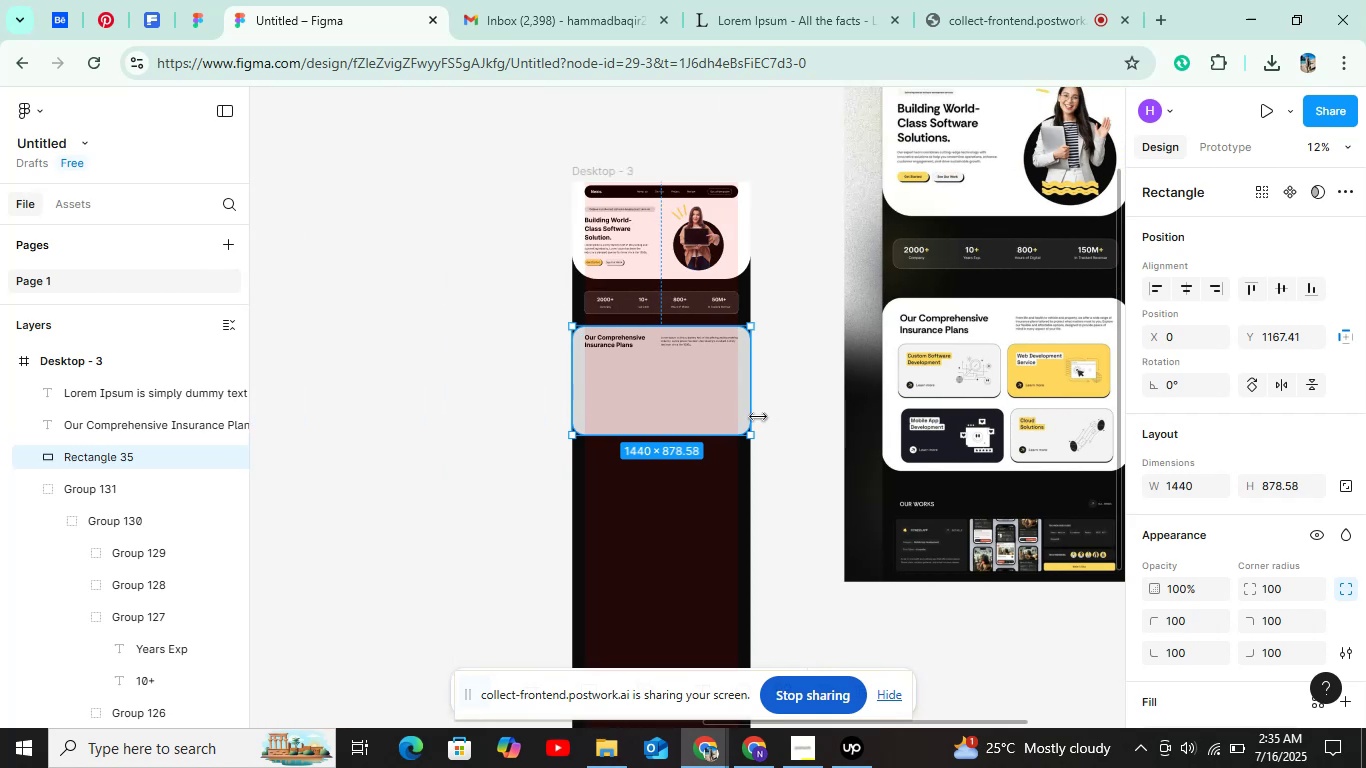 
hold_key(key=ControlLeft, duration=1.16)
scroll: coordinate [720, 408], scroll_direction: up, amount: 4.0
 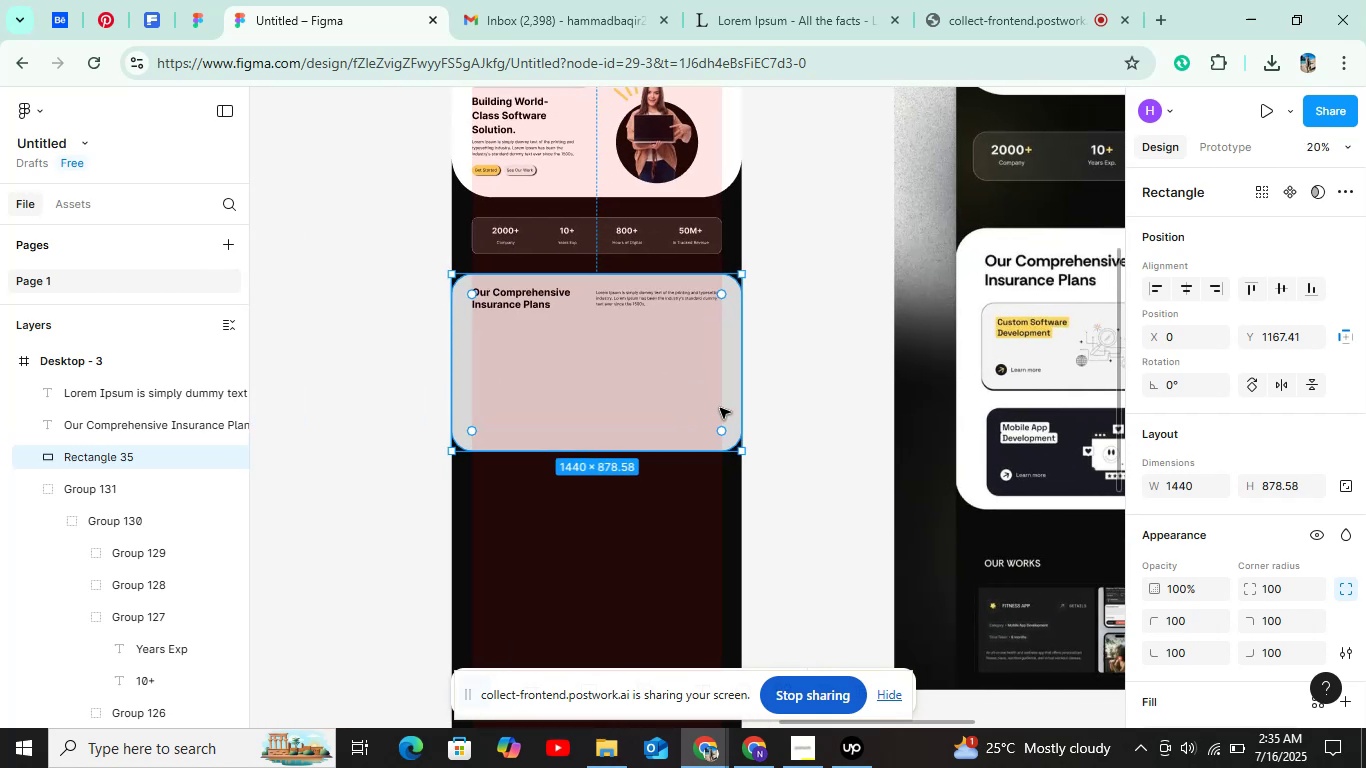 
hold_key(key=ShiftLeft, duration=0.33)
 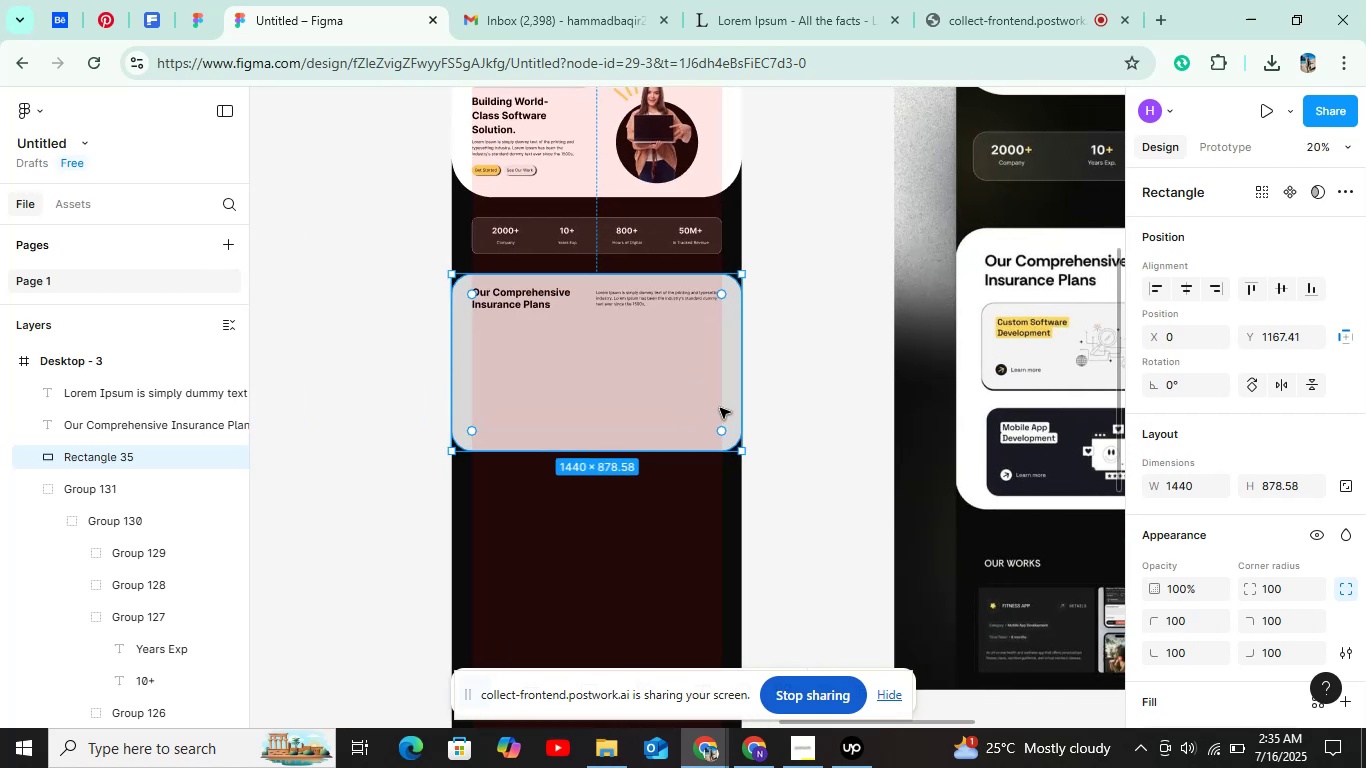 
hold_key(key=ShiftLeft, duration=0.8)
scroll: coordinate [720, 408], scroll_direction: down, amount: 3.0
 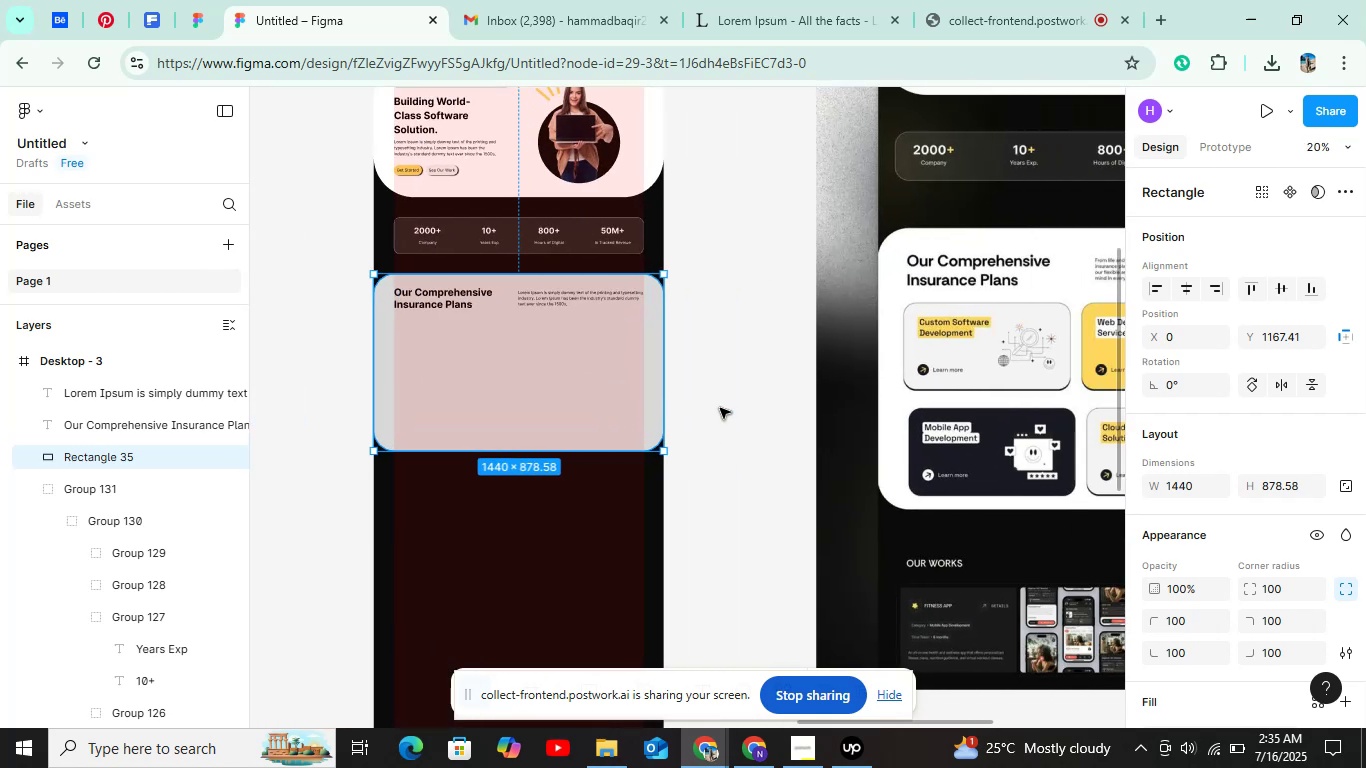 
hold_key(key=ControlLeft, duration=1.52)
scroll: coordinate [968, 329], scroll_direction: up, amount: 9.0
 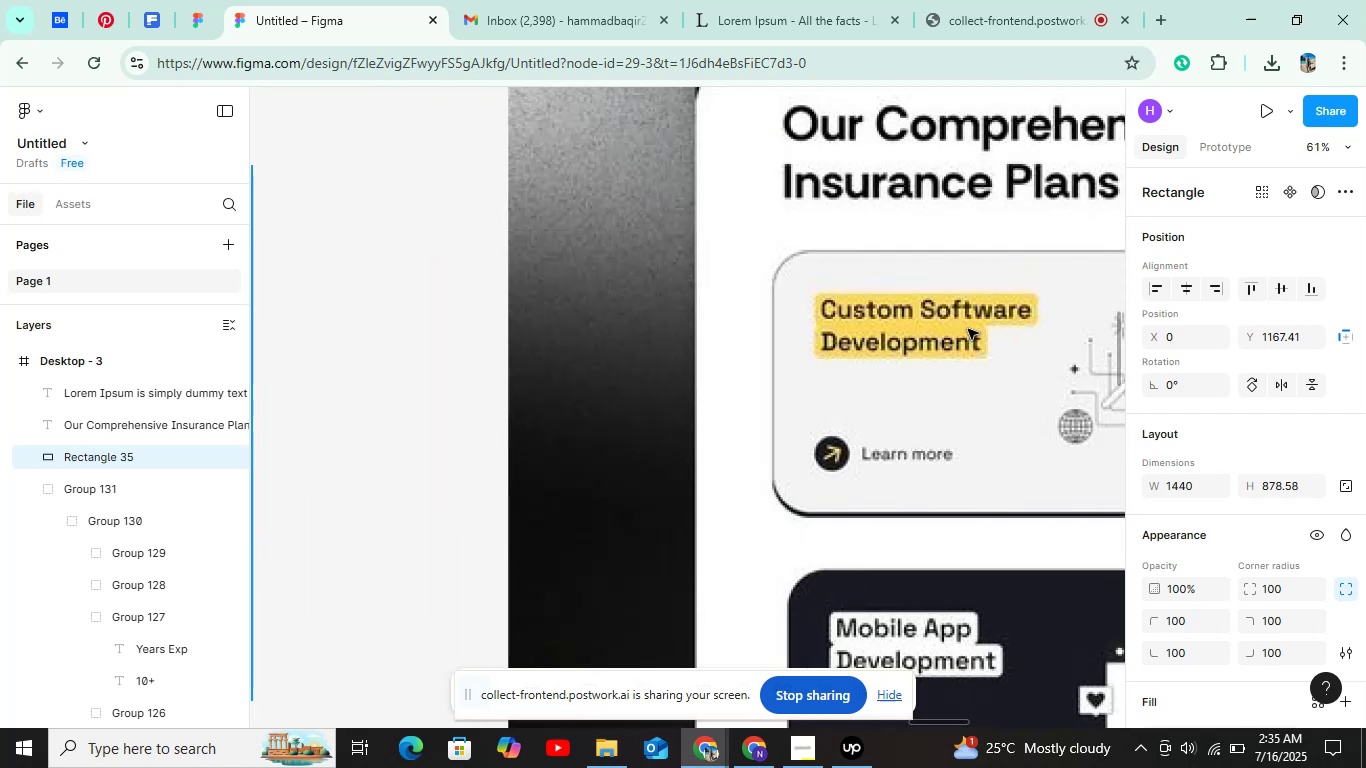 
hold_key(key=ControlLeft, duration=1.44)
scroll: coordinate [968, 329], scroll_direction: down, amount: 8.0
 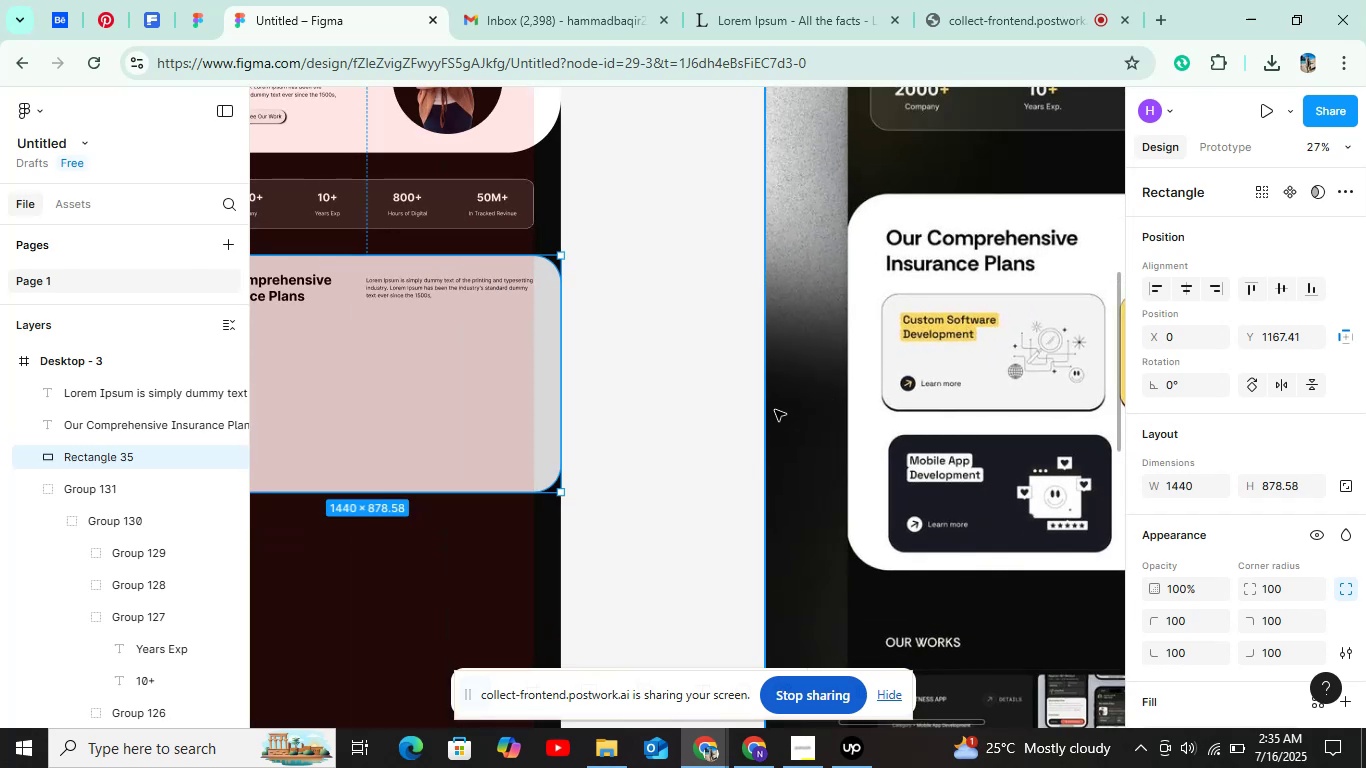 
hold_key(key=ShiftLeft, duration=1.02)
scroll: coordinate [775, 410], scroll_direction: down, amount: 7.0
 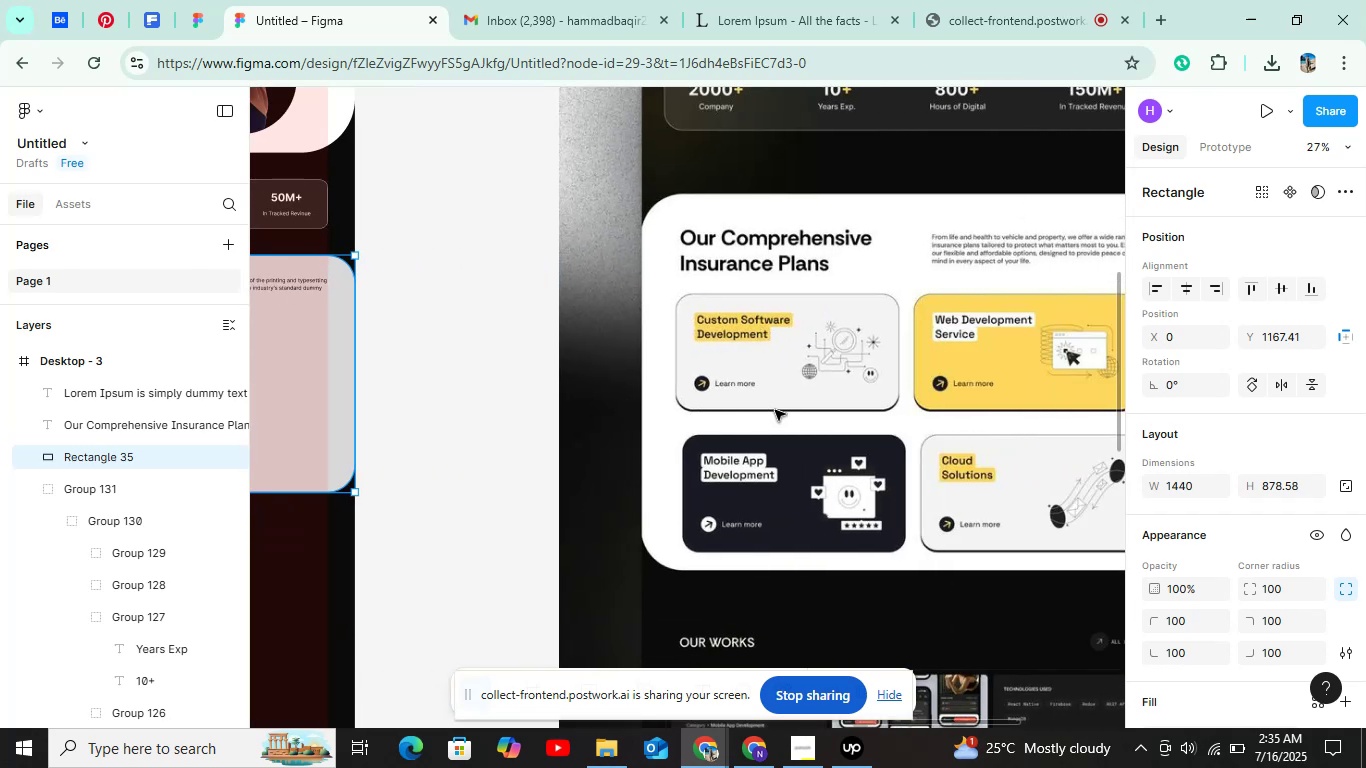 
hold_key(key=ShiftLeft, duration=1.22)
scroll: coordinate [775, 410], scroll_direction: up, amount: 9.0
 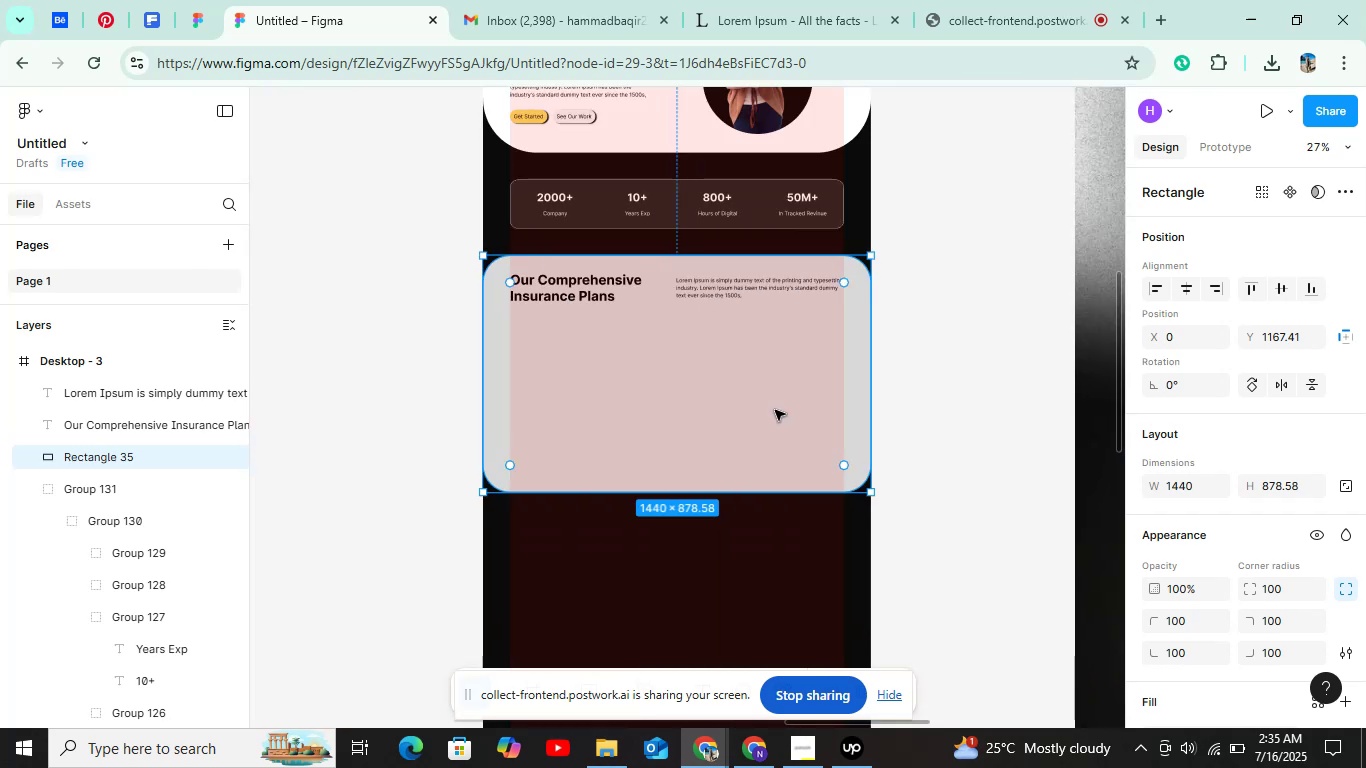 
hold_key(key=ControlLeft, duration=0.42)
scroll: coordinate [555, 393], scroll_direction: up, amount: 3.0
 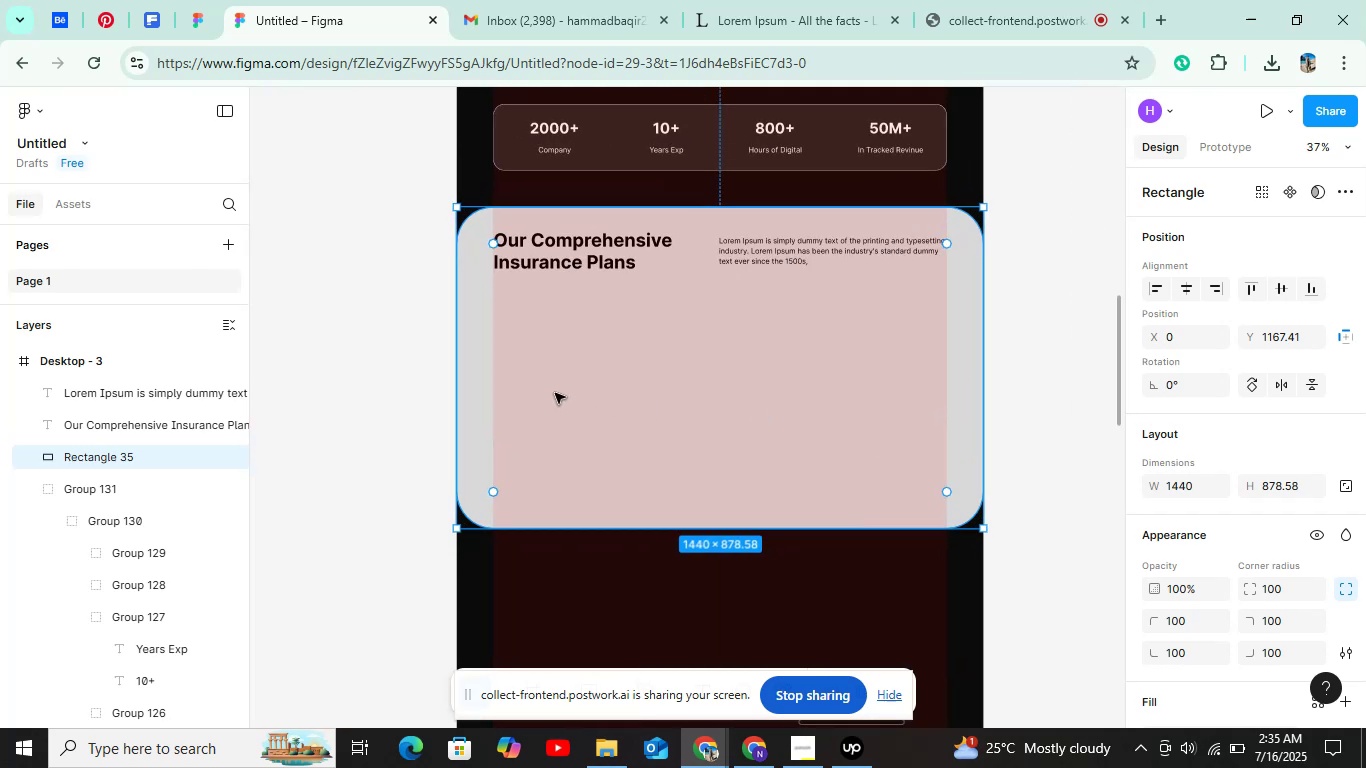 
key(R)
 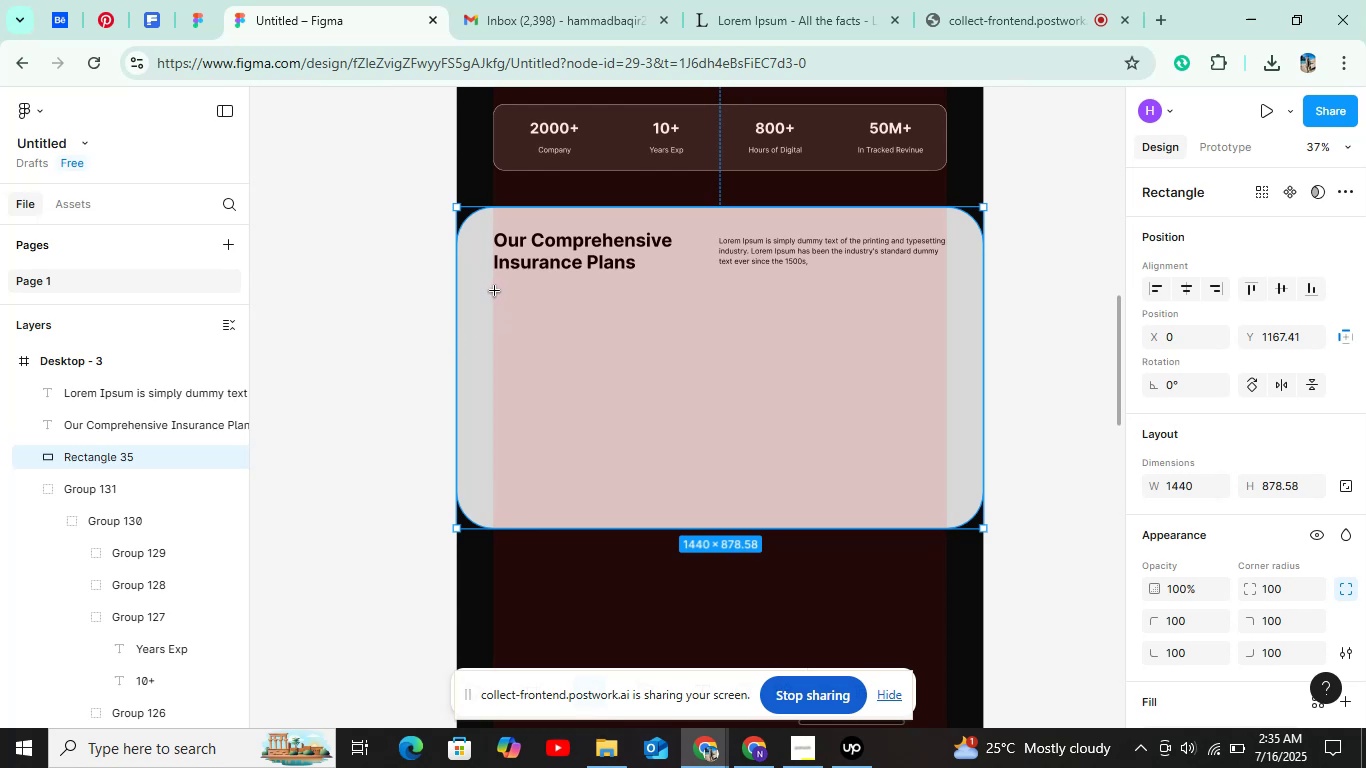 
left_click_drag(start_coordinate=[495, 291], to_coordinate=[695, 387])
 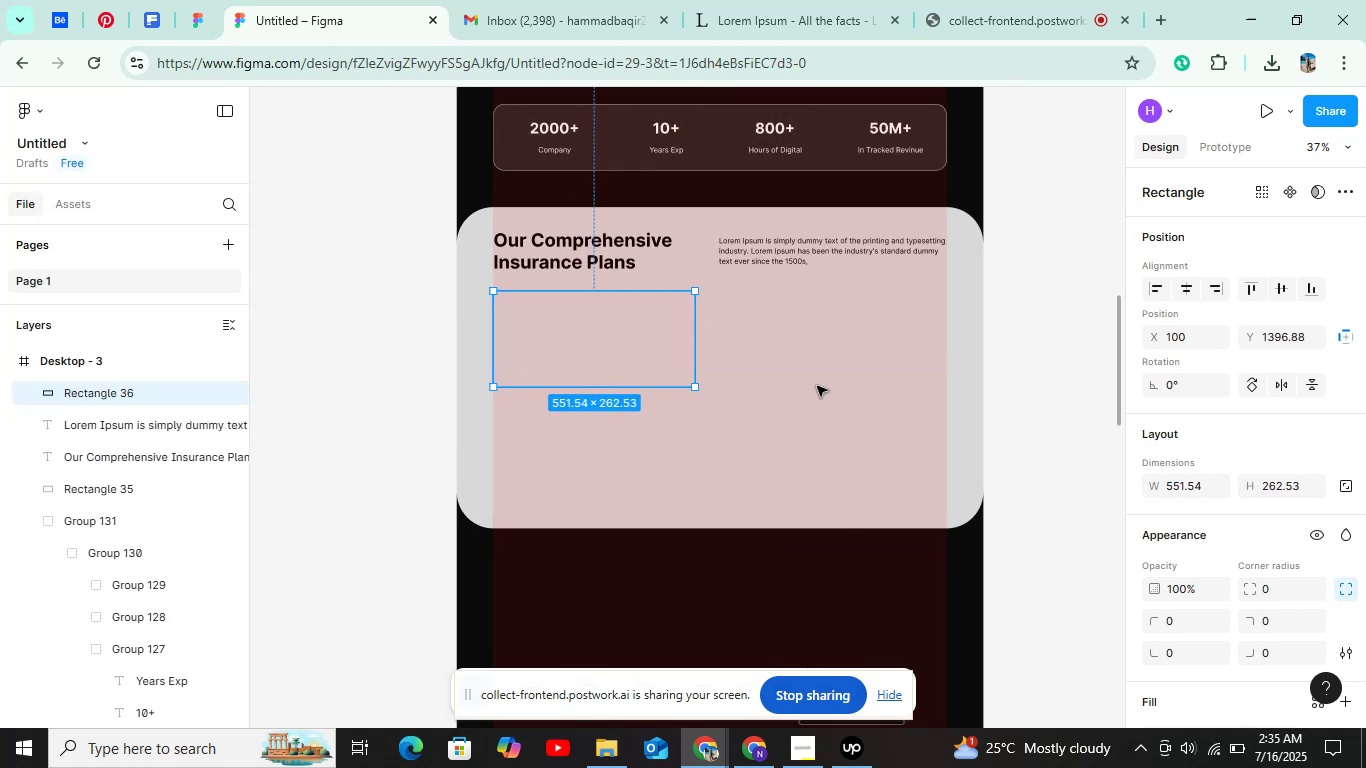 
scroll: coordinate [1232, 593], scroll_direction: down, amount: 3.0
 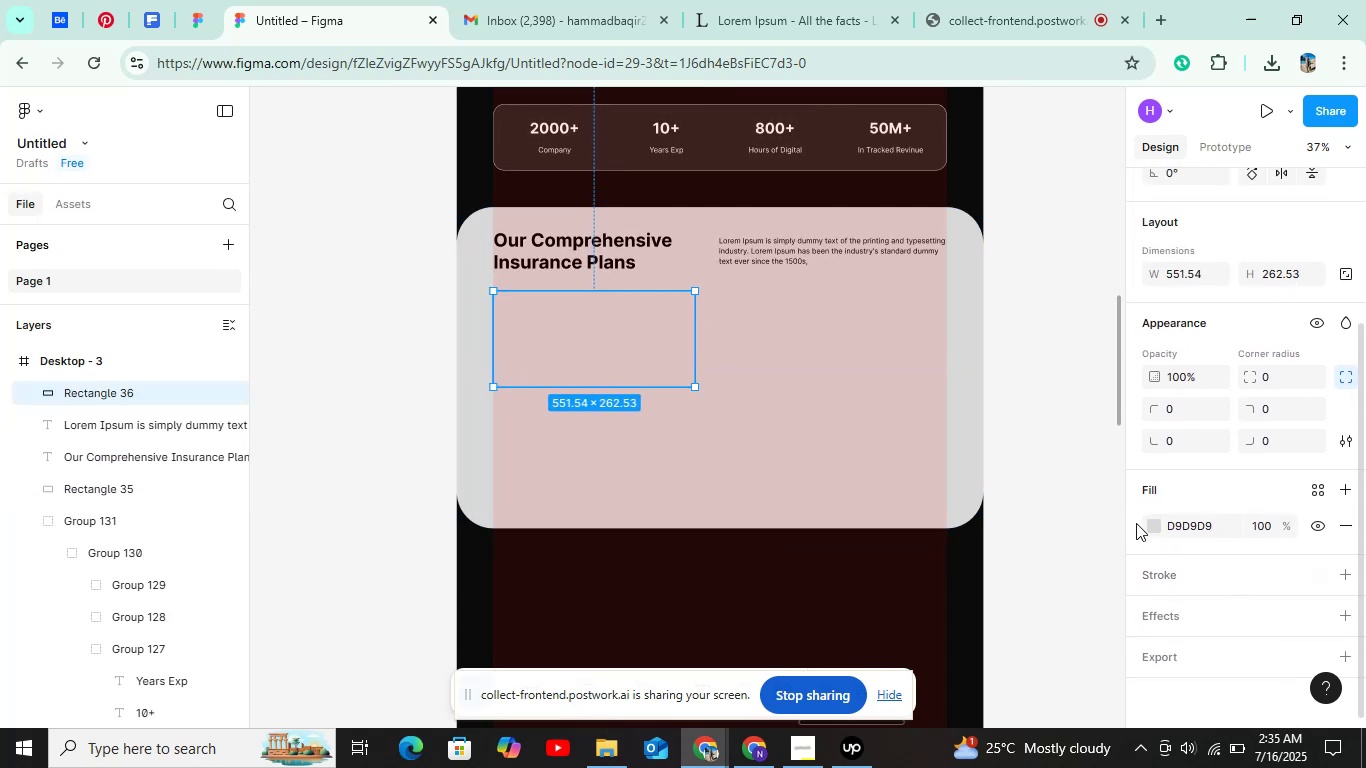 
key(Shift+ShiftLeft)
 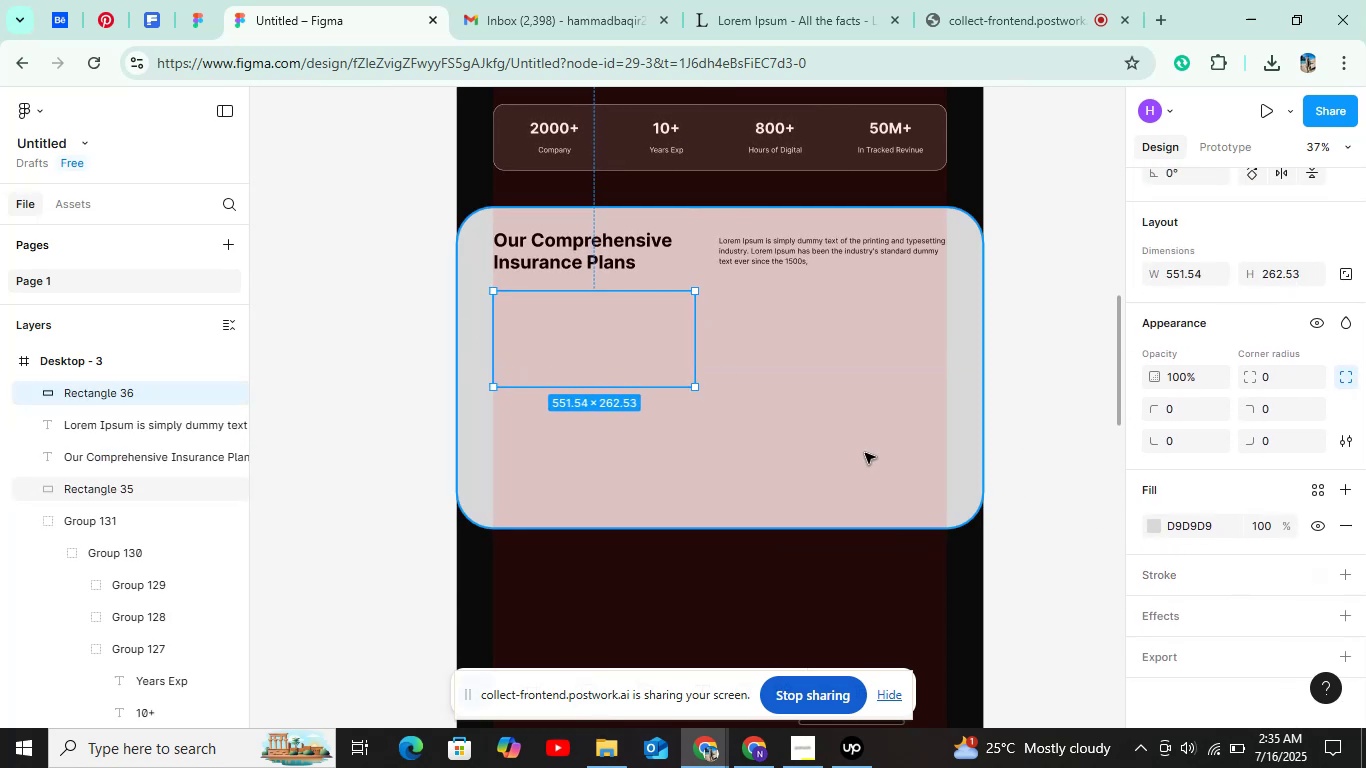 
scroll: coordinate [865, 453], scroll_direction: down, amount: 15.0
 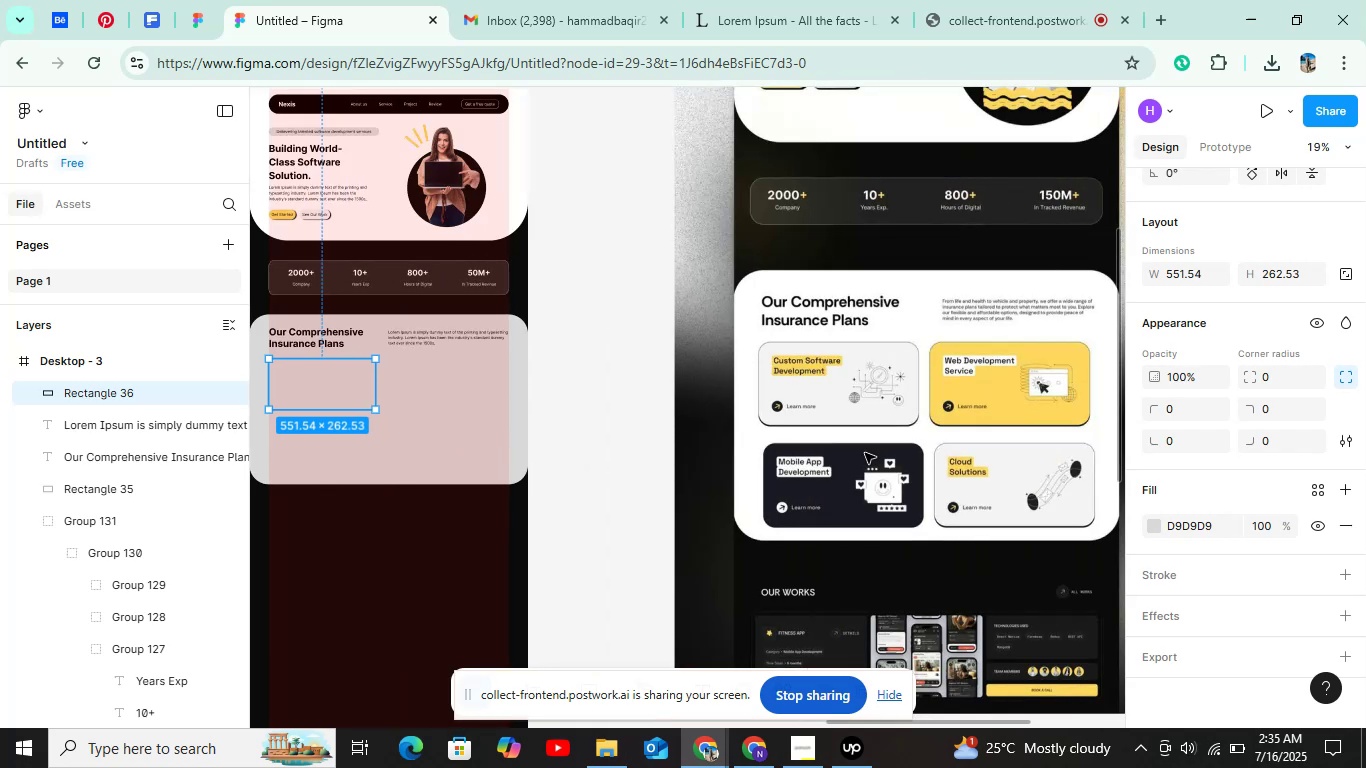 
hold_key(key=ControlLeft, duration=0.47)
 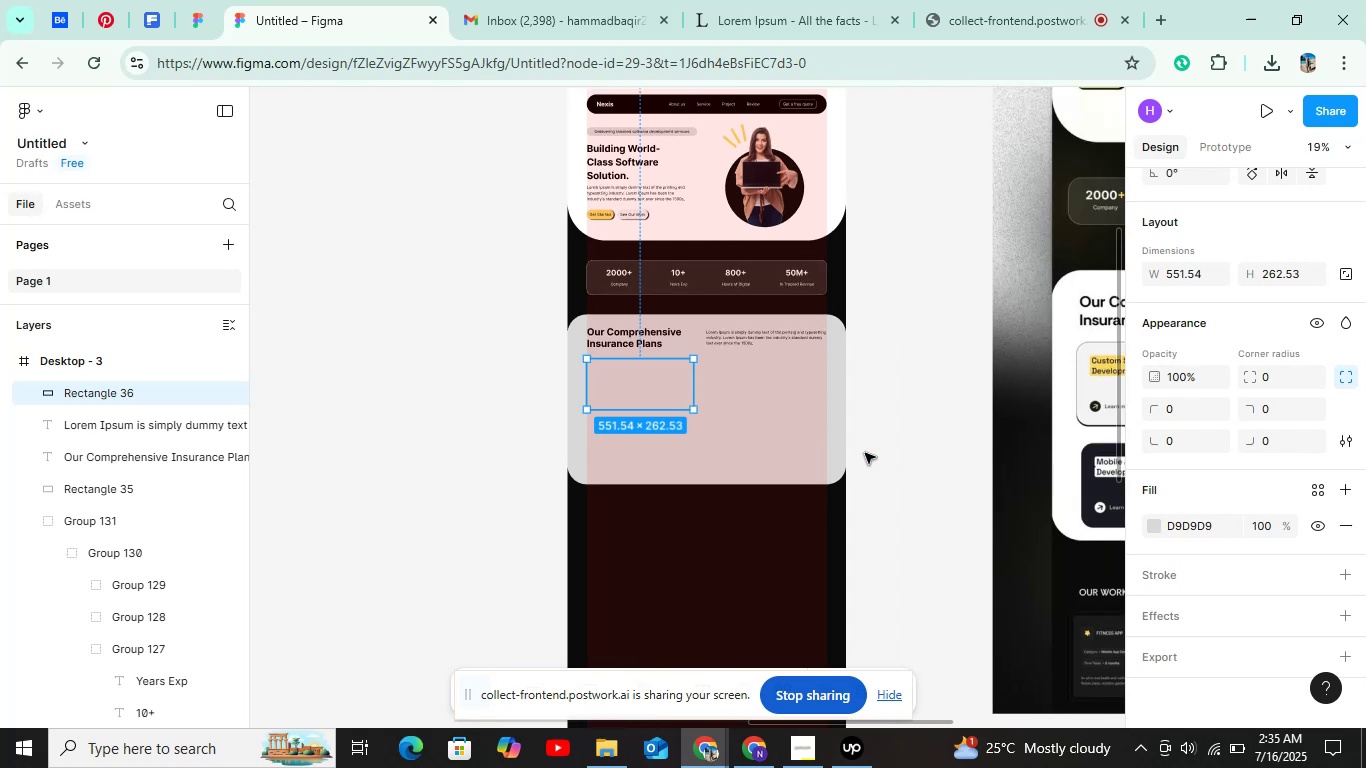 
hold_key(key=ControlLeft, duration=7.18)
 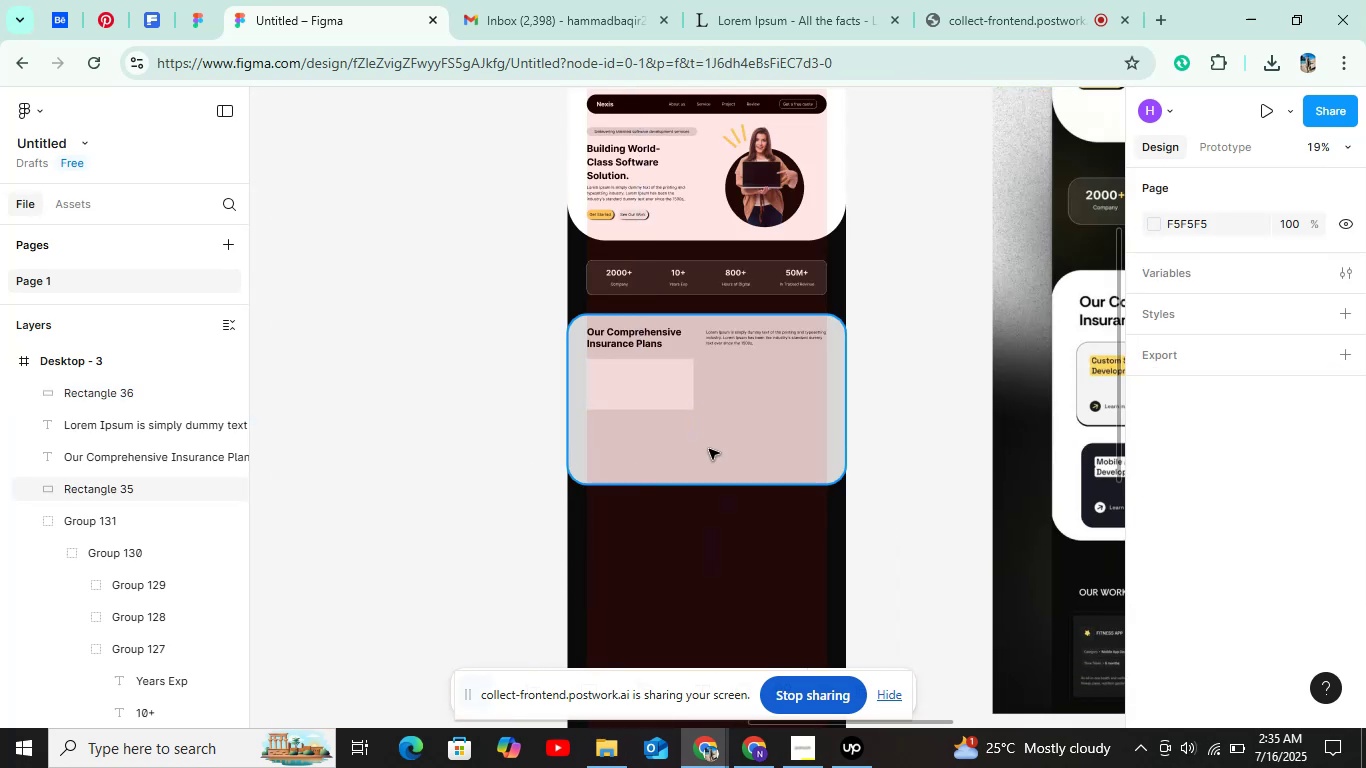 
hold_key(key=ShiftLeft, duration=0.89)
 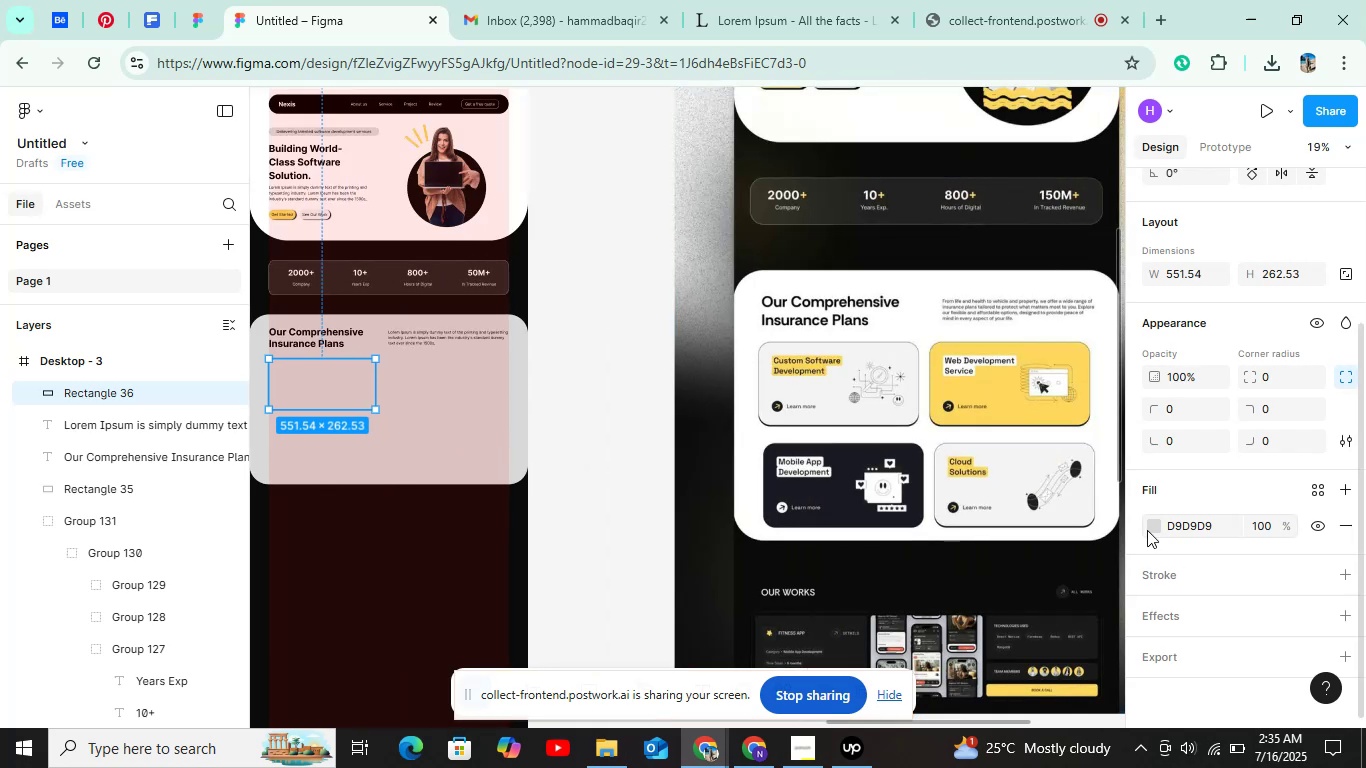 
left_click([1153, 529])
 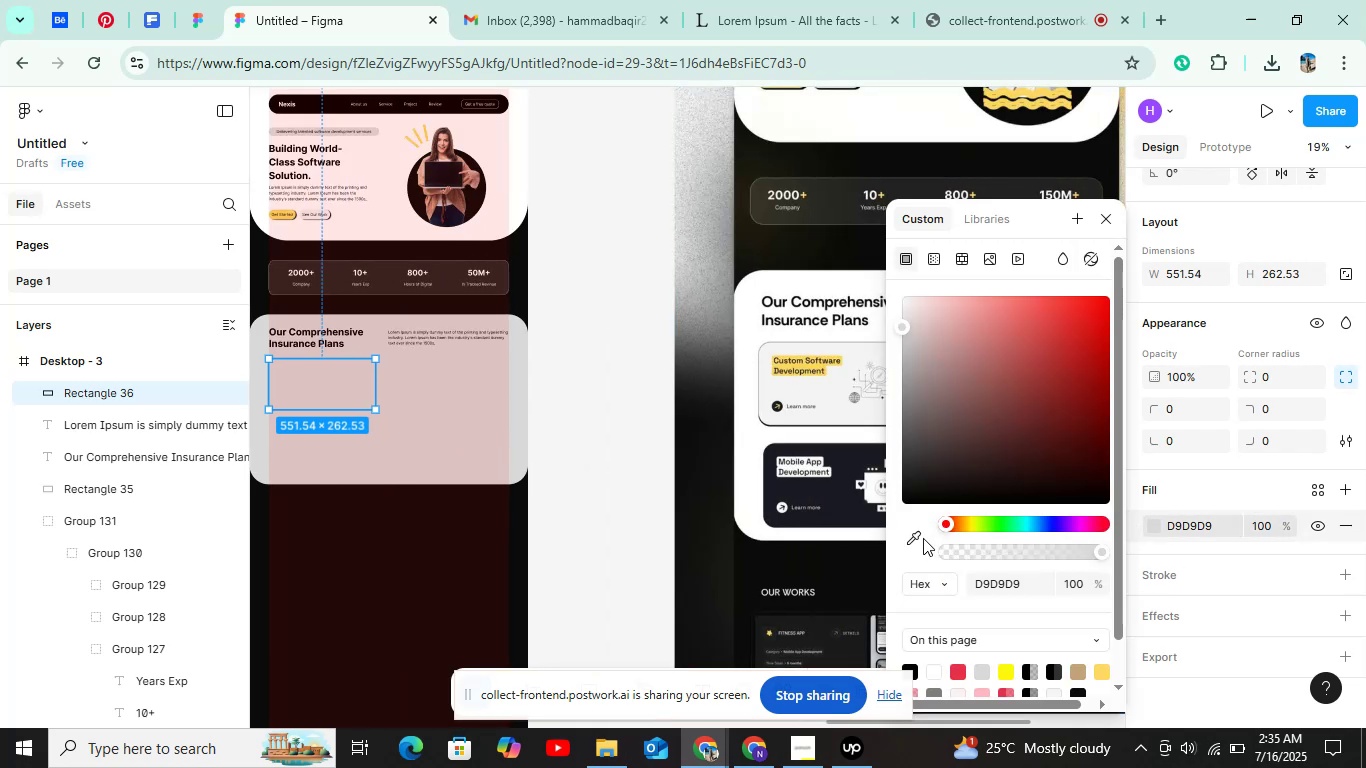 
left_click([921, 538])
 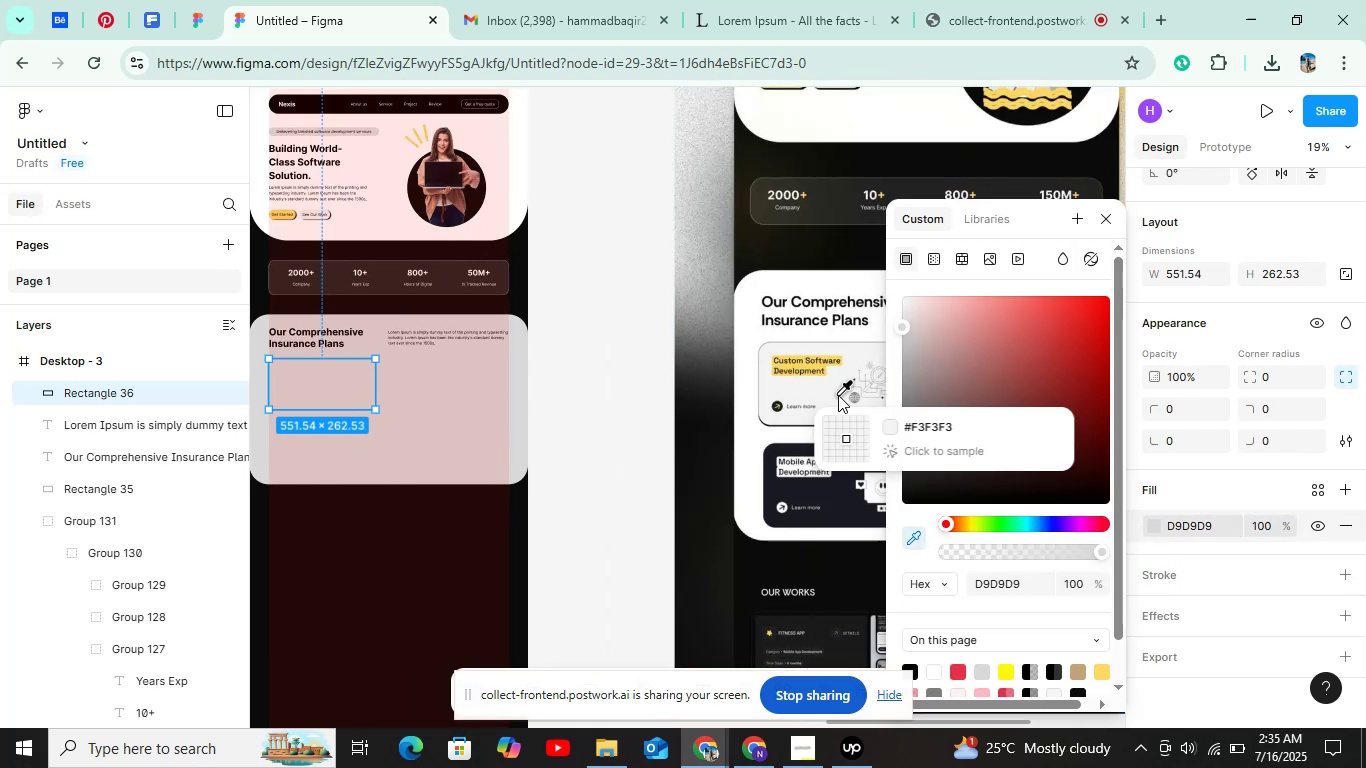 
left_click([838, 395])
 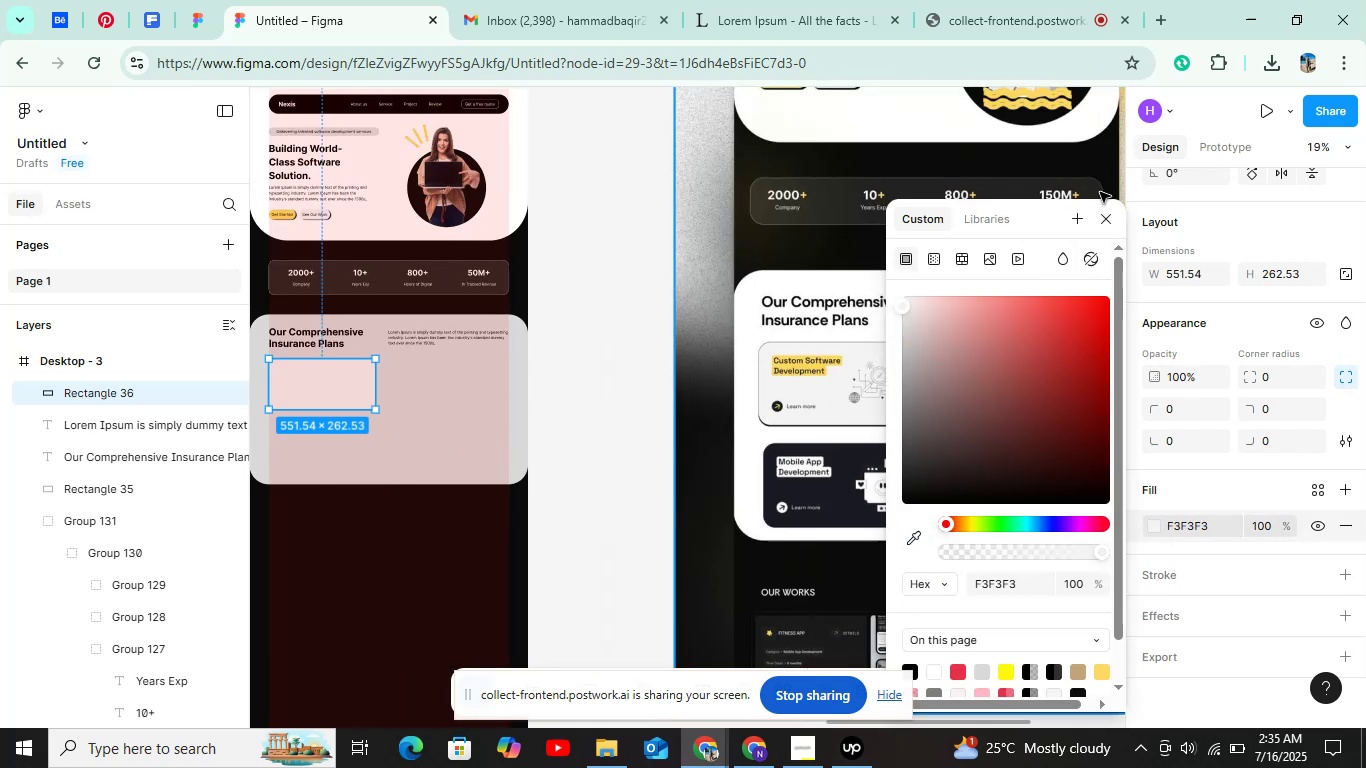 
left_click([1101, 208])
 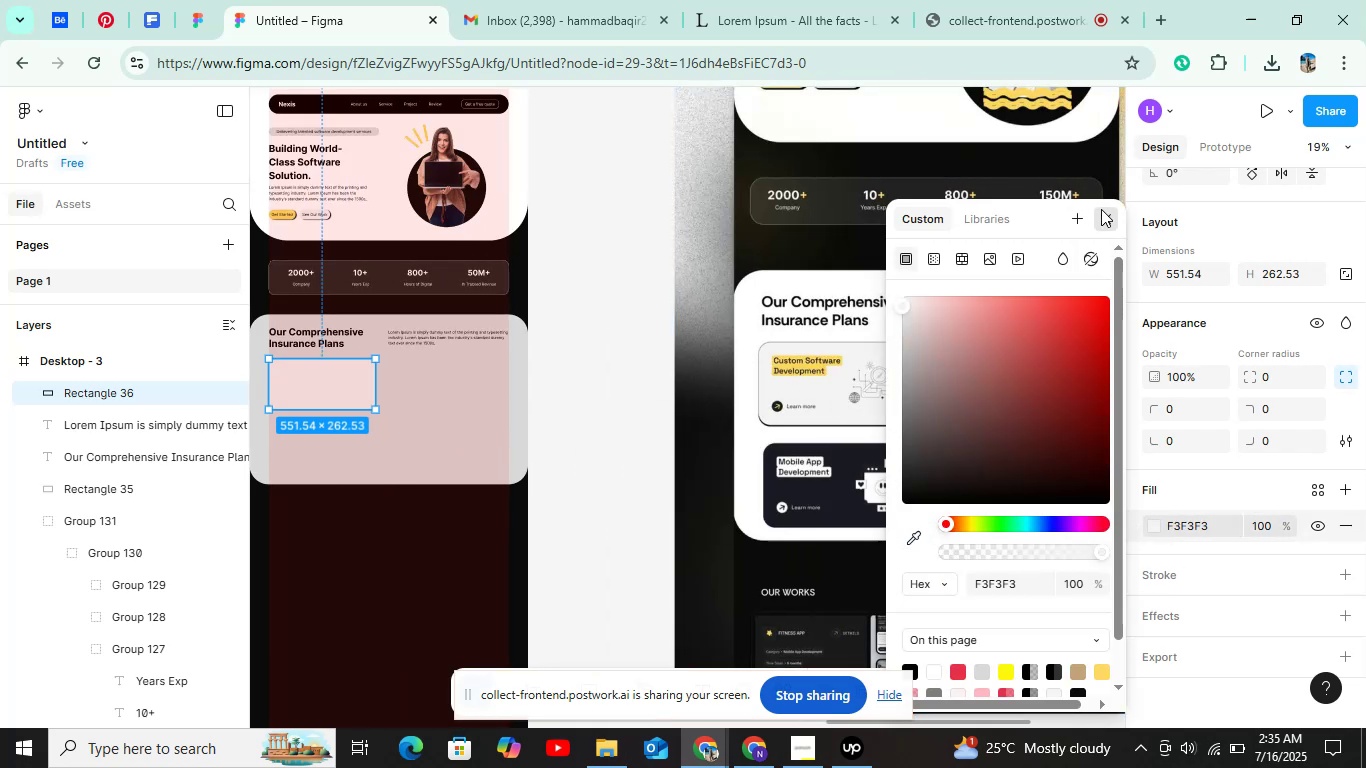 
hold_key(key=ShiftLeft, duration=0.39)
scroll: coordinate [568, 527], scroll_direction: up, amount: 5.0
 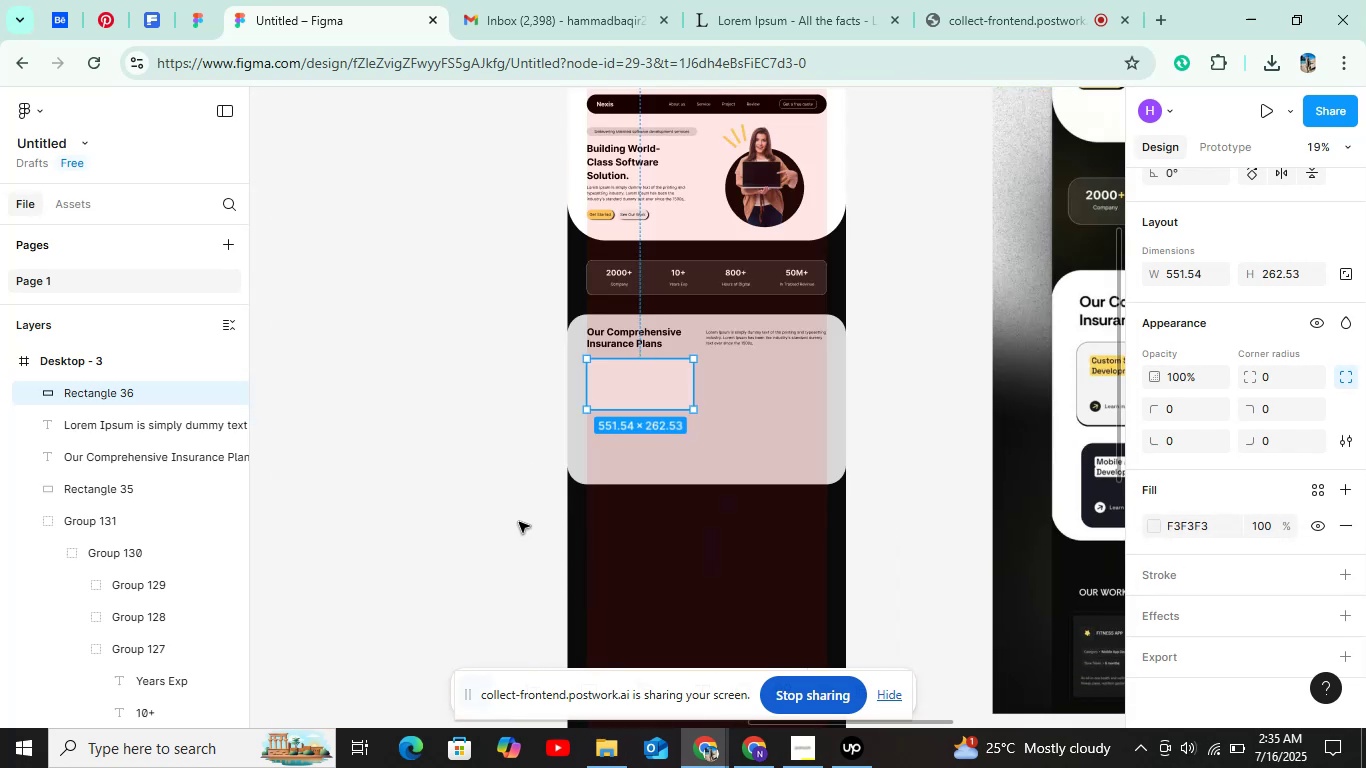 
left_click([513, 523])
 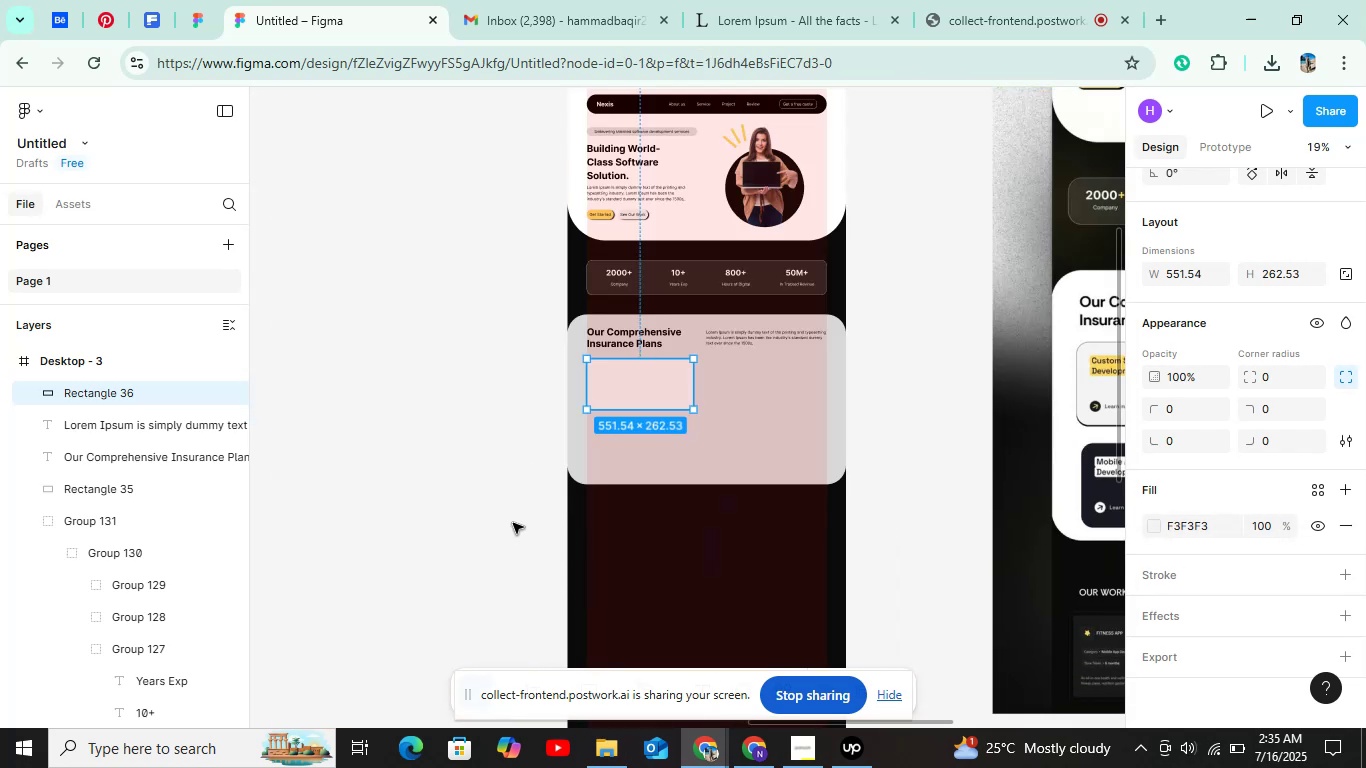 
hold_key(key=ControlLeft, duration=1.07)
scroll: coordinate [709, 449], scroll_direction: none, amount: 0.0
 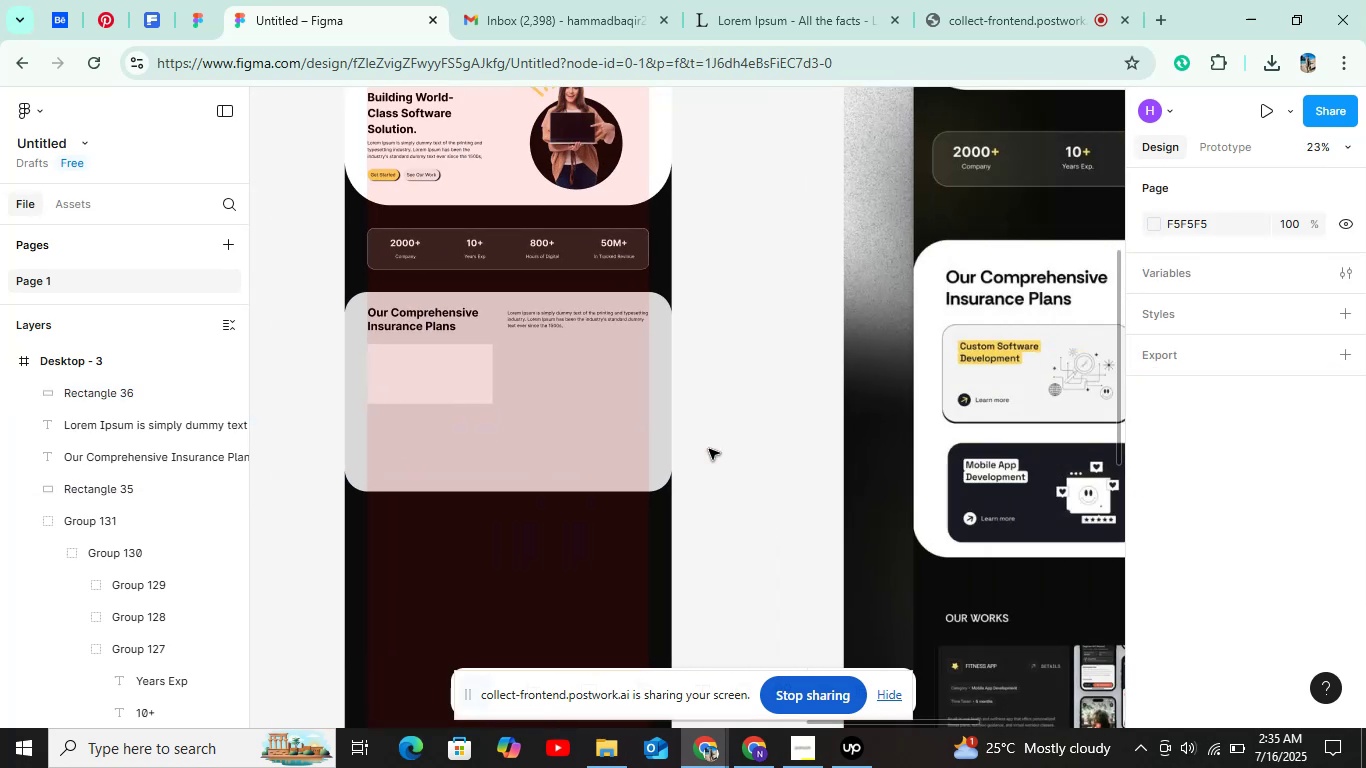 
hold_key(key=ShiftLeft, duration=0.53)
 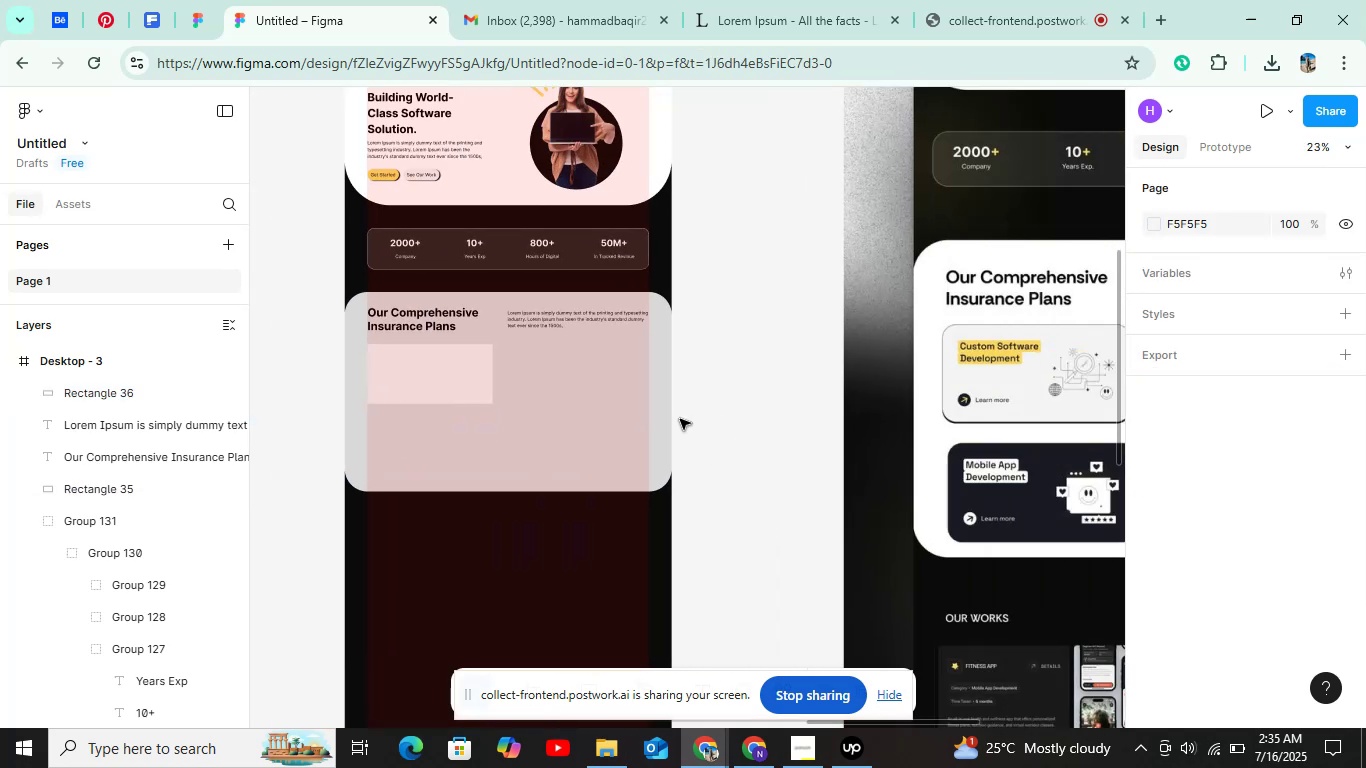 
double_click([654, 422])
 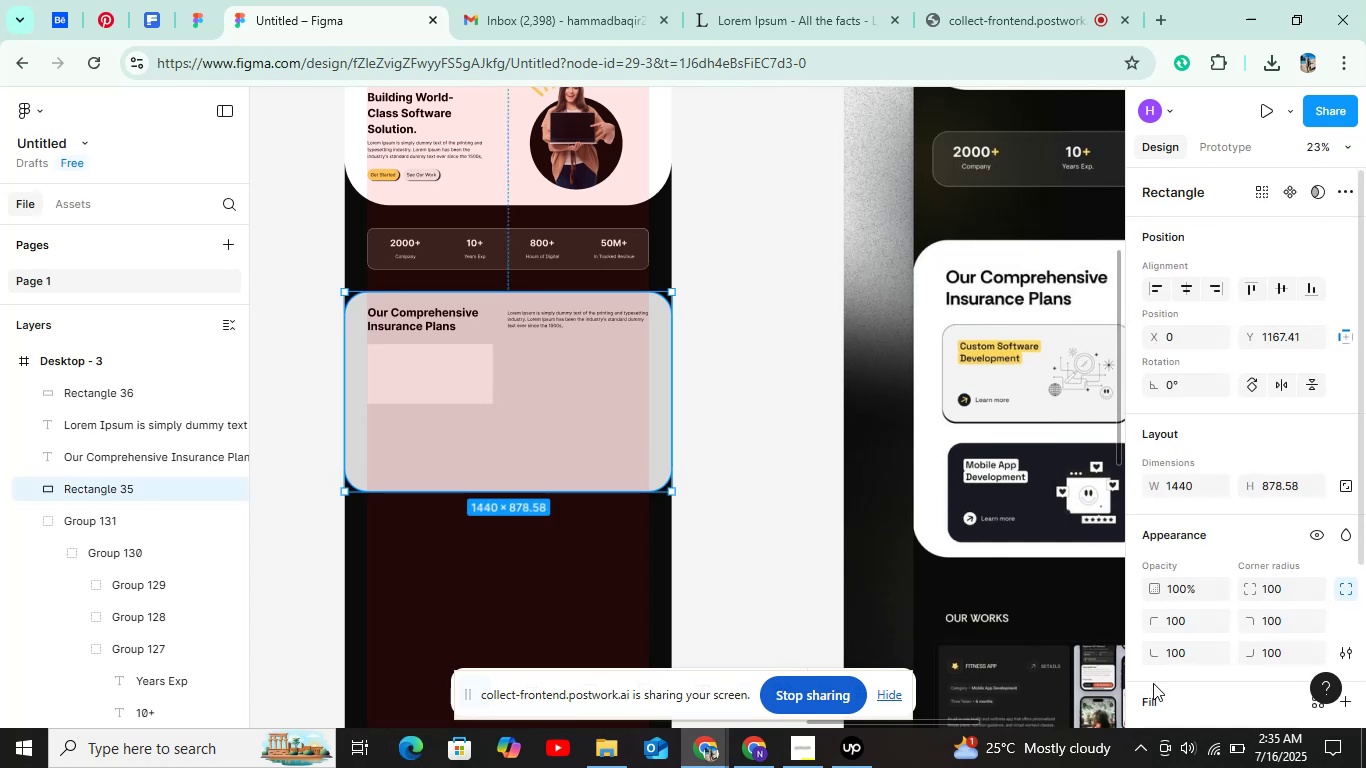 
scroll: coordinate [1158, 697], scroll_direction: down, amount: 5.0
 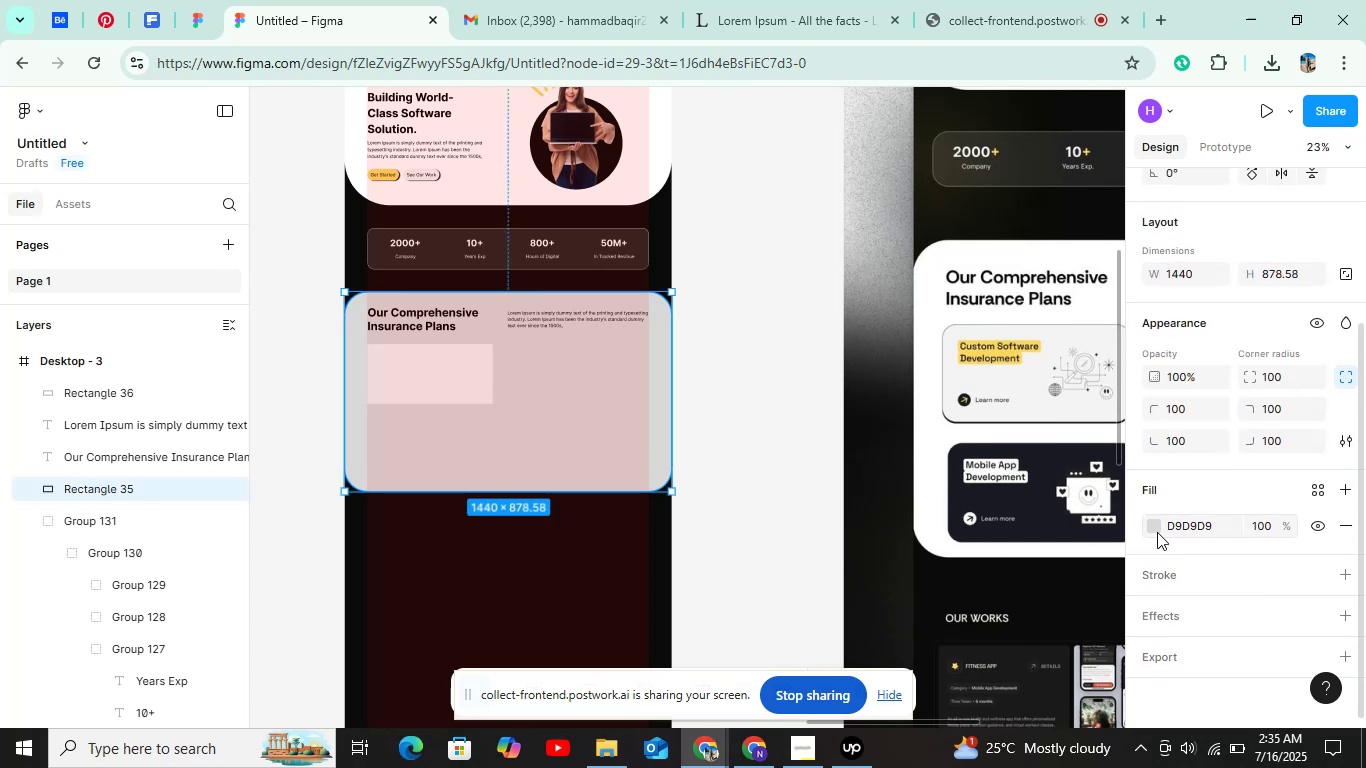 
left_click([1157, 532])
 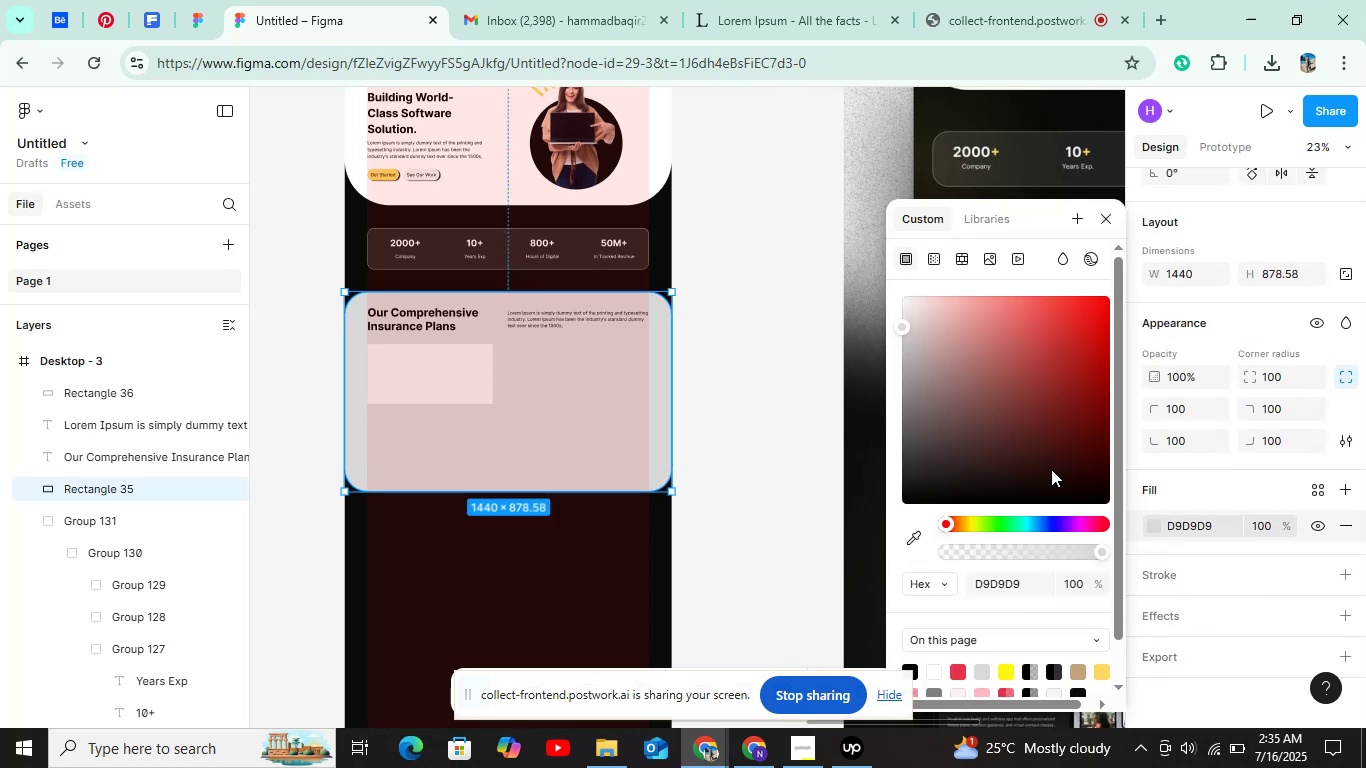 
left_click_drag(start_coordinate=[995, 412], to_coordinate=[748, 207])
 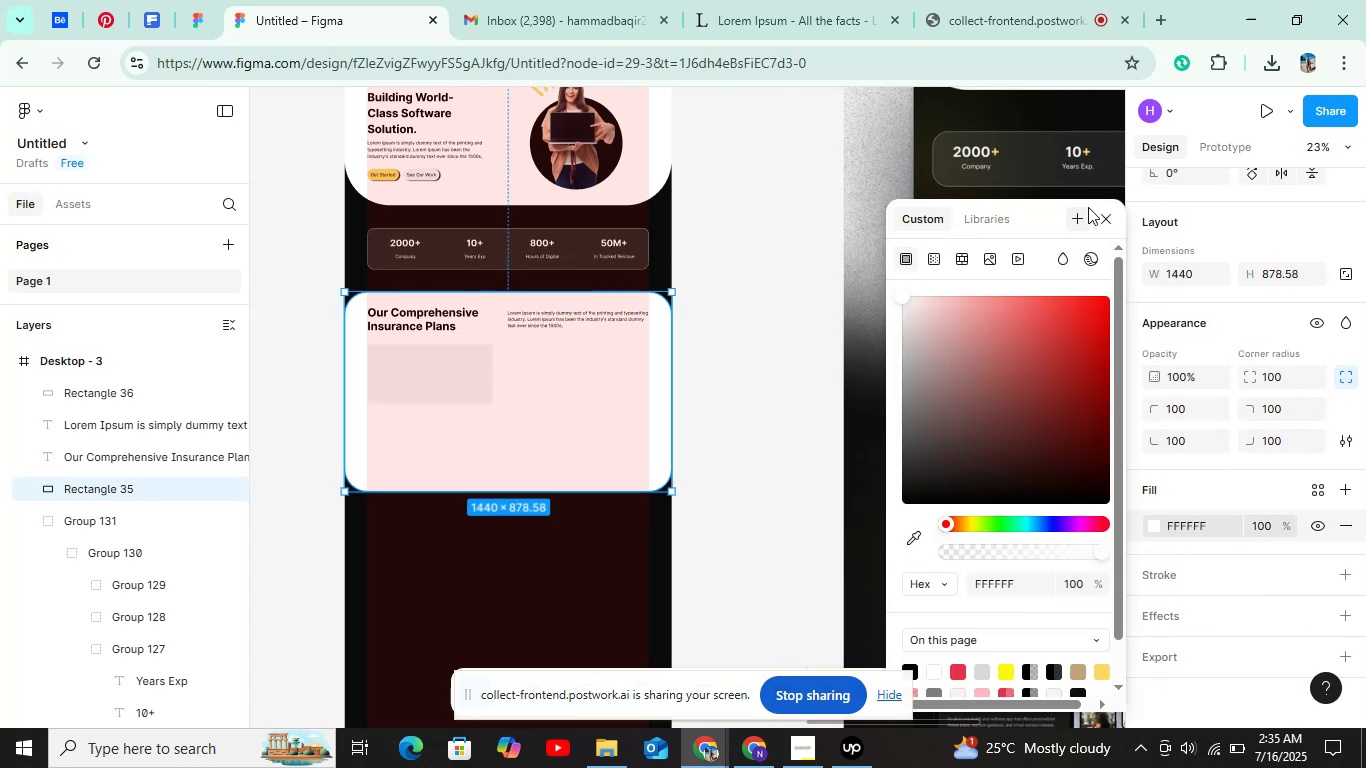 
left_click([1096, 207])
 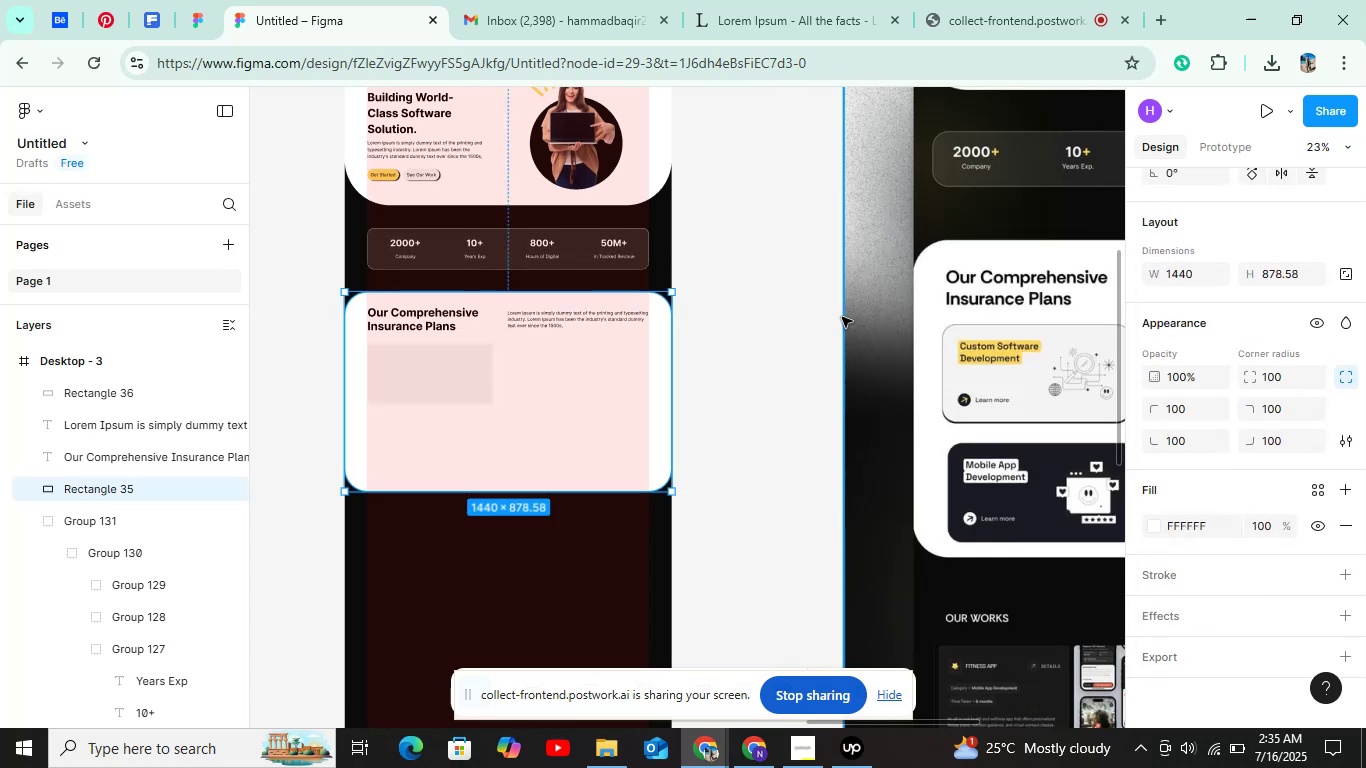 
key(Shift+ShiftLeft)
 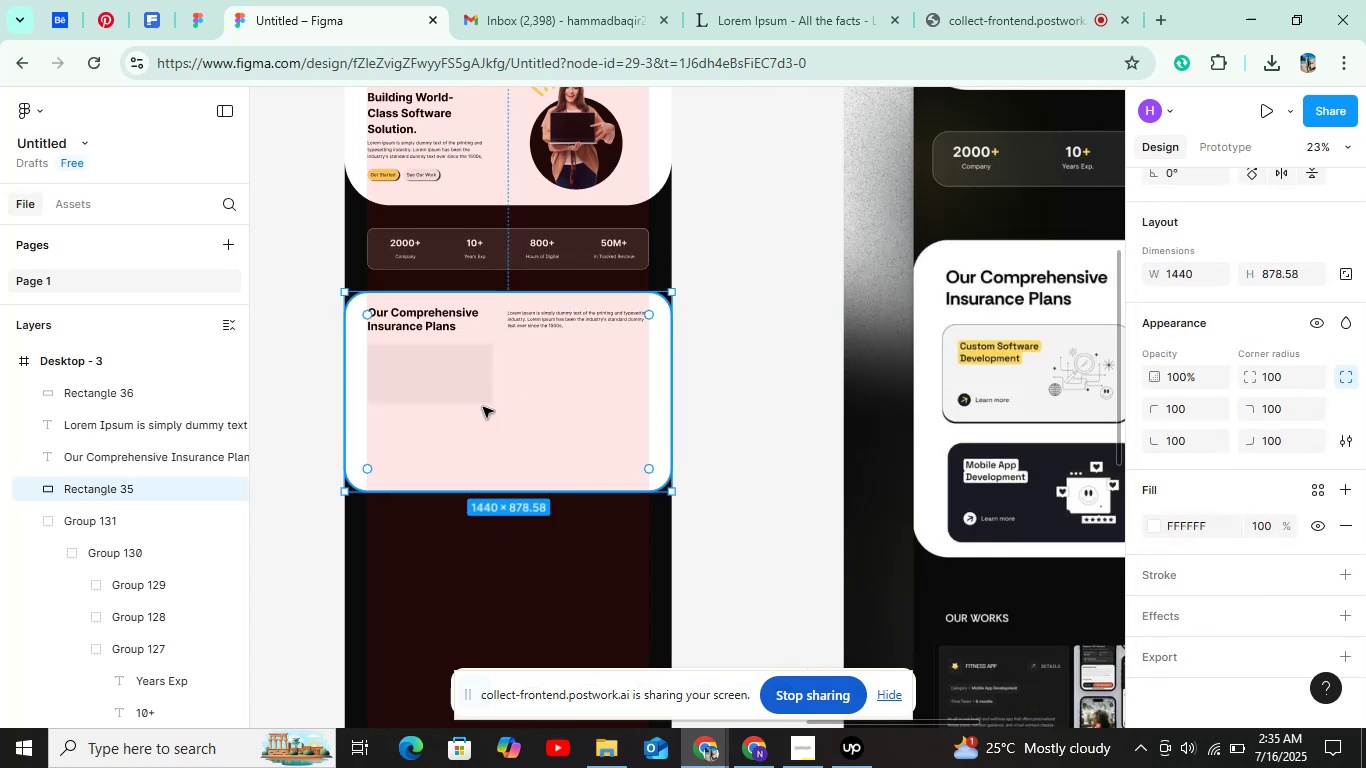 
scroll: coordinate [512, 407], scroll_direction: up, amount: 7.0
 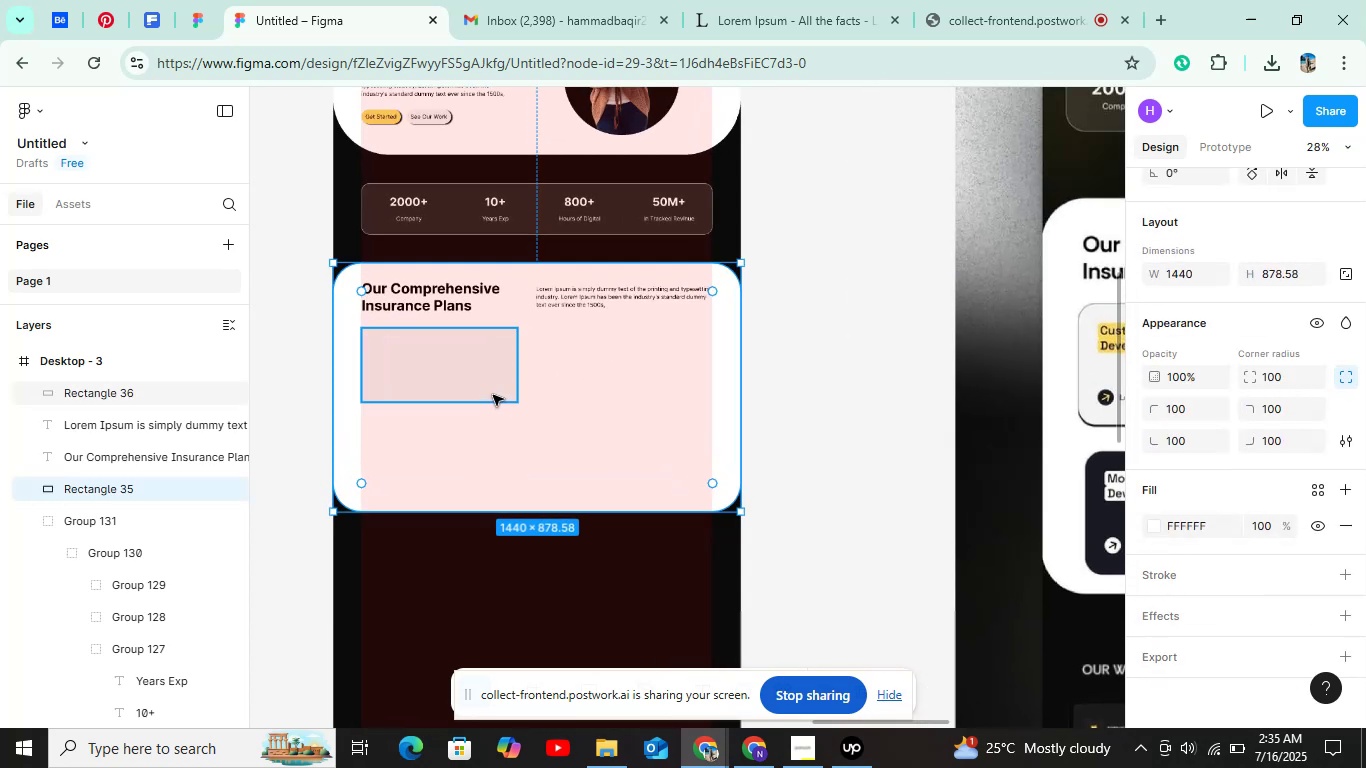 
hold_key(key=ControlLeft, duration=1.5)
left_click([481, 386])
 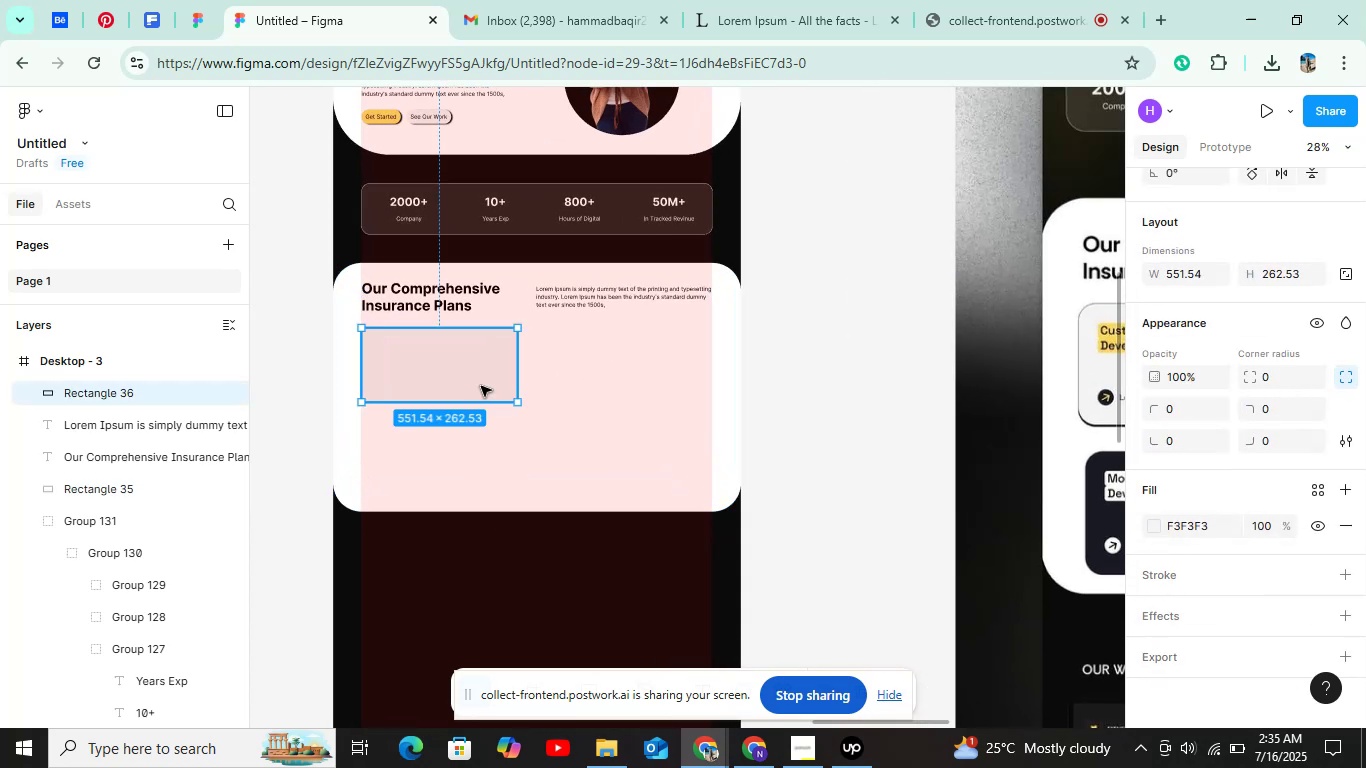 
key(Control+D)
 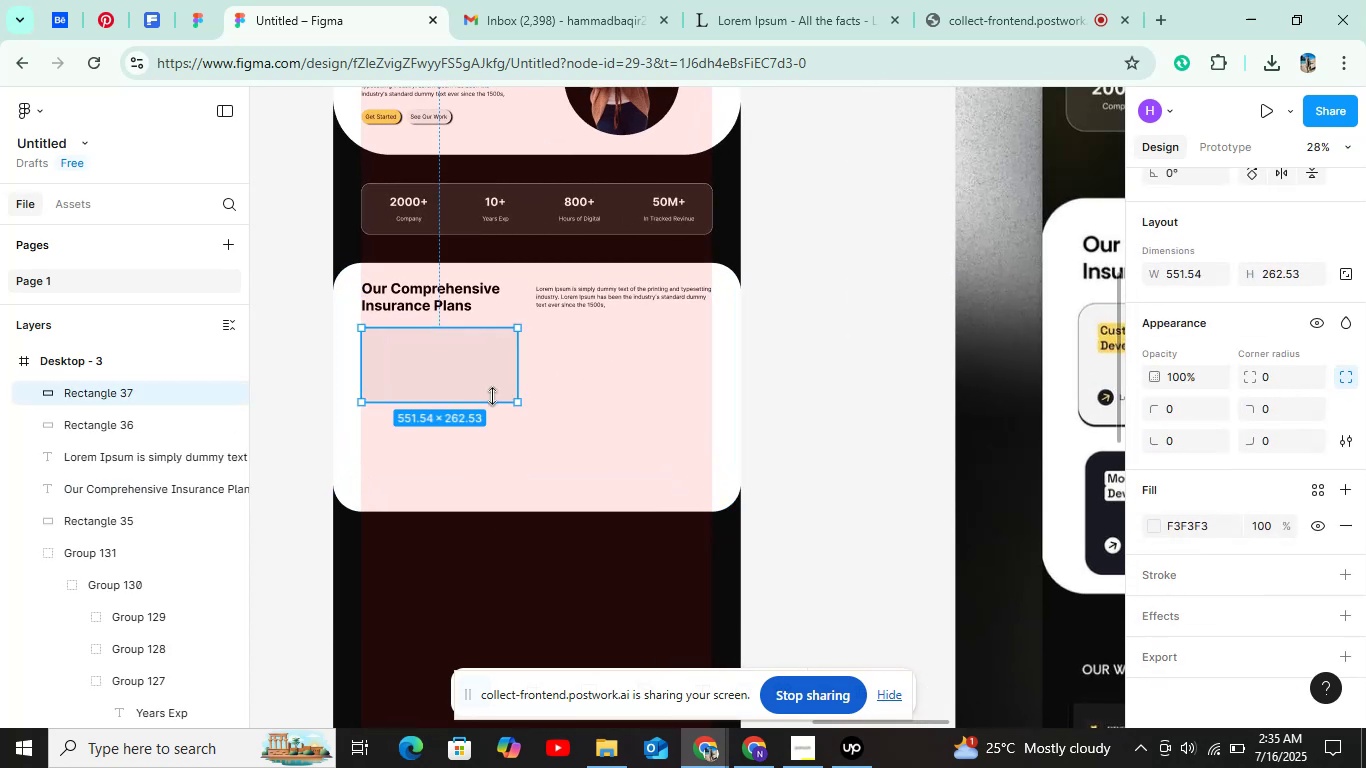 
left_click_drag(start_coordinate=[428, 364], to_coordinate=[622, 362])
 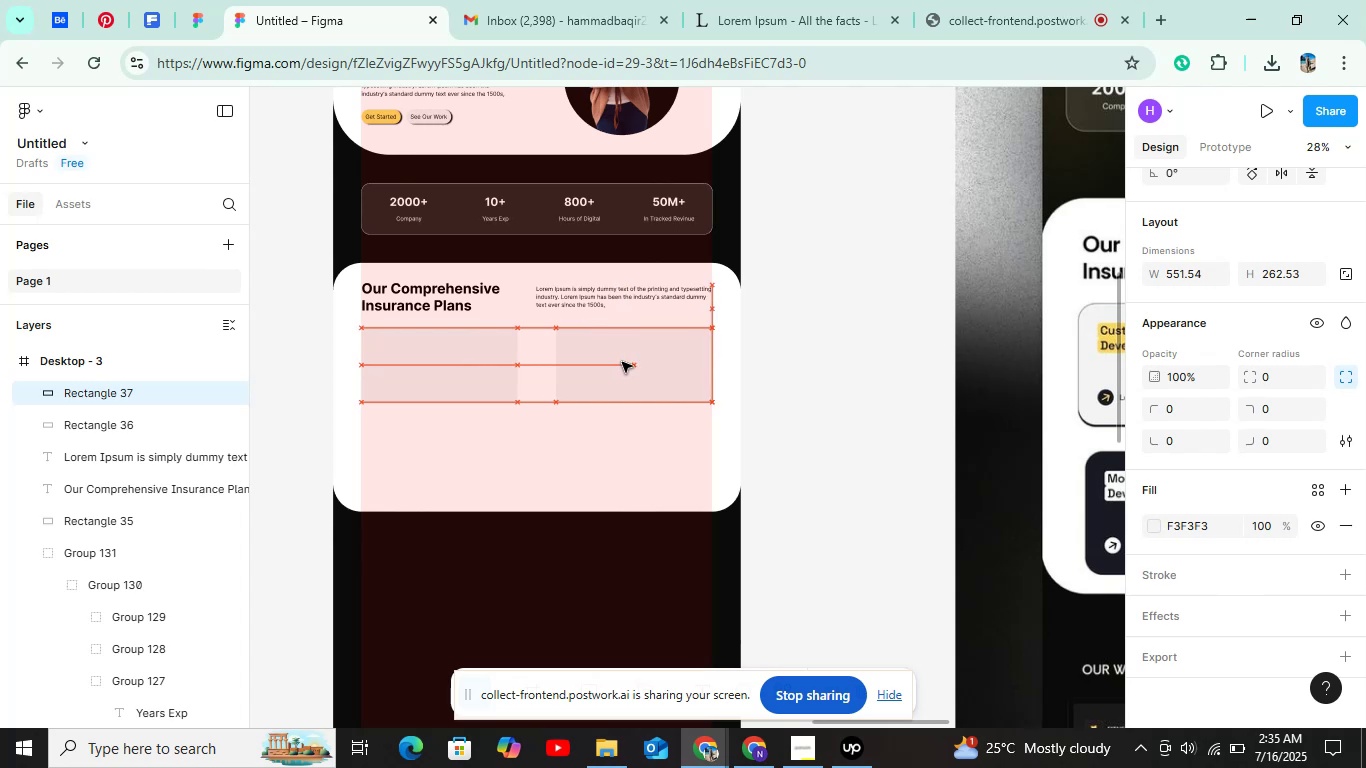 
hold_key(key=ControlLeft, duration=0.57)
scroll: coordinate [622, 362], scroll_direction: down, amount: 6.0
 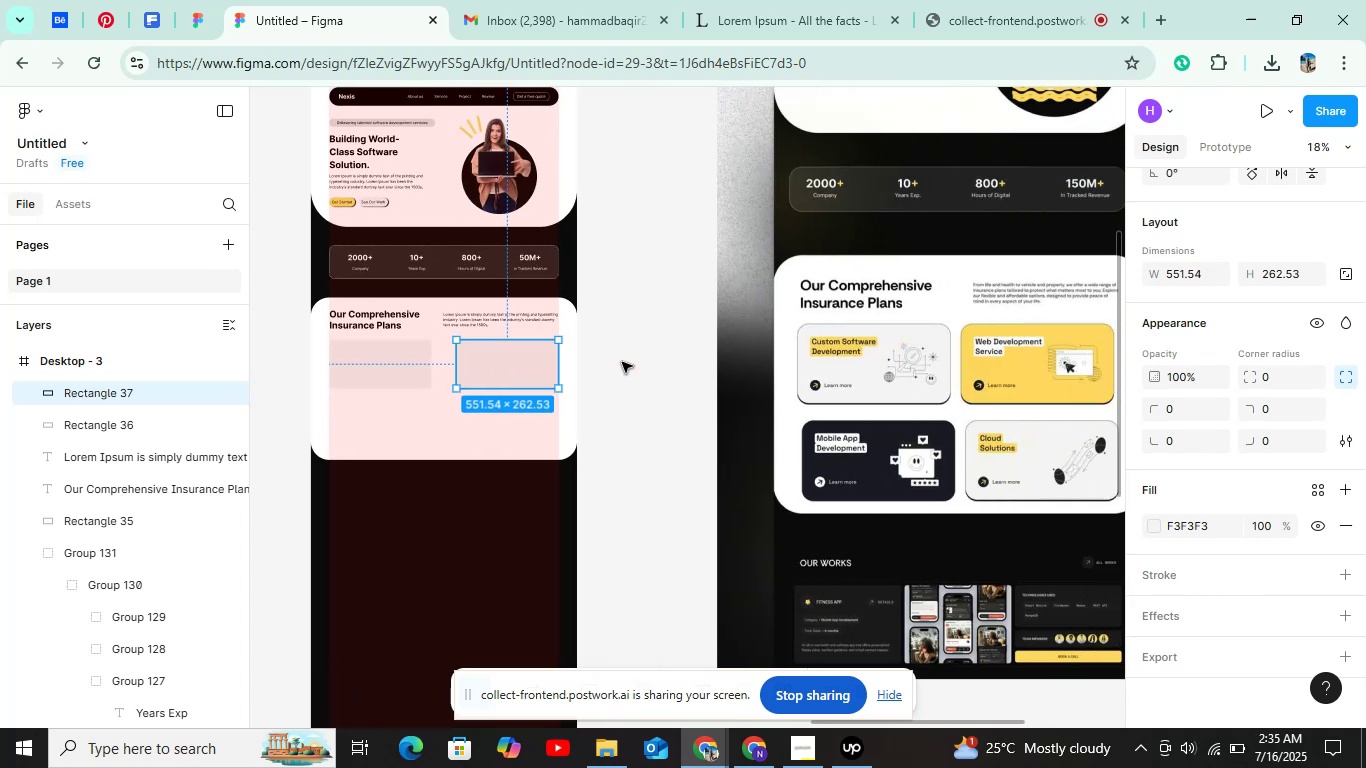 
hold_key(key=ShiftLeft, duration=1.52)
scroll: coordinate [761, 396], scroll_direction: up, amount: 11.0
 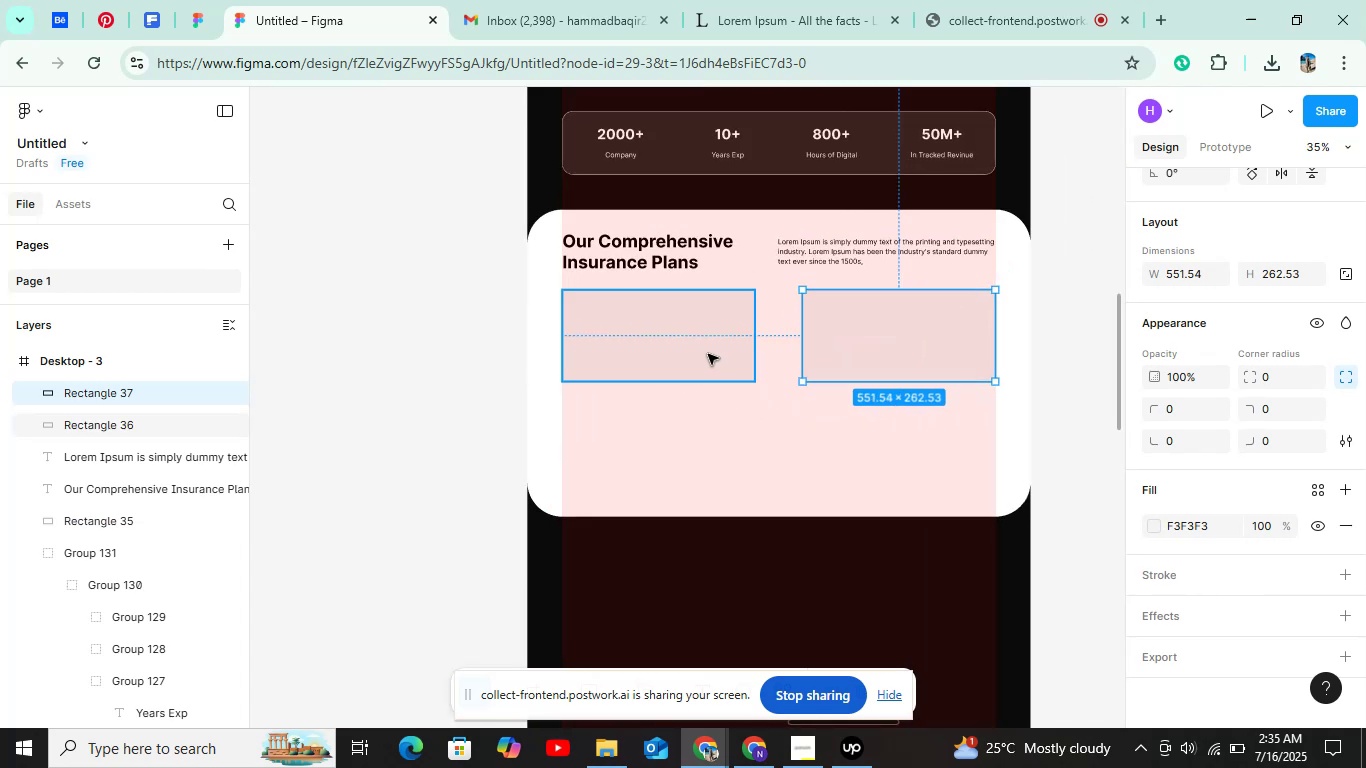 
key(Shift+ShiftLeft)
 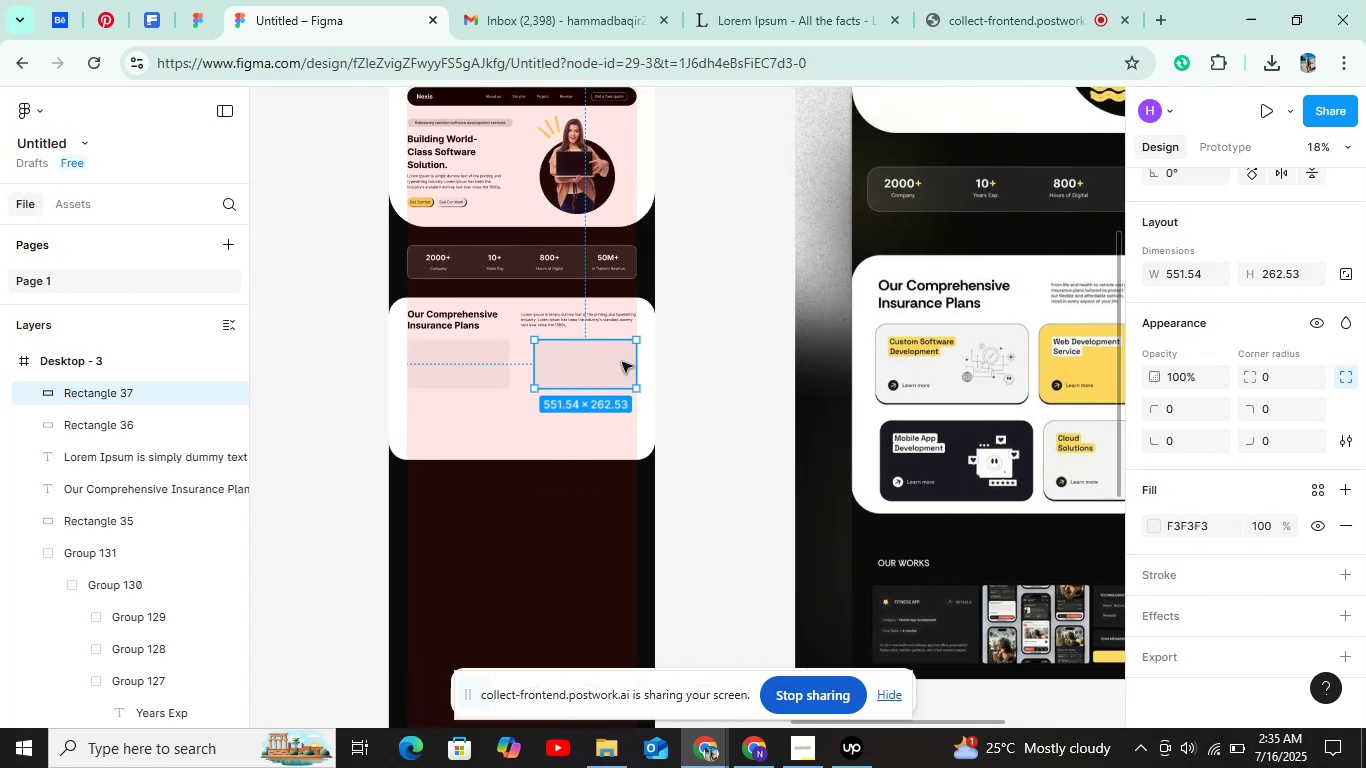 
key(Shift+ShiftLeft)
 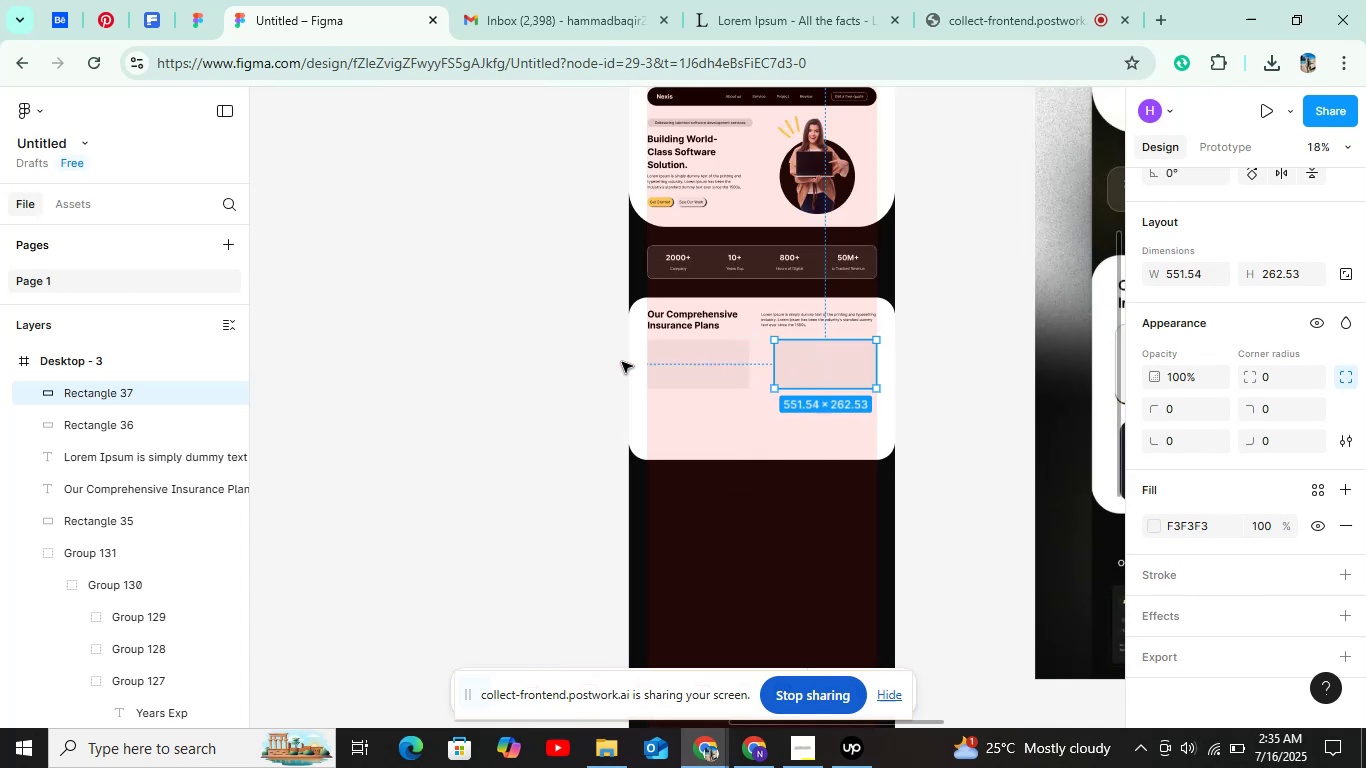 
key(Shift+ShiftLeft)
 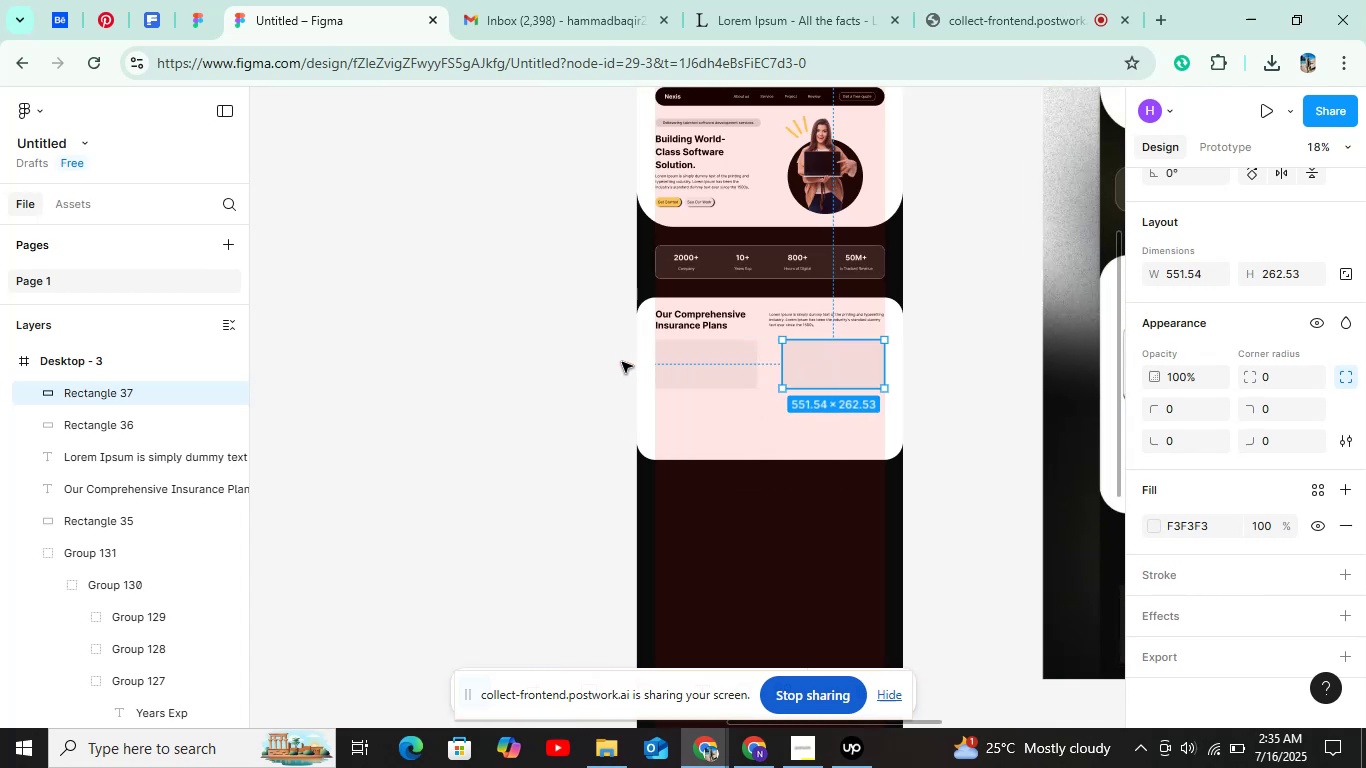 
key(Shift+ShiftLeft)
 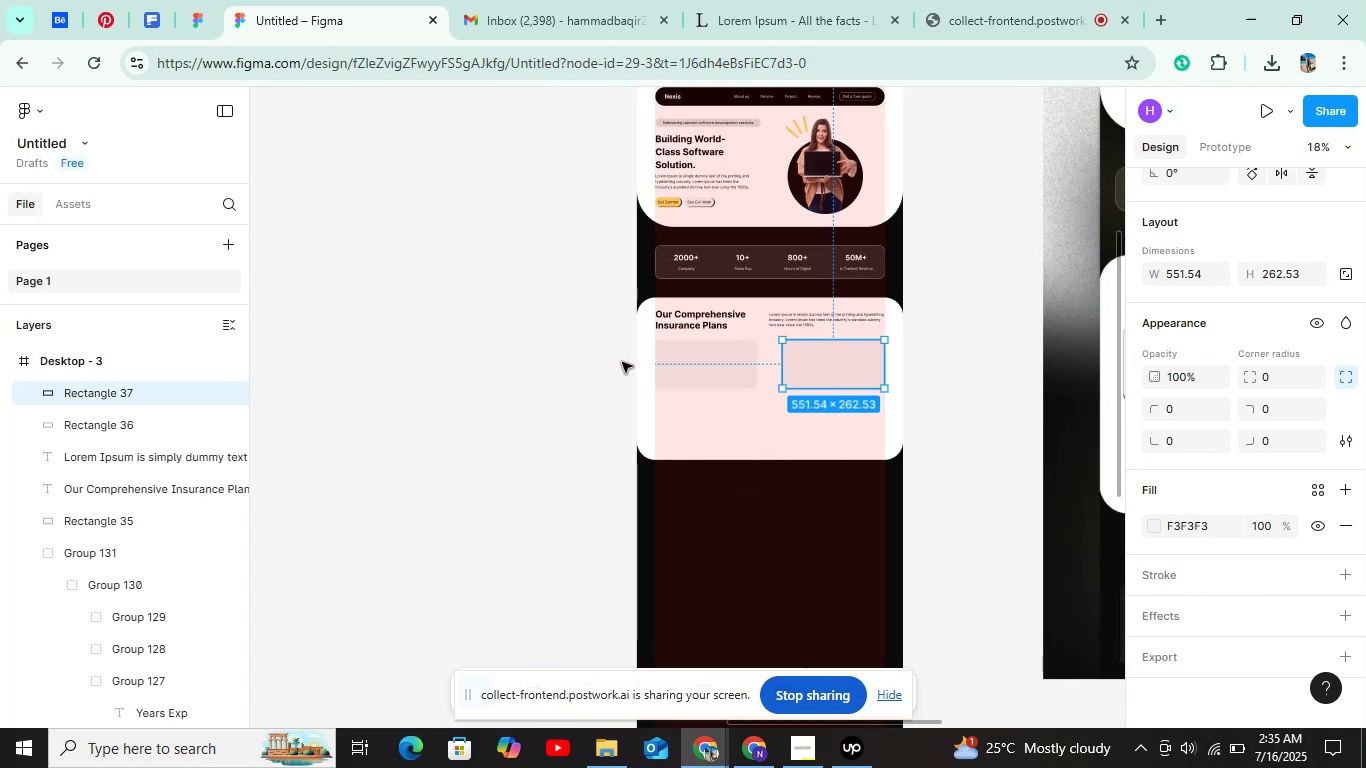 
hold_key(key=ShiftLeft, duration=1.5)
 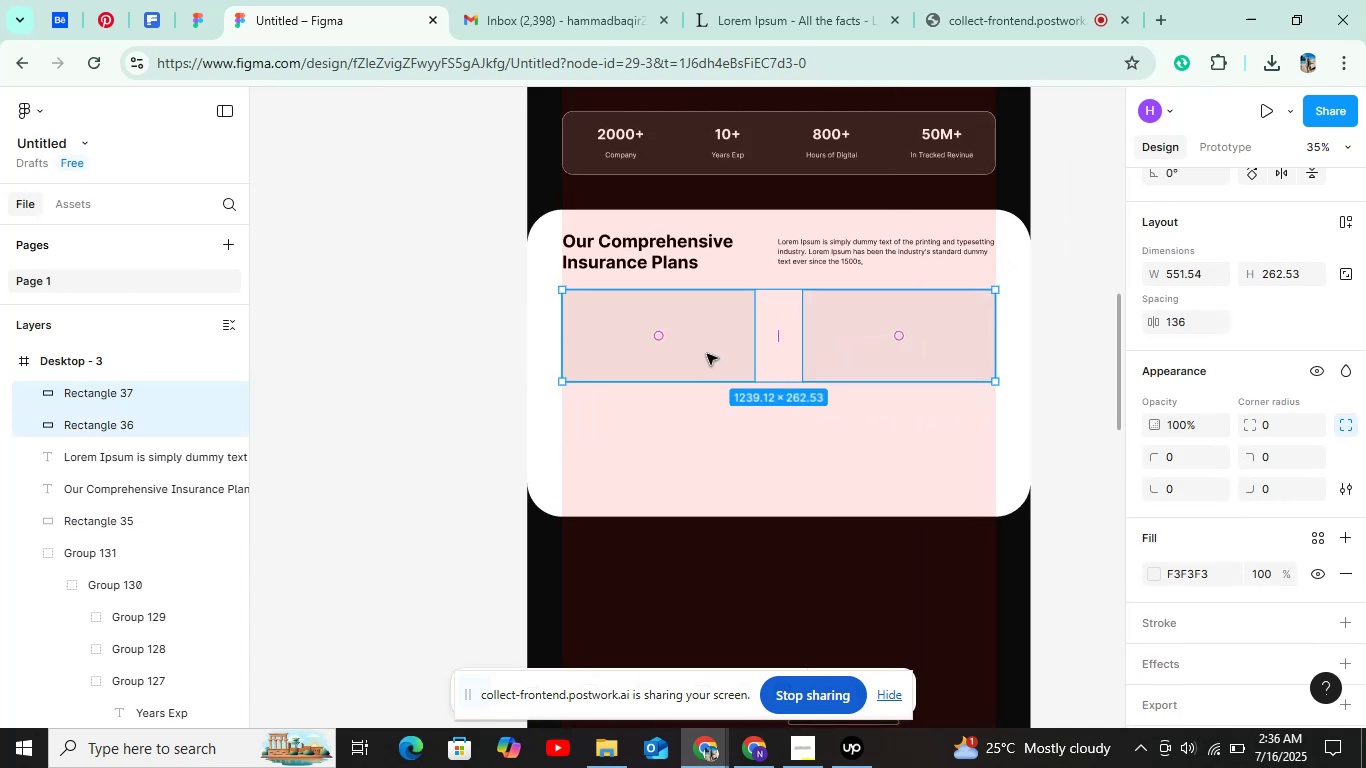 
hold_key(key=ControlLeft, duration=0.67)
 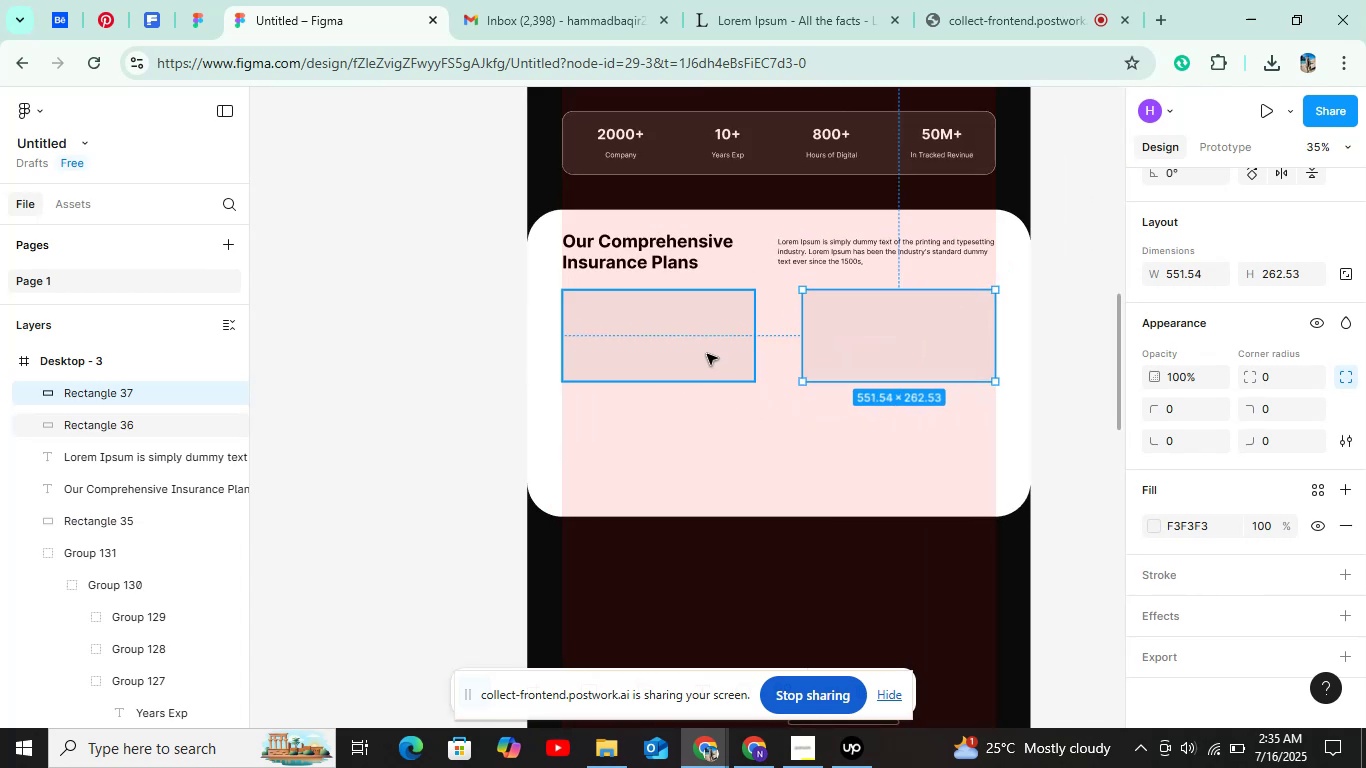 
left_click([707, 354])
 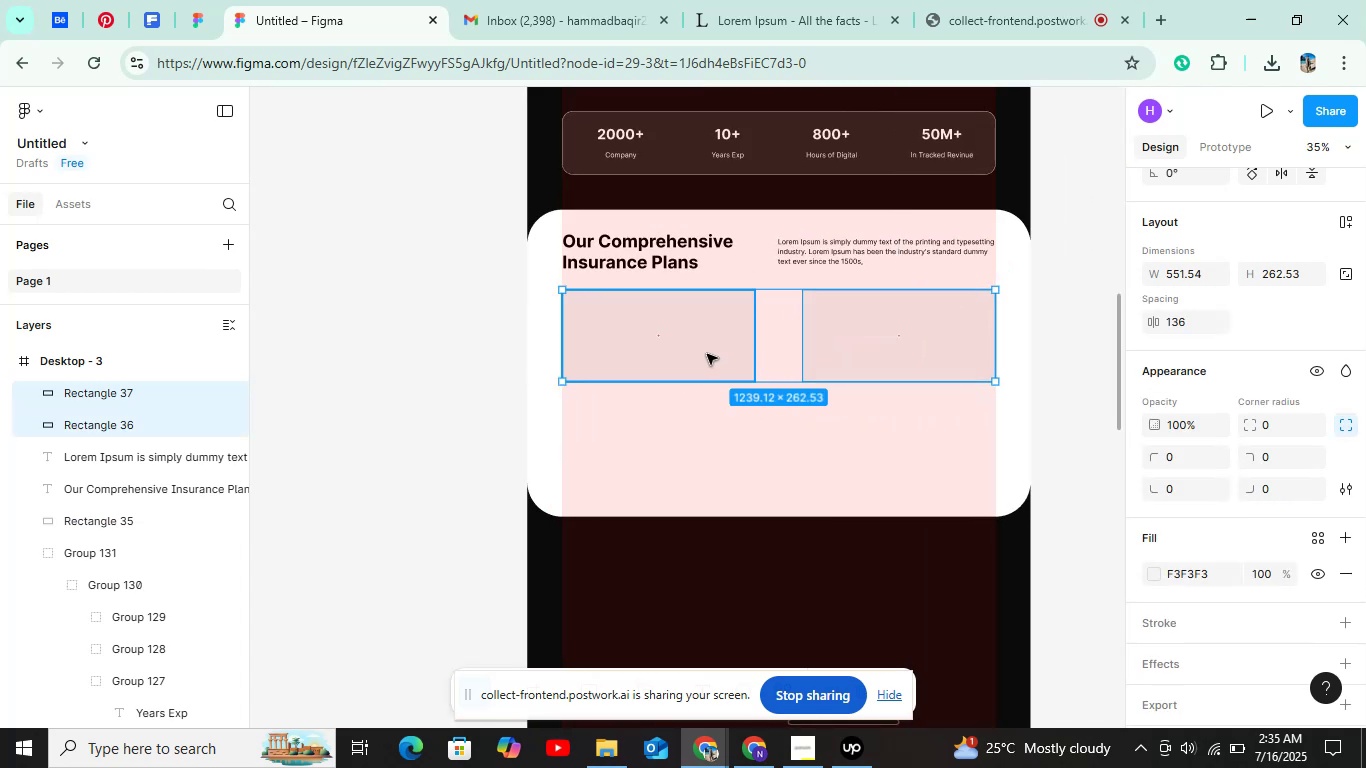 
key(Shift+ShiftLeft)
 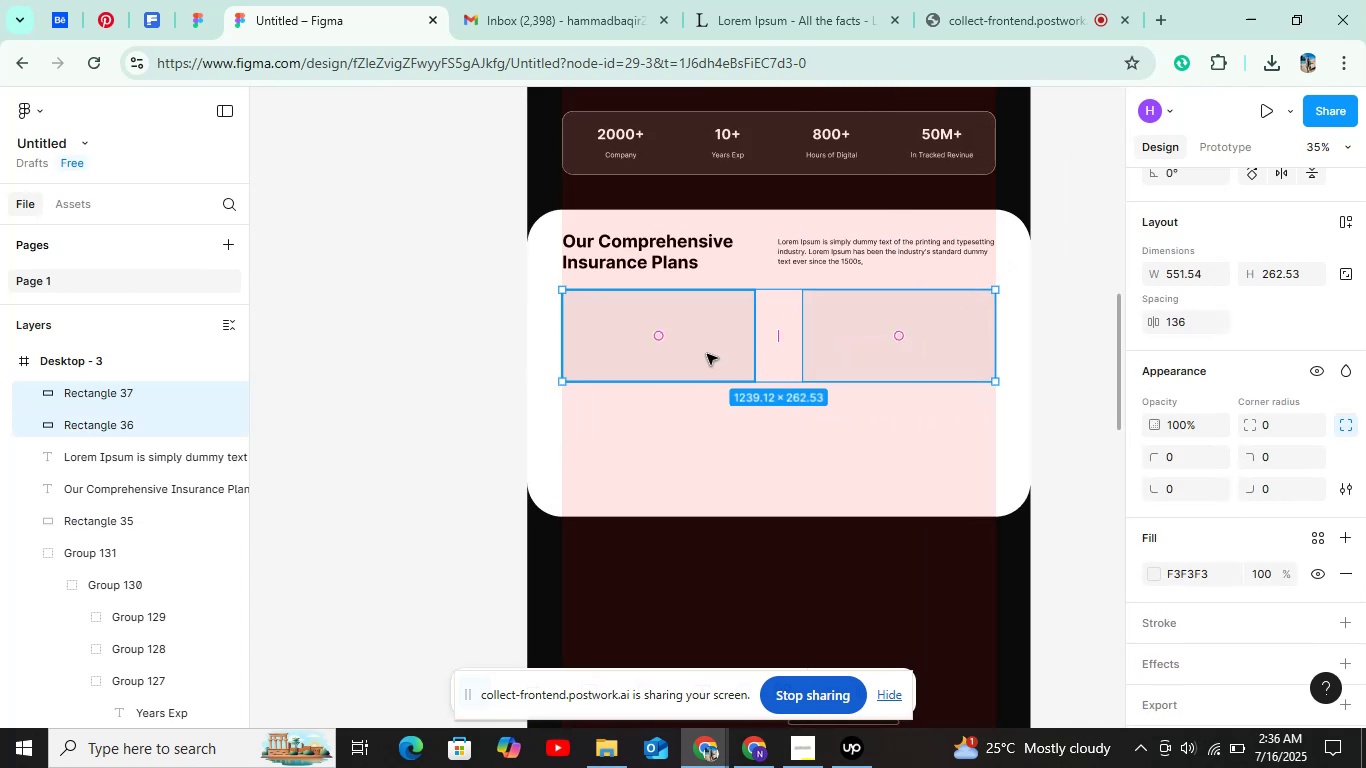 
key(Control+D)
 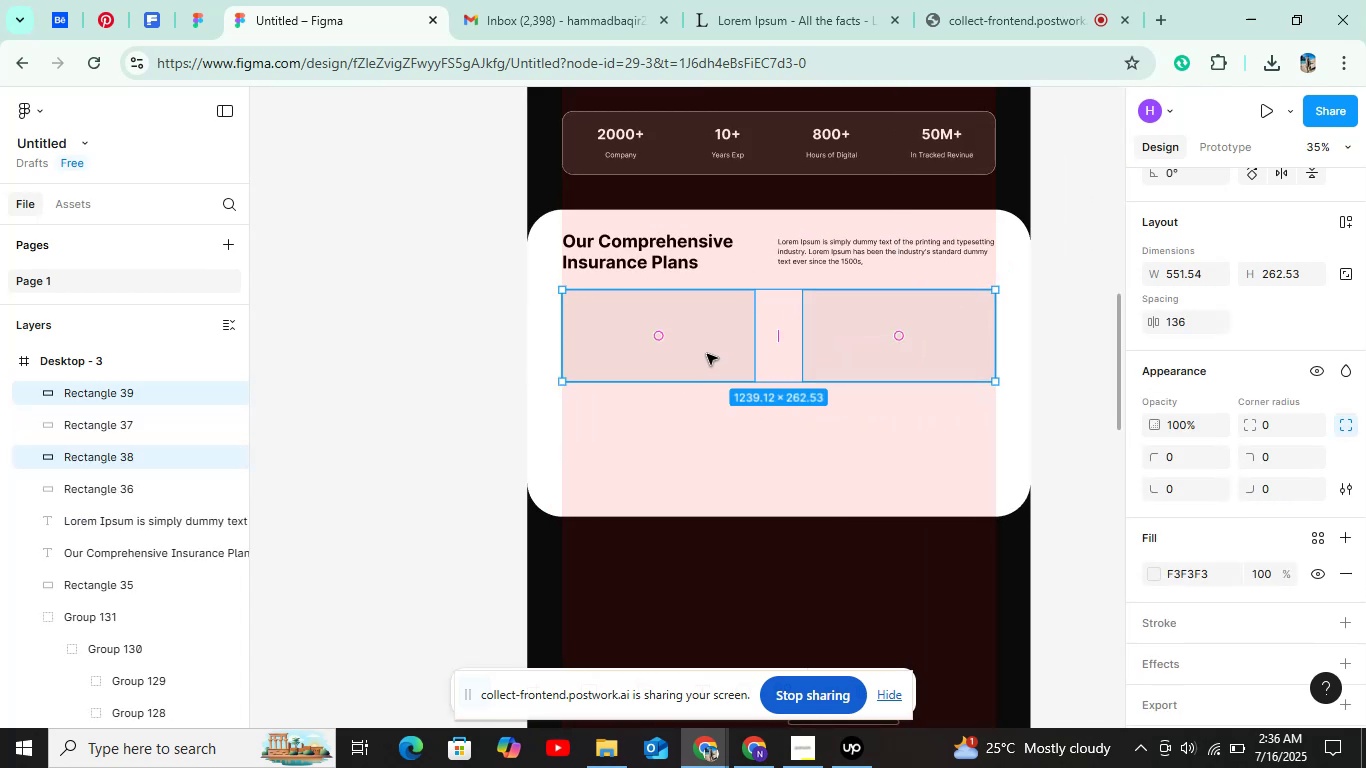 
hold_key(key=ArrowDown, duration=1.25)
 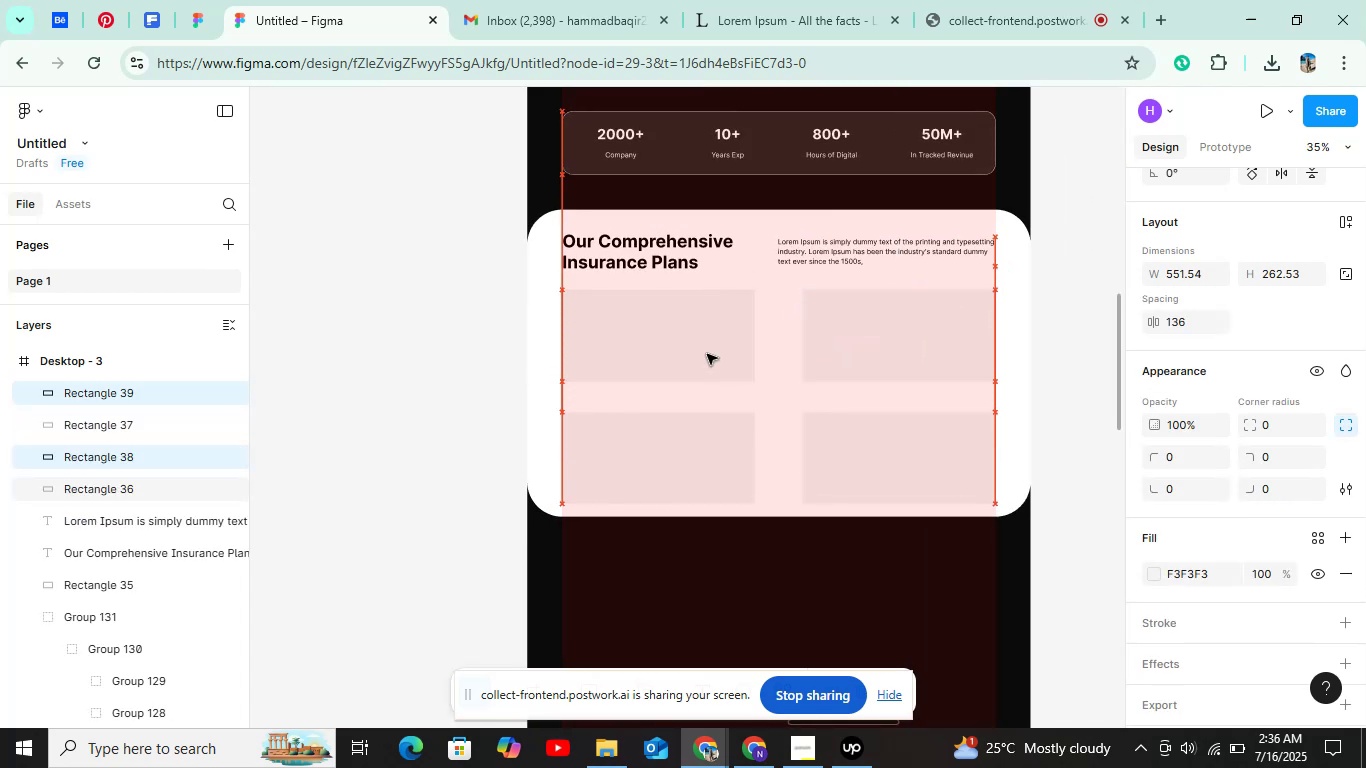 
key(Shift+ArrowUp)
 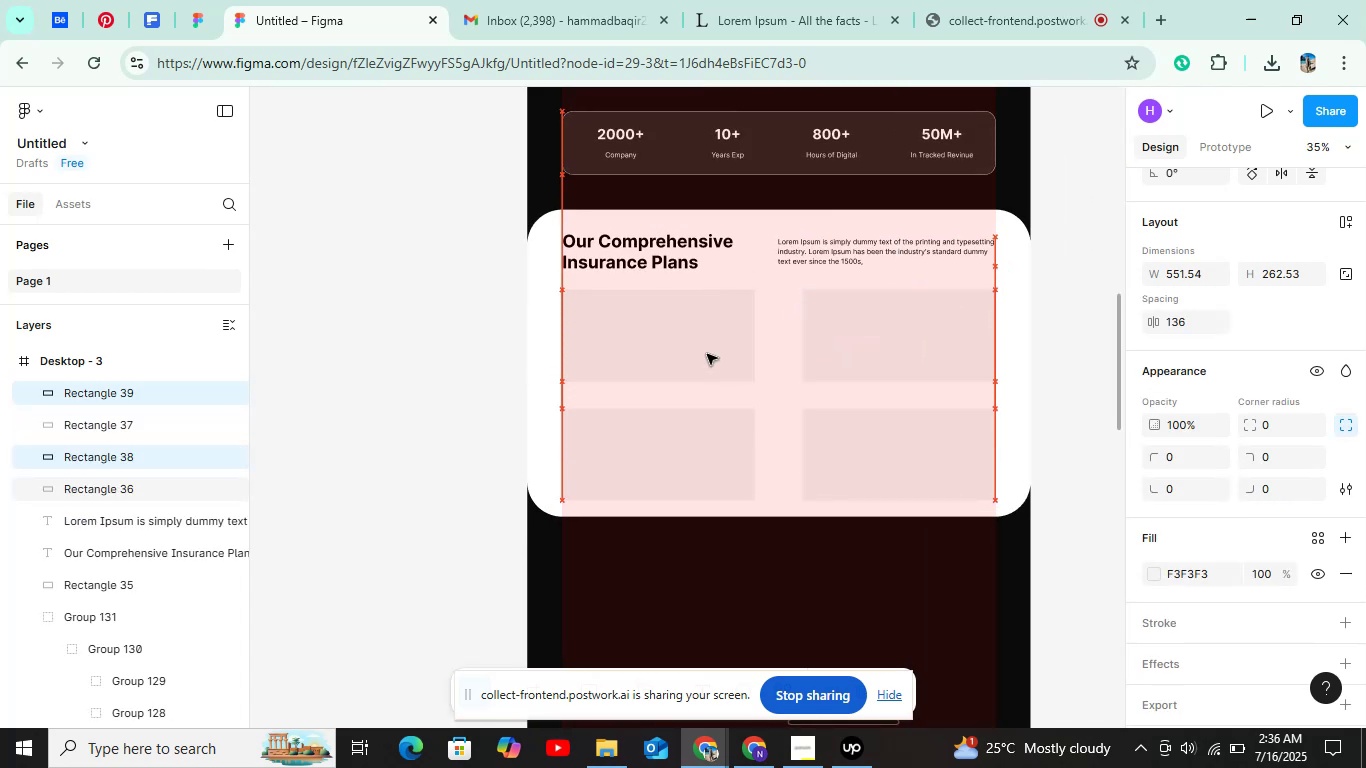 
key(Shift+ArrowUp)
 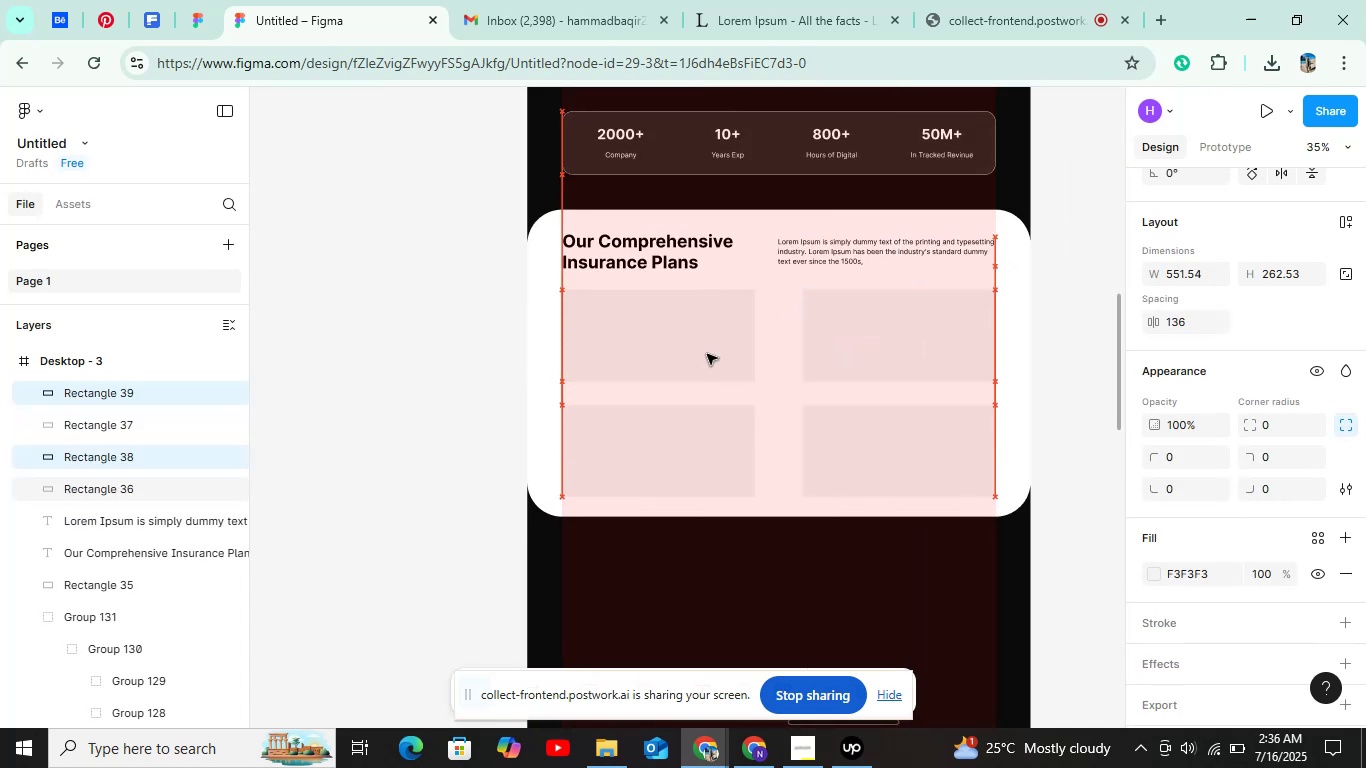 
key(Shift+ArrowUp)
 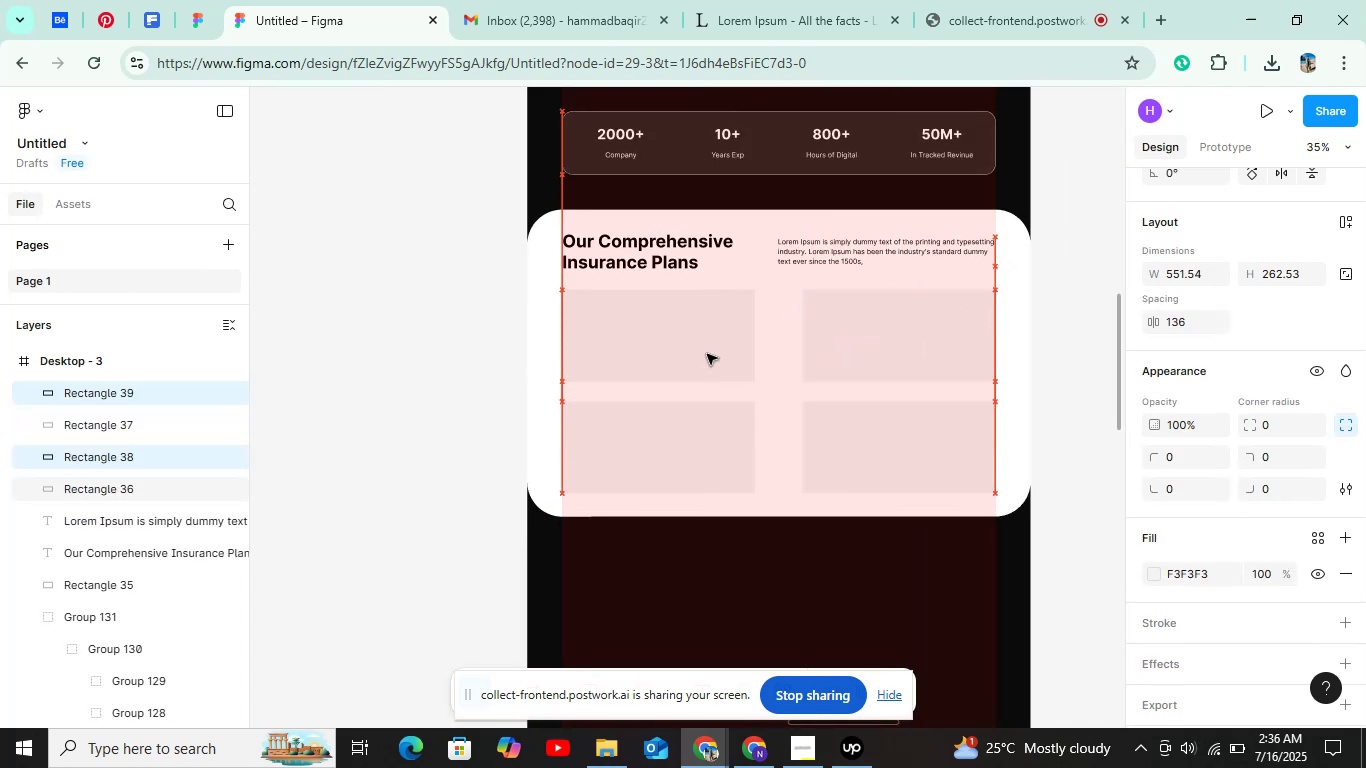 
key(Shift+ArrowUp)
 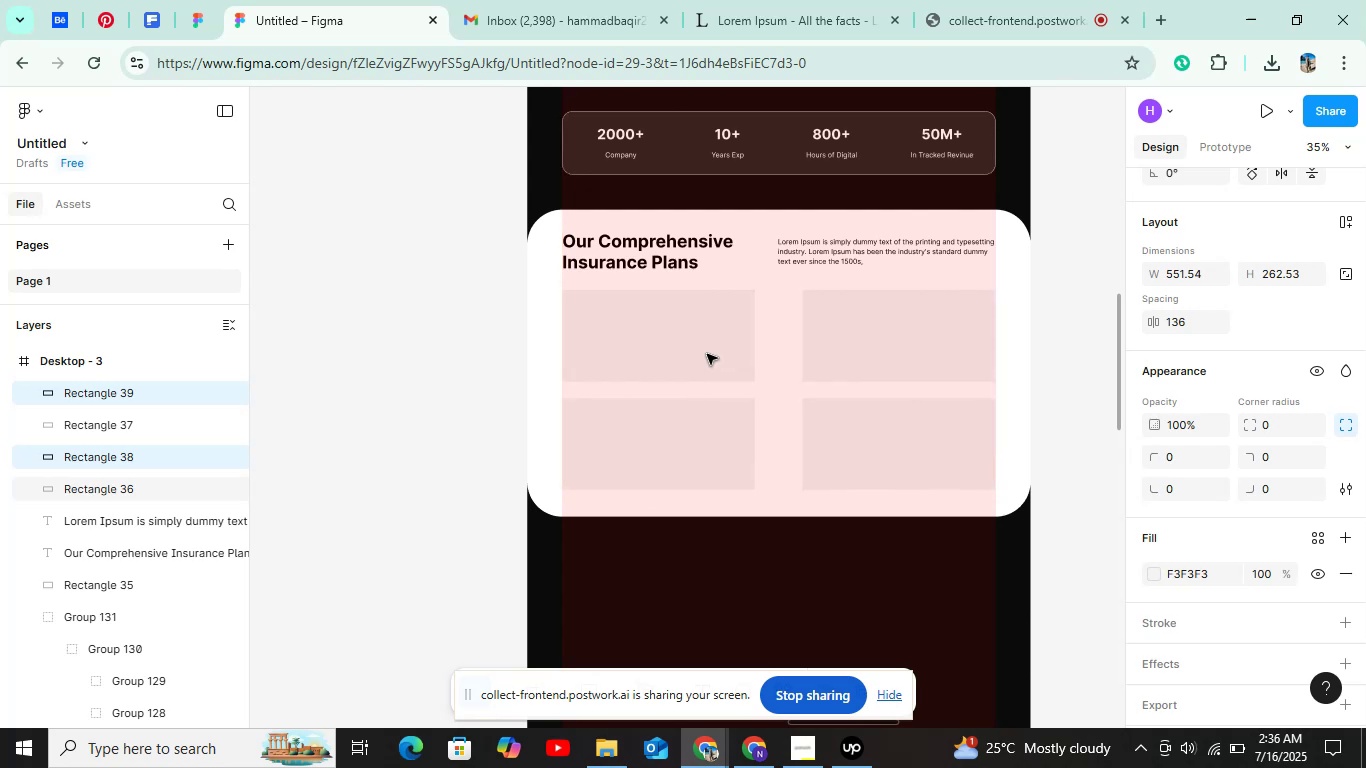 
hold_key(key=ControlLeft, duration=0.67)
scroll: coordinate [754, 344], scroll_direction: down, amount: 15.0
 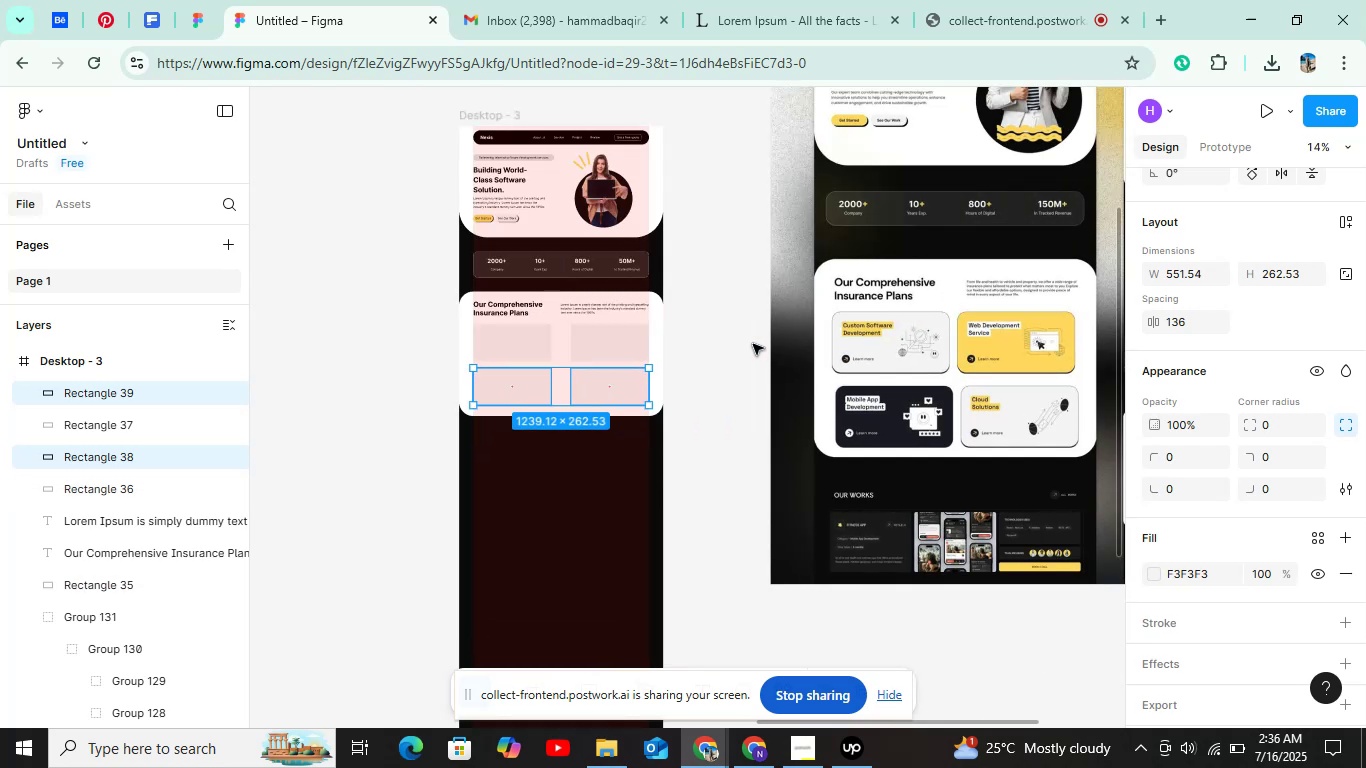 
hold_key(key=ShiftLeft, duration=0.7)
 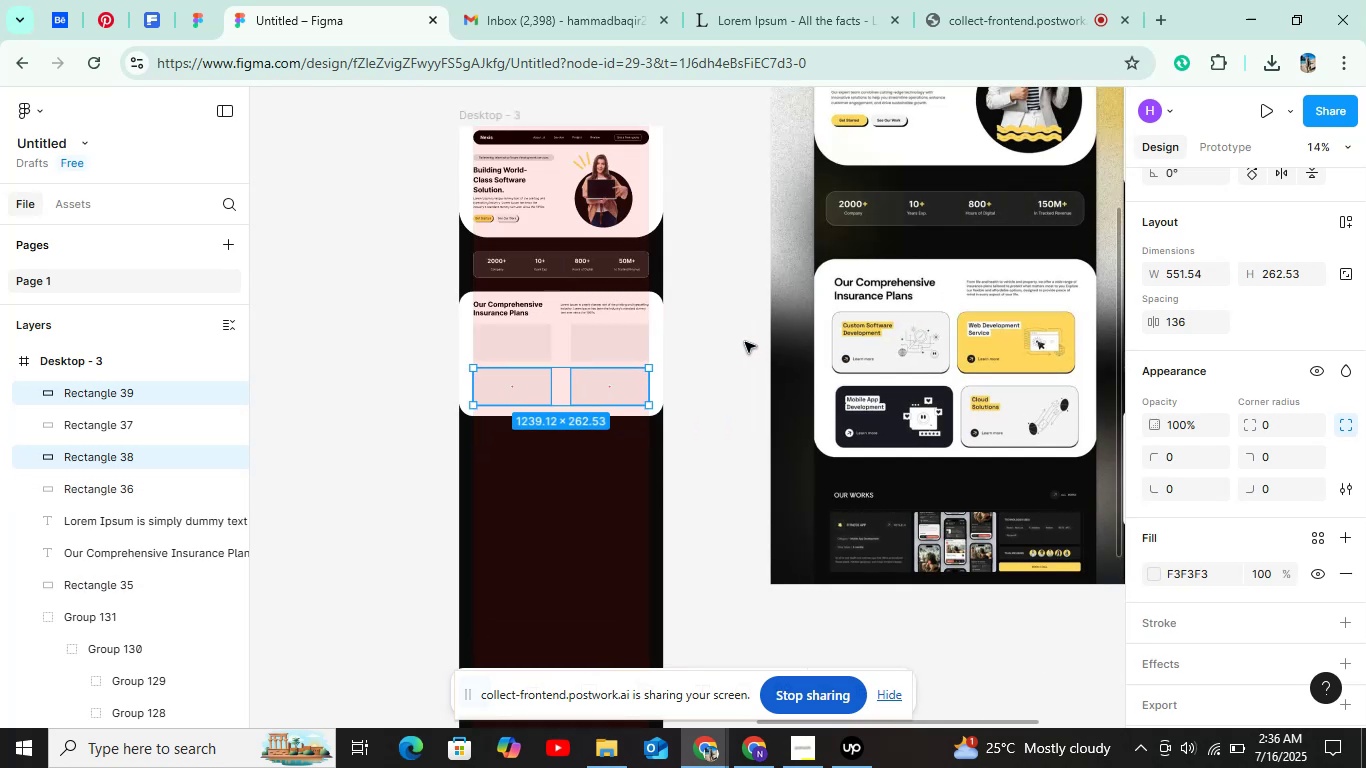 
hold_key(key=ControlLeft, duration=1.33)
scroll: coordinate [551, 360], scroll_direction: up, amount: 7.0
 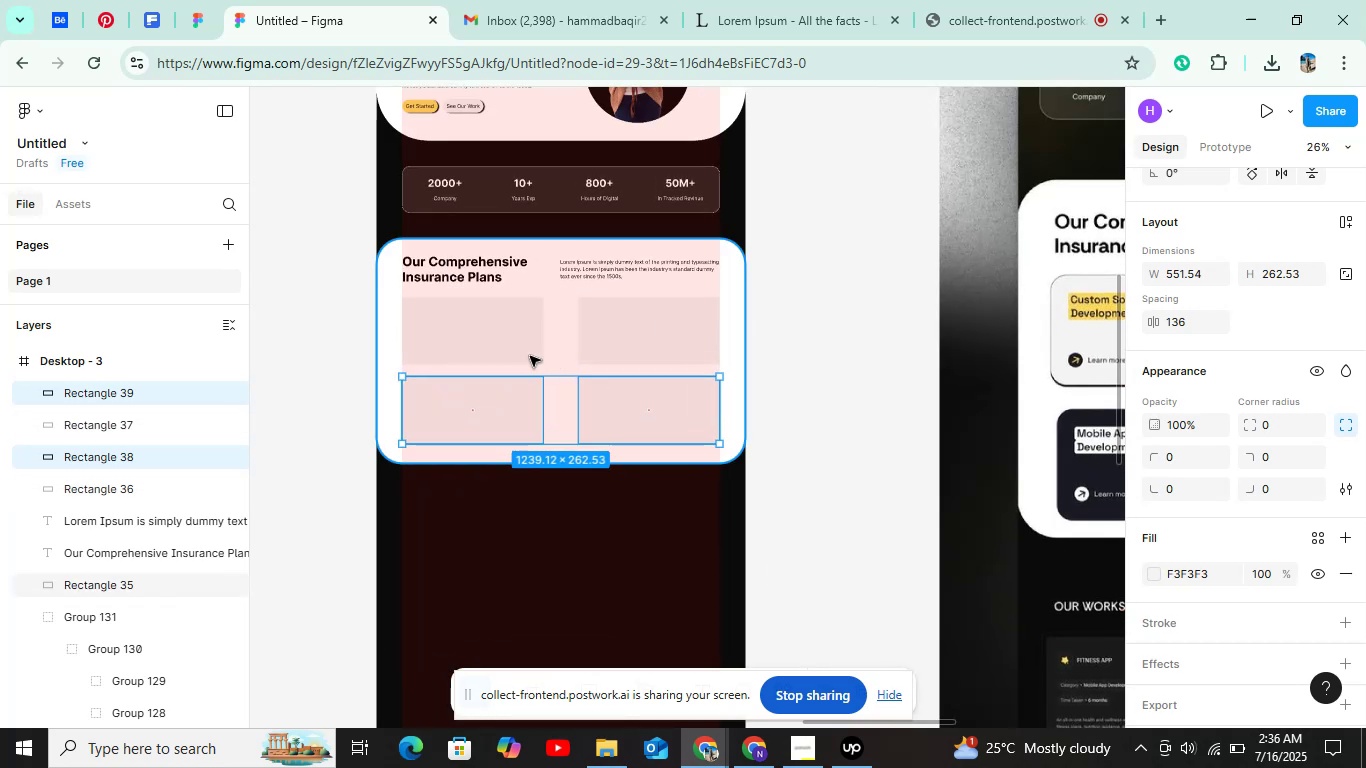 
key(Shift+ShiftLeft)
 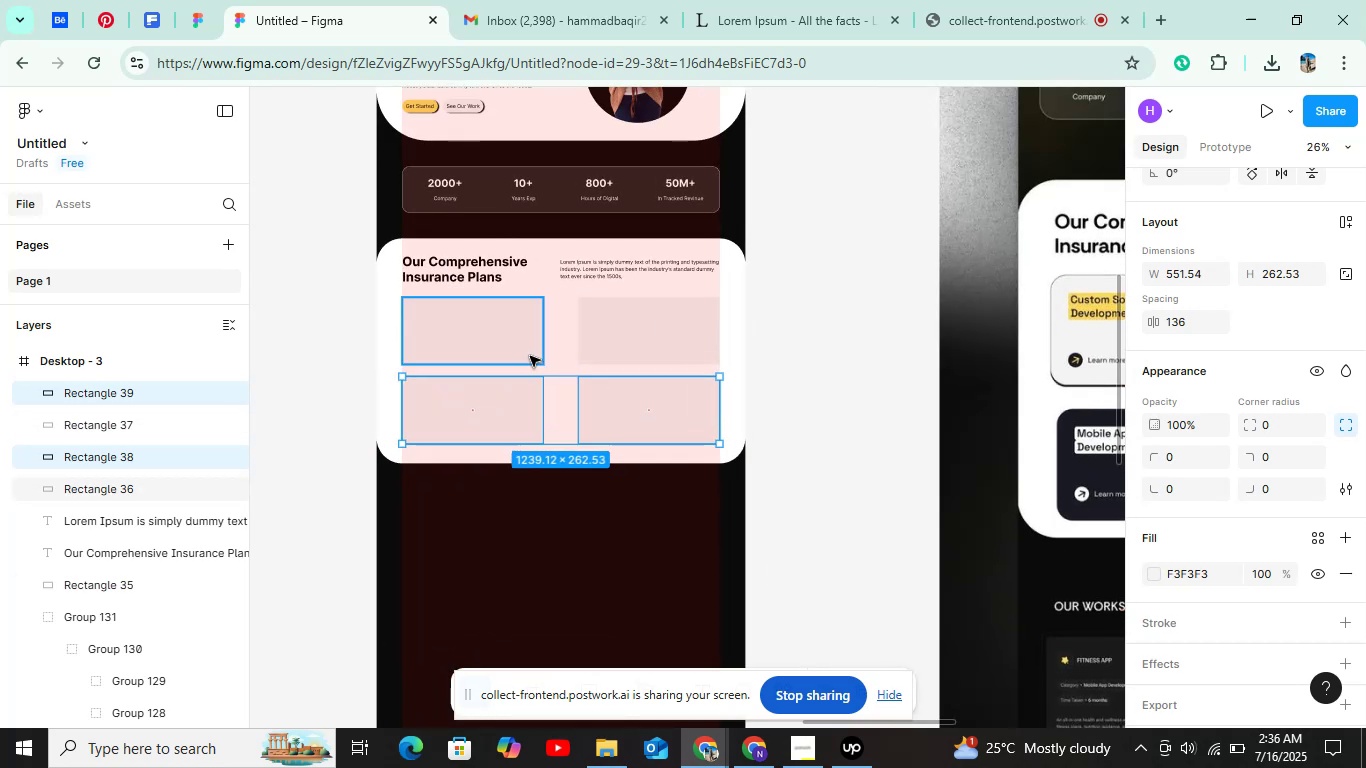 
scroll: coordinate [657, 355], scroll_direction: up, amount: 8.0
 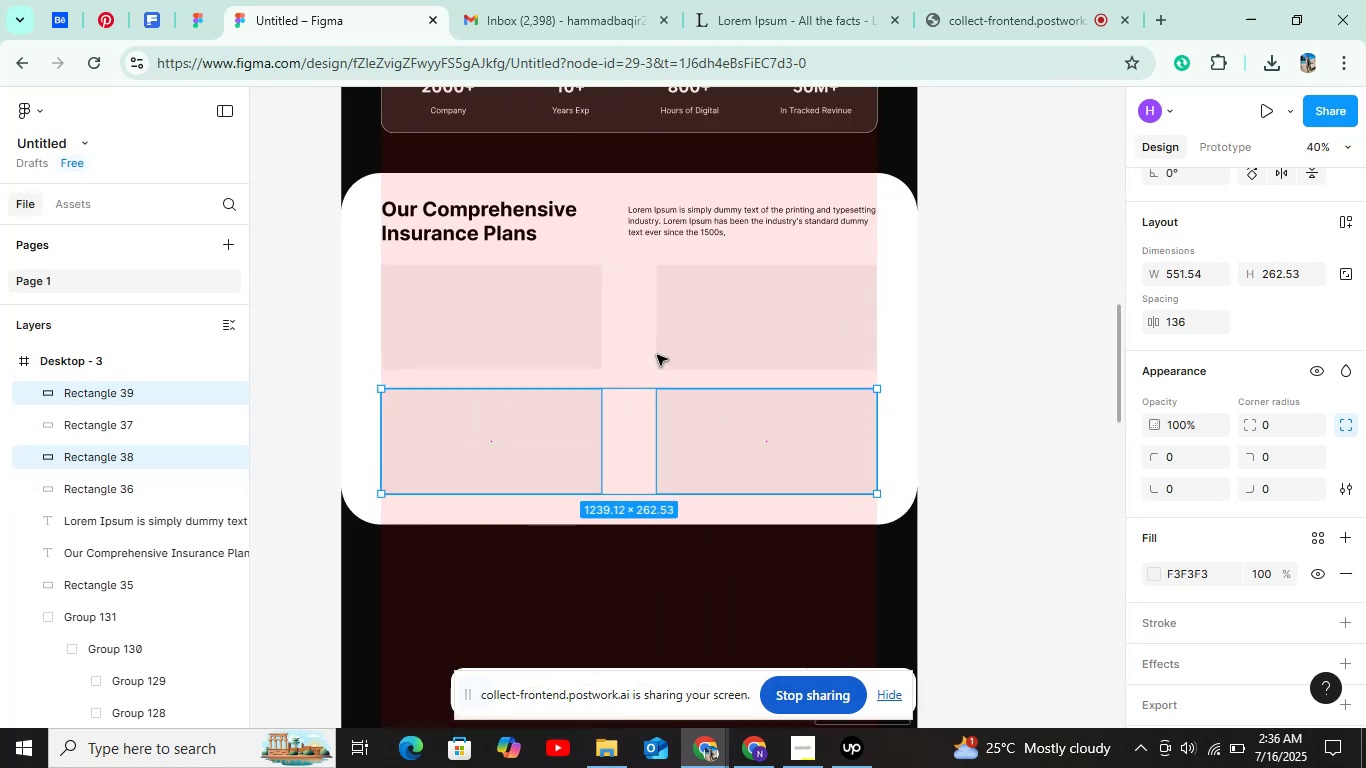 
hold_key(key=ControlLeft, duration=1.0)
 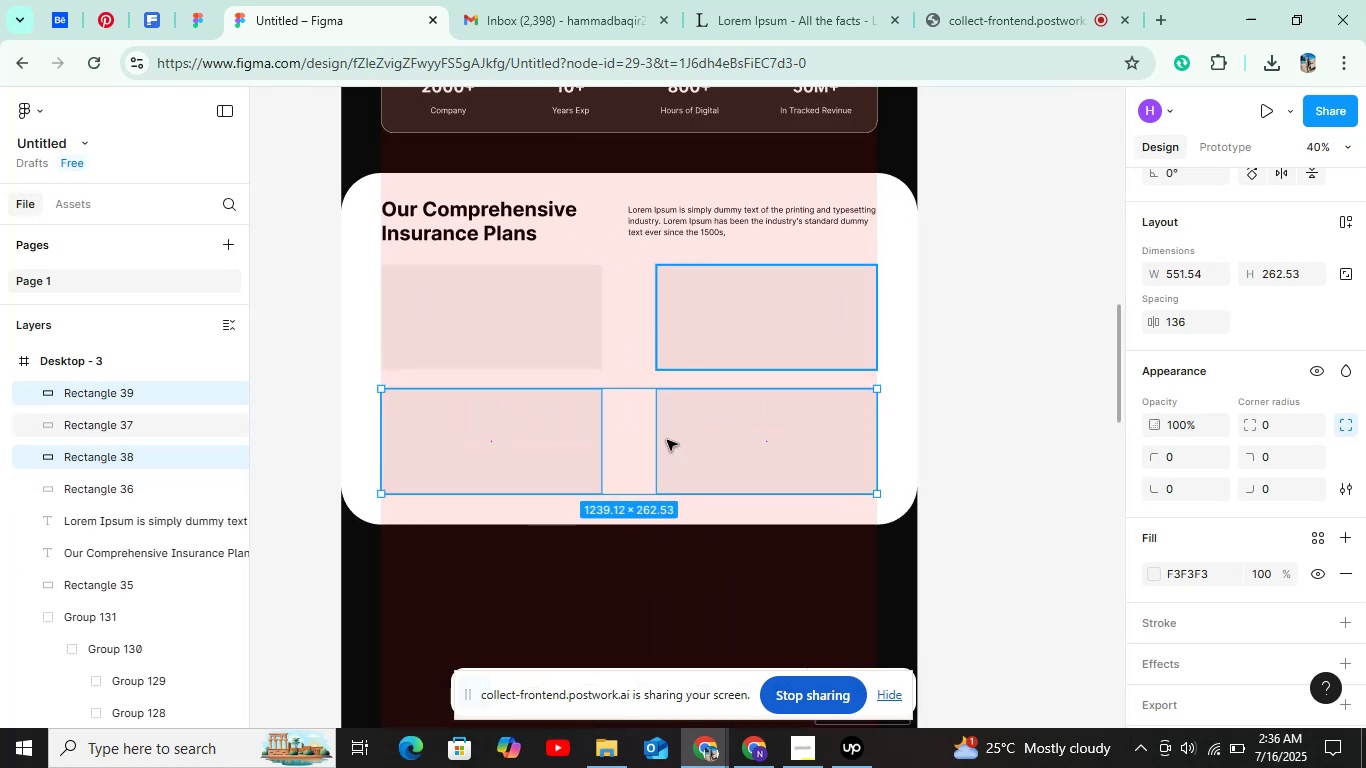 
left_click([668, 444])
 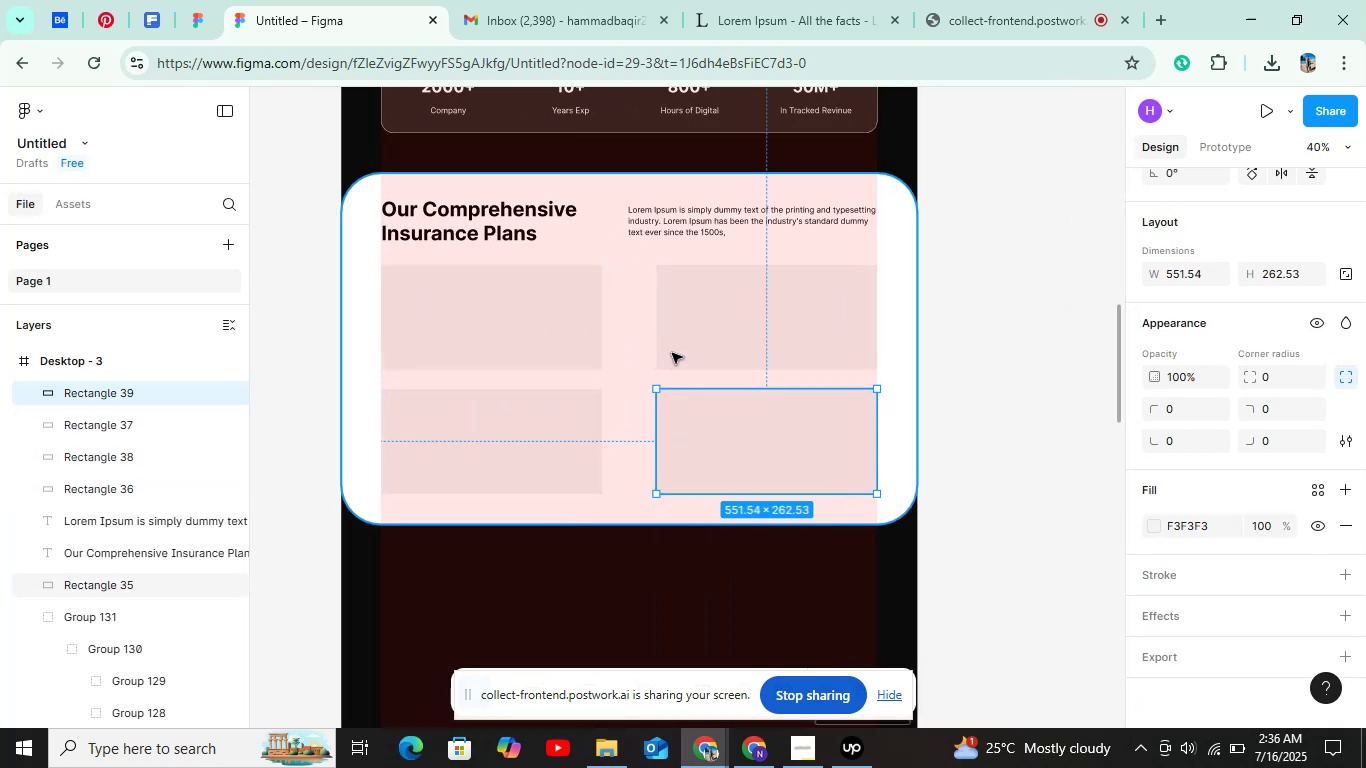 
hold_key(key=ShiftLeft, duration=0.58)
left_click([672, 330])
 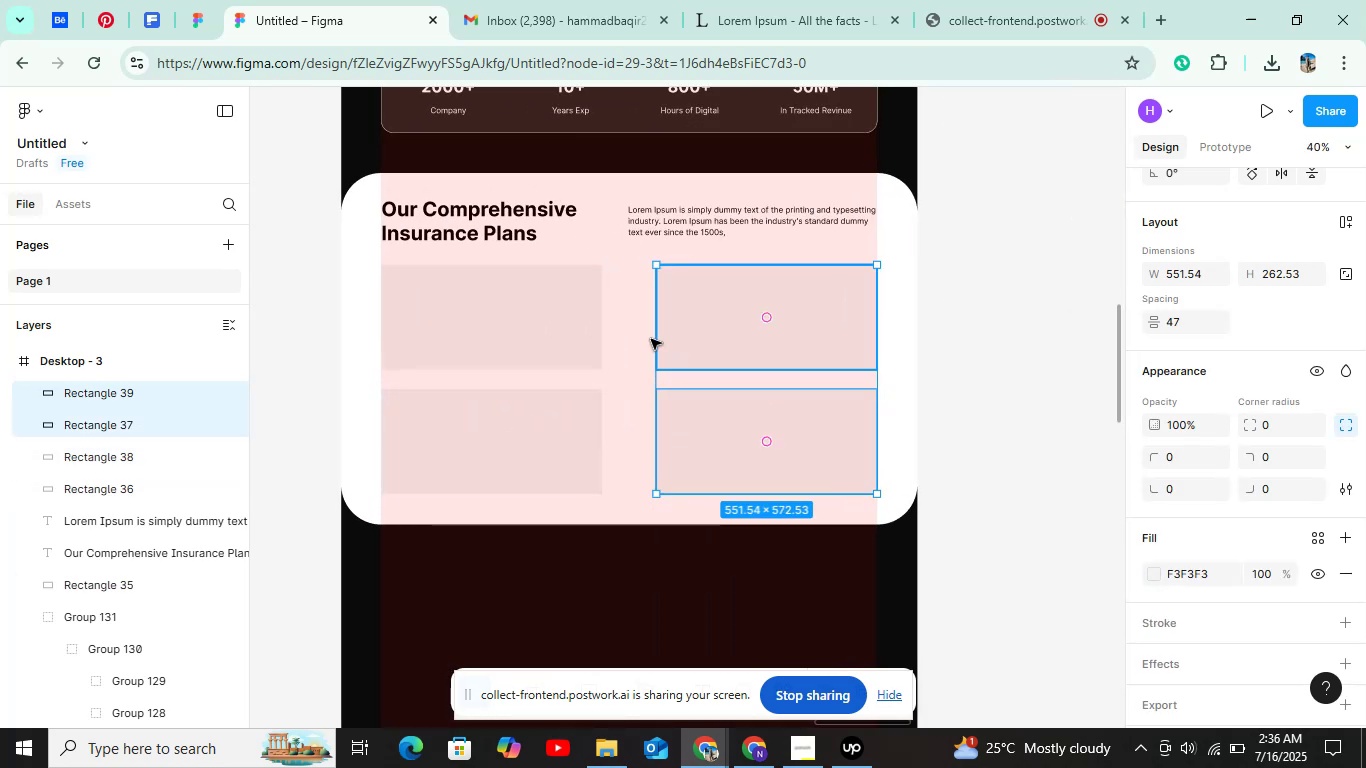 
hold_key(key=ControlLeft, duration=0.48)
scroll: coordinate [607, 366], scroll_direction: up, amount: 5.0
 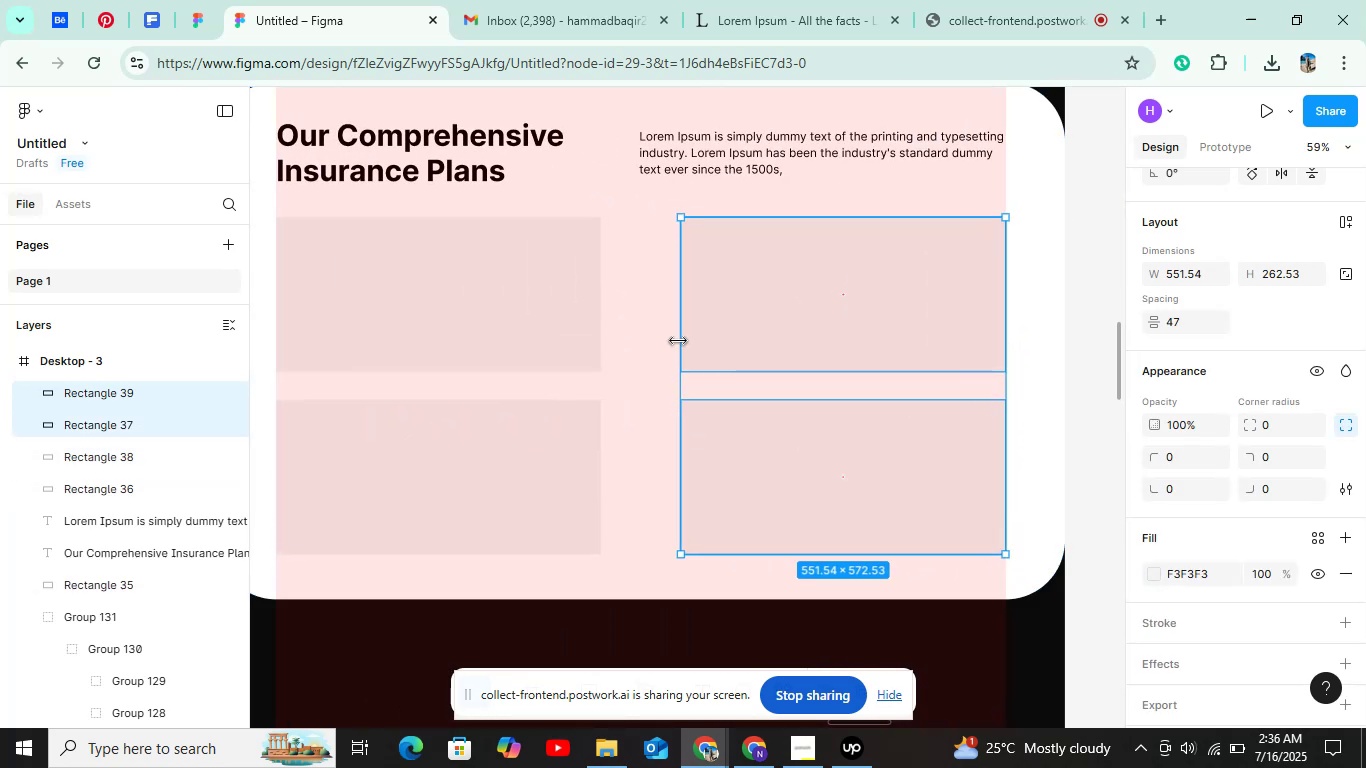 
left_click_drag(start_coordinate=[679, 340], to_coordinate=[665, 340])
 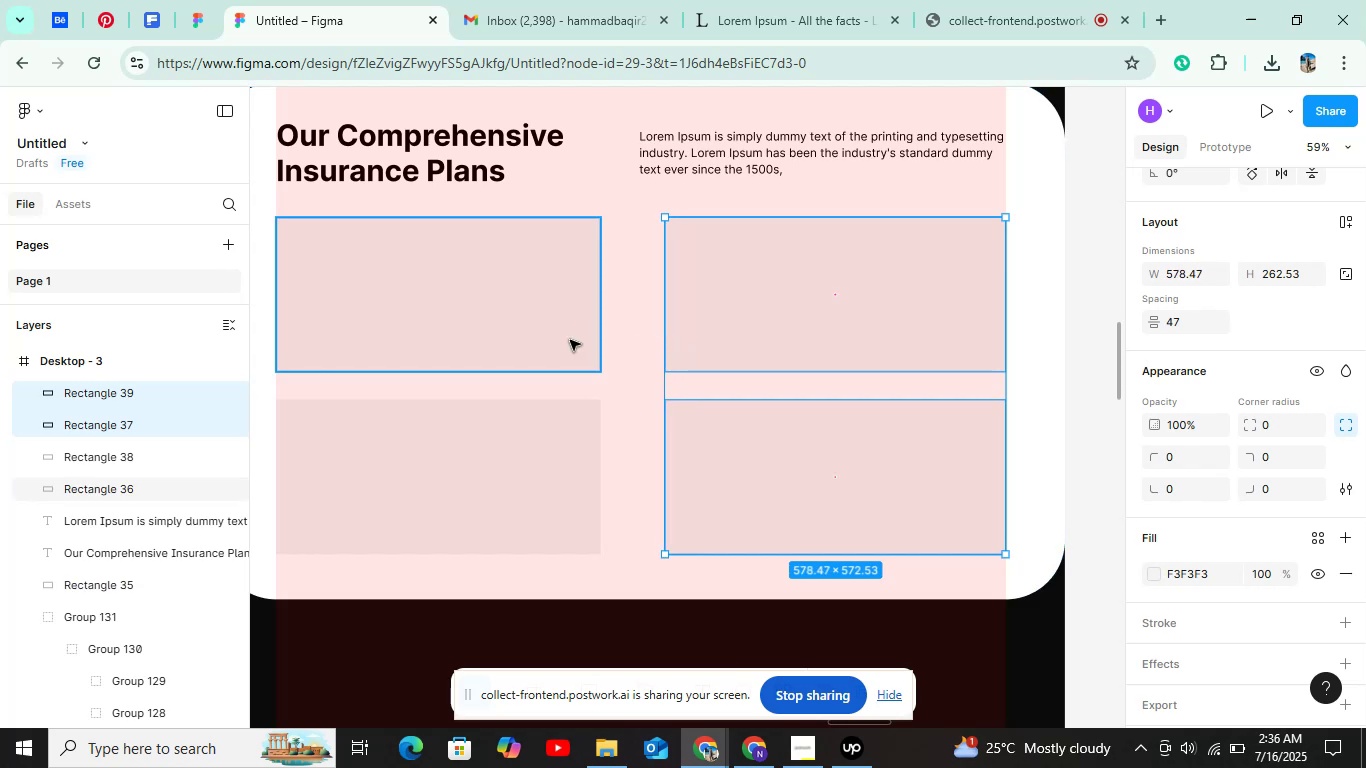 
left_click([570, 340])
 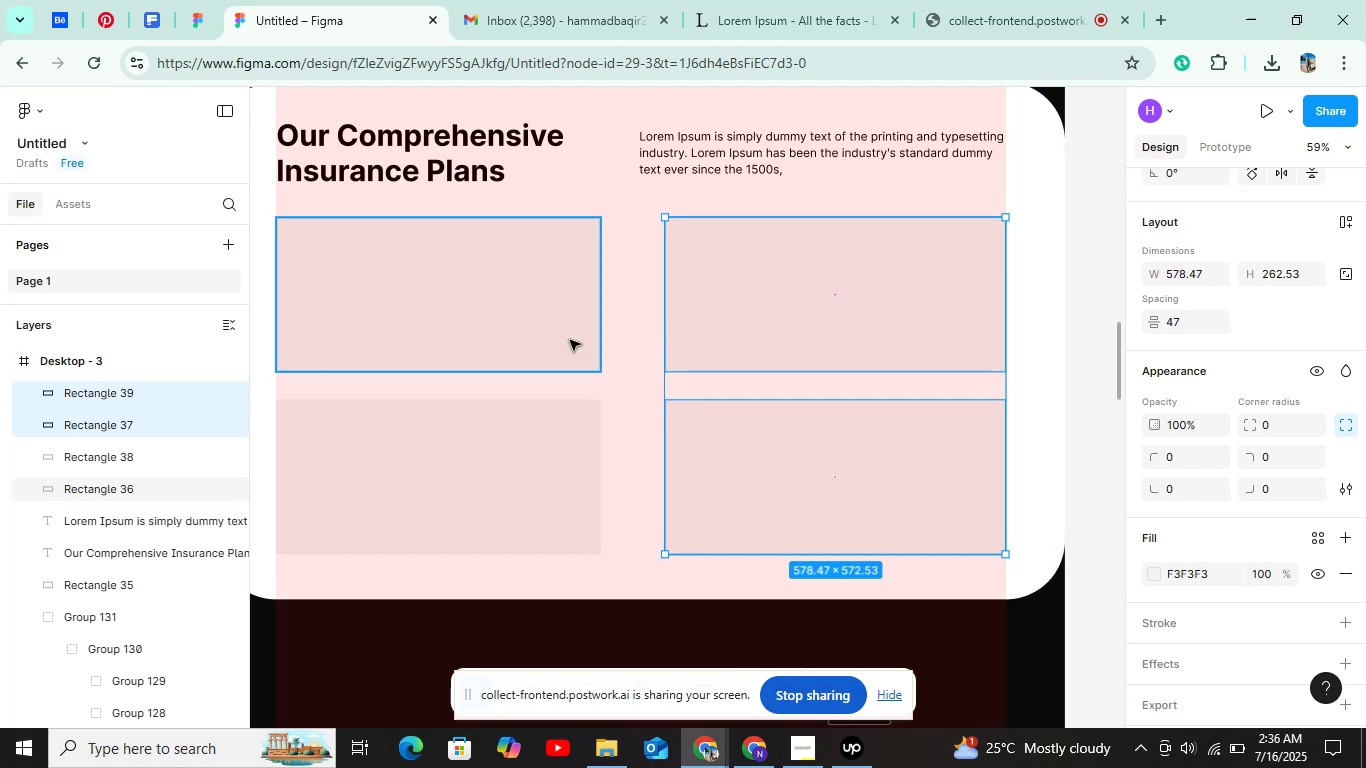 
hold_key(key=ShiftLeft, duration=0.77)
left_click([556, 442])
 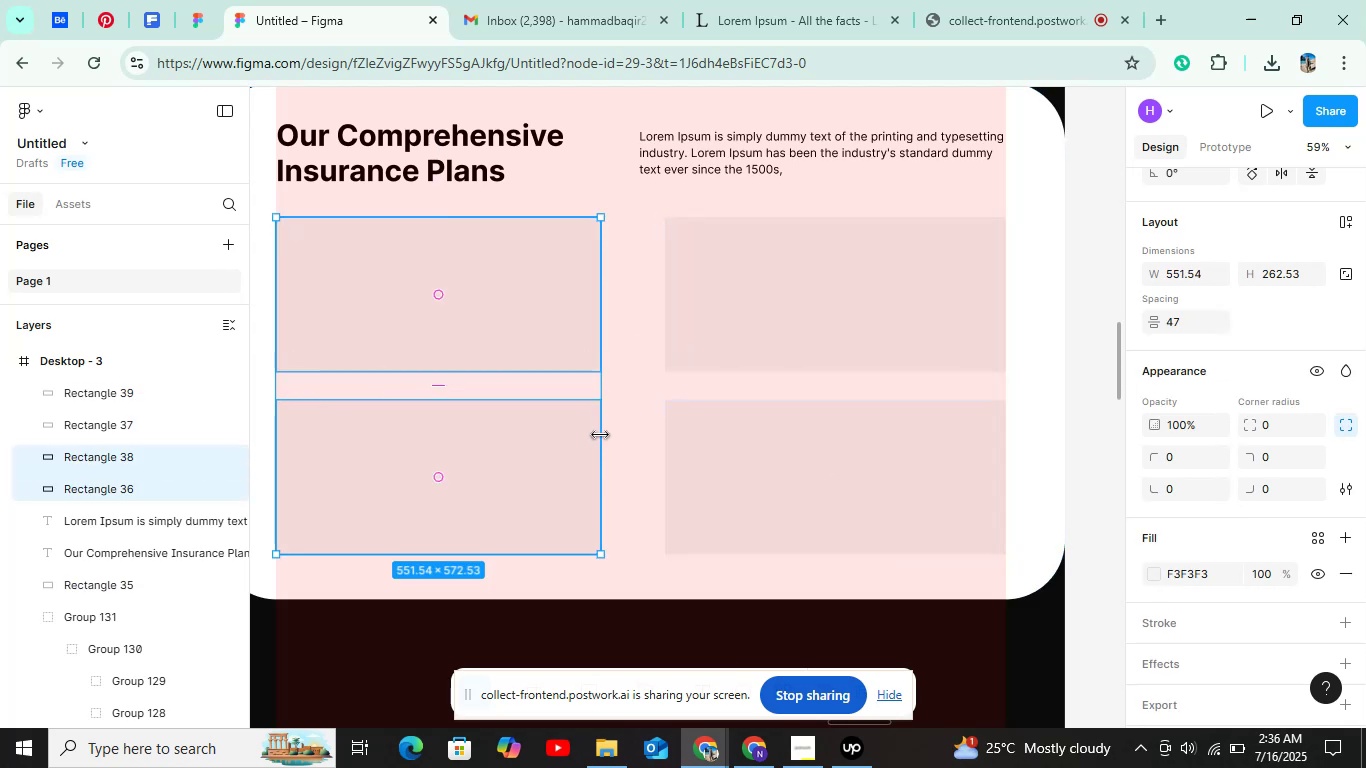 
left_click_drag(start_coordinate=[600, 435], to_coordinate=[616, 435])
 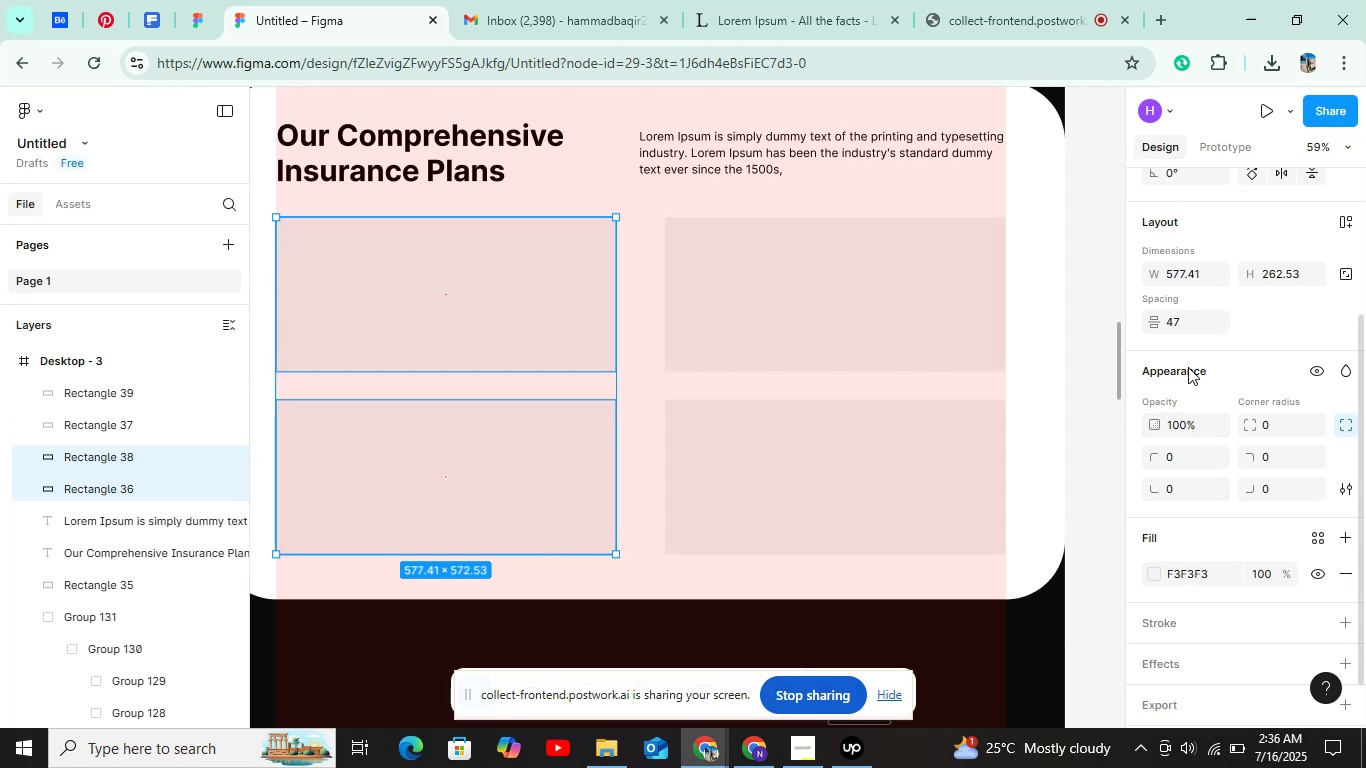 
left_click([1194, 272])
 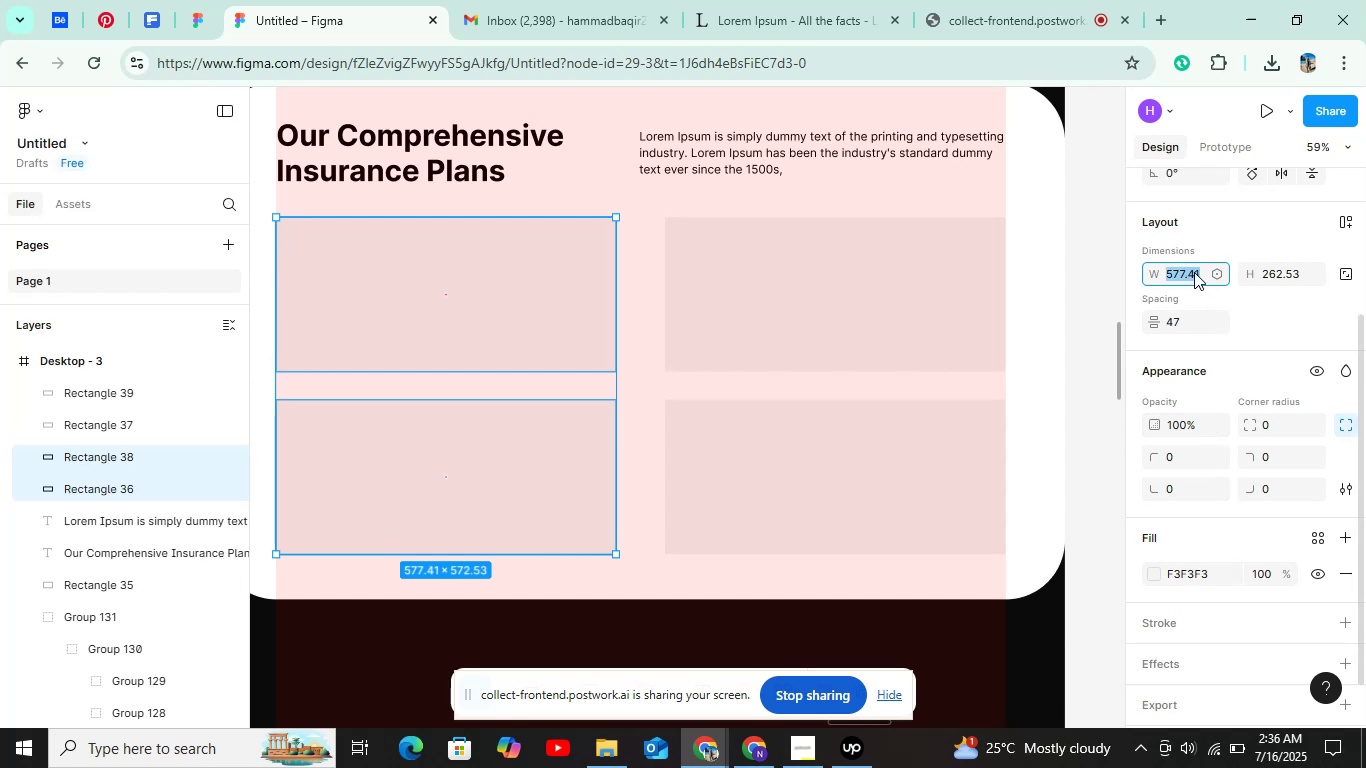 
type(578)
 